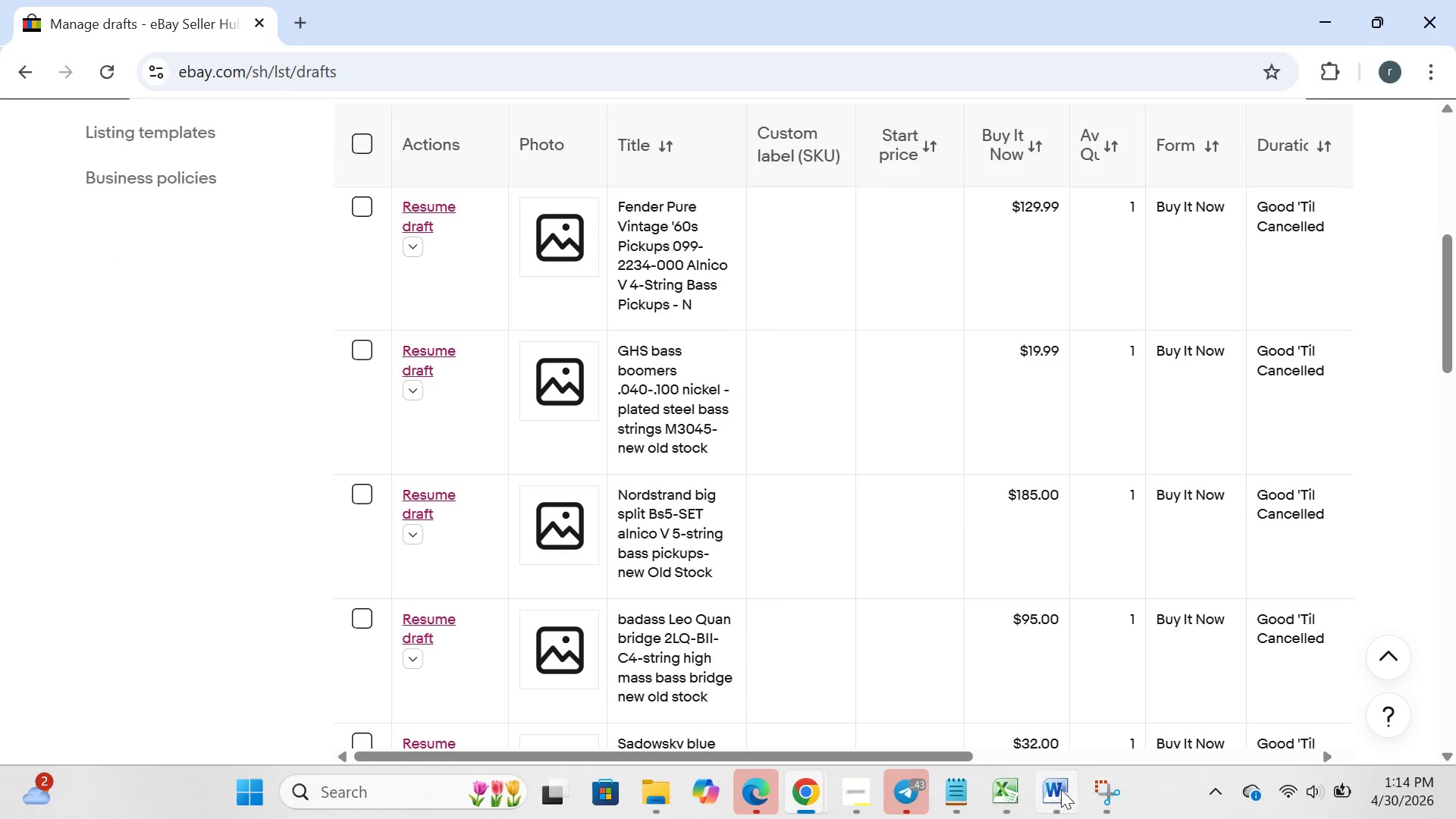 
left_click([1004, 795])
 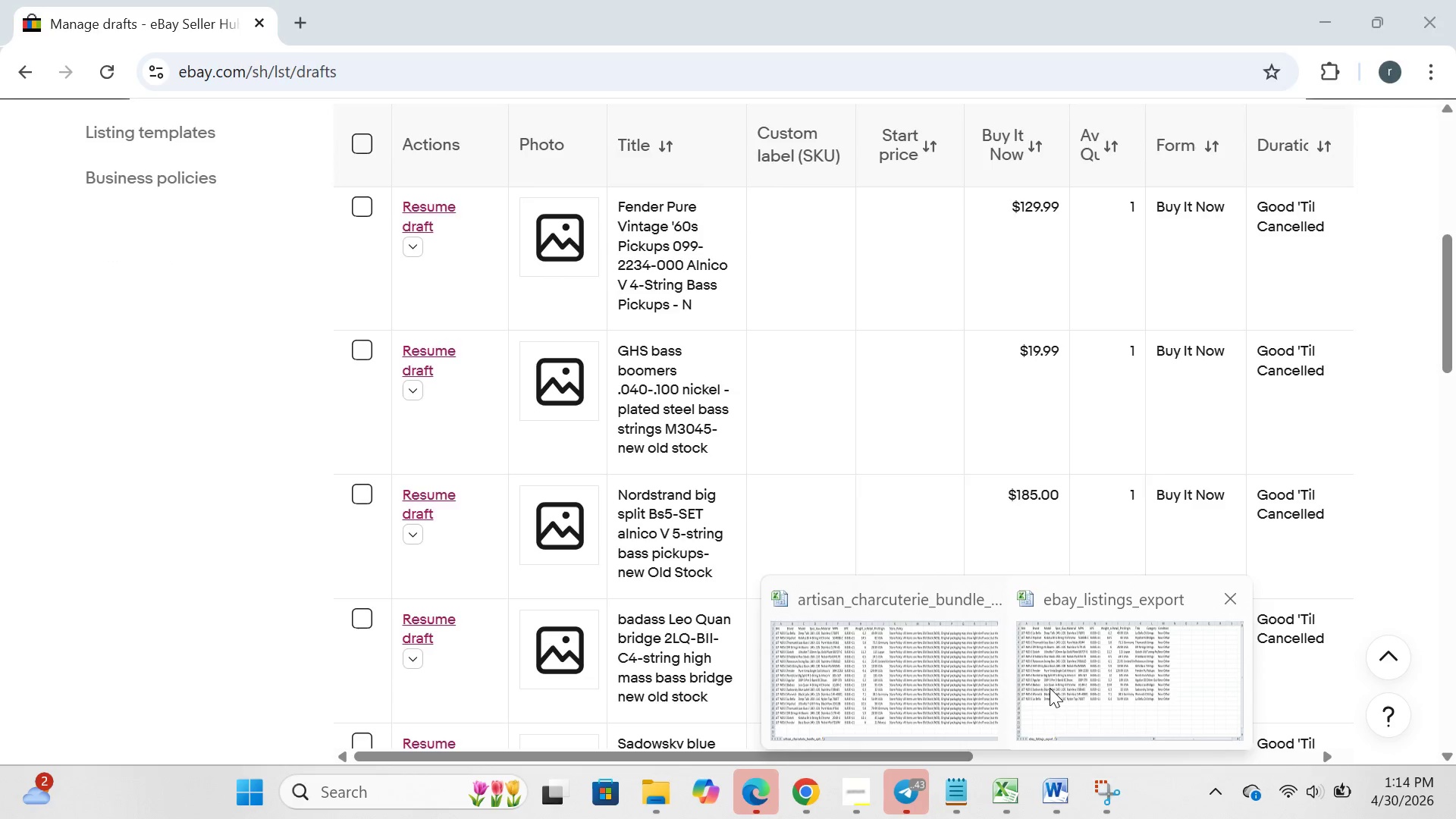 
left_click([1050, 688])
 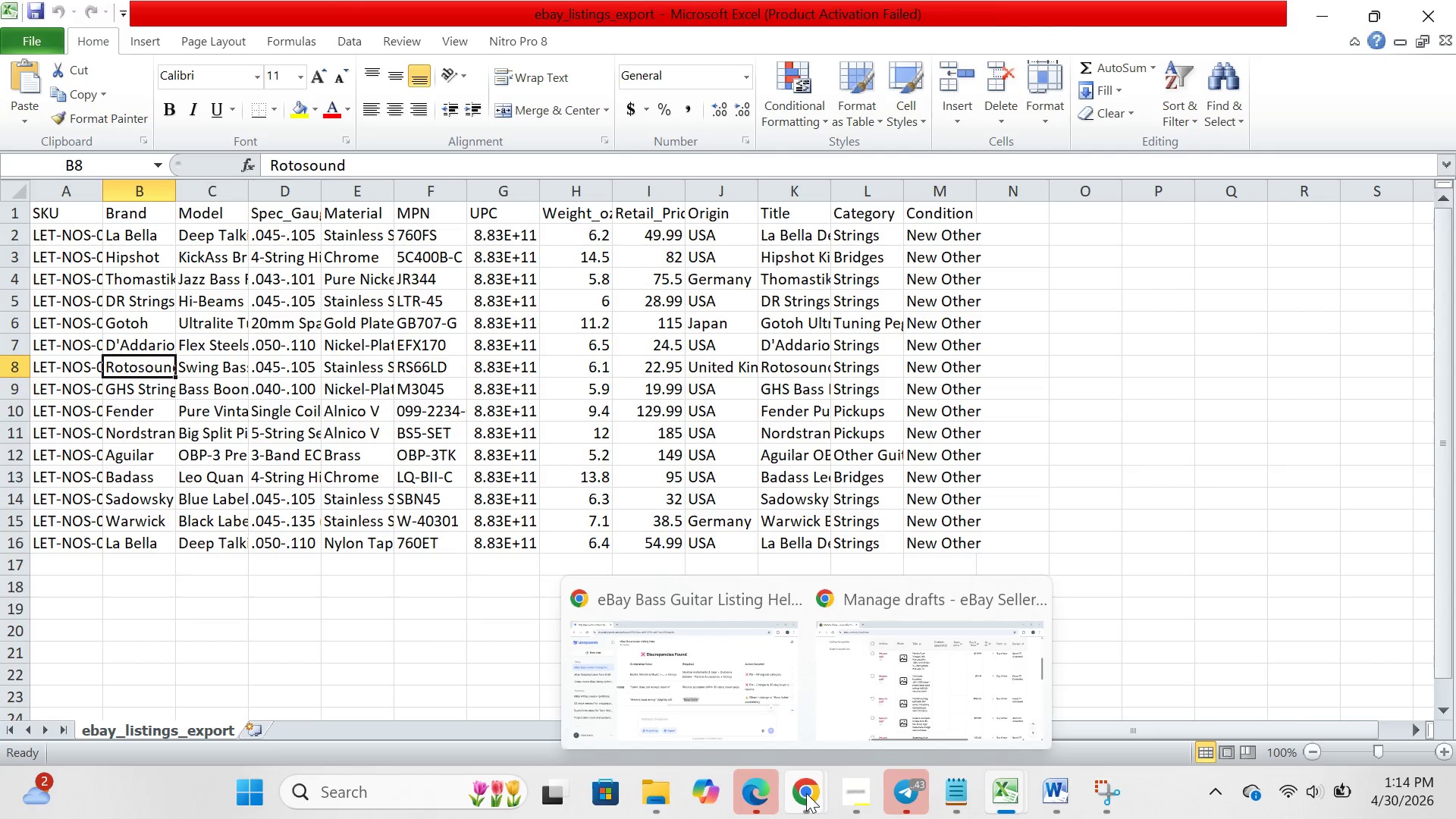 
left_click([873, 701])
 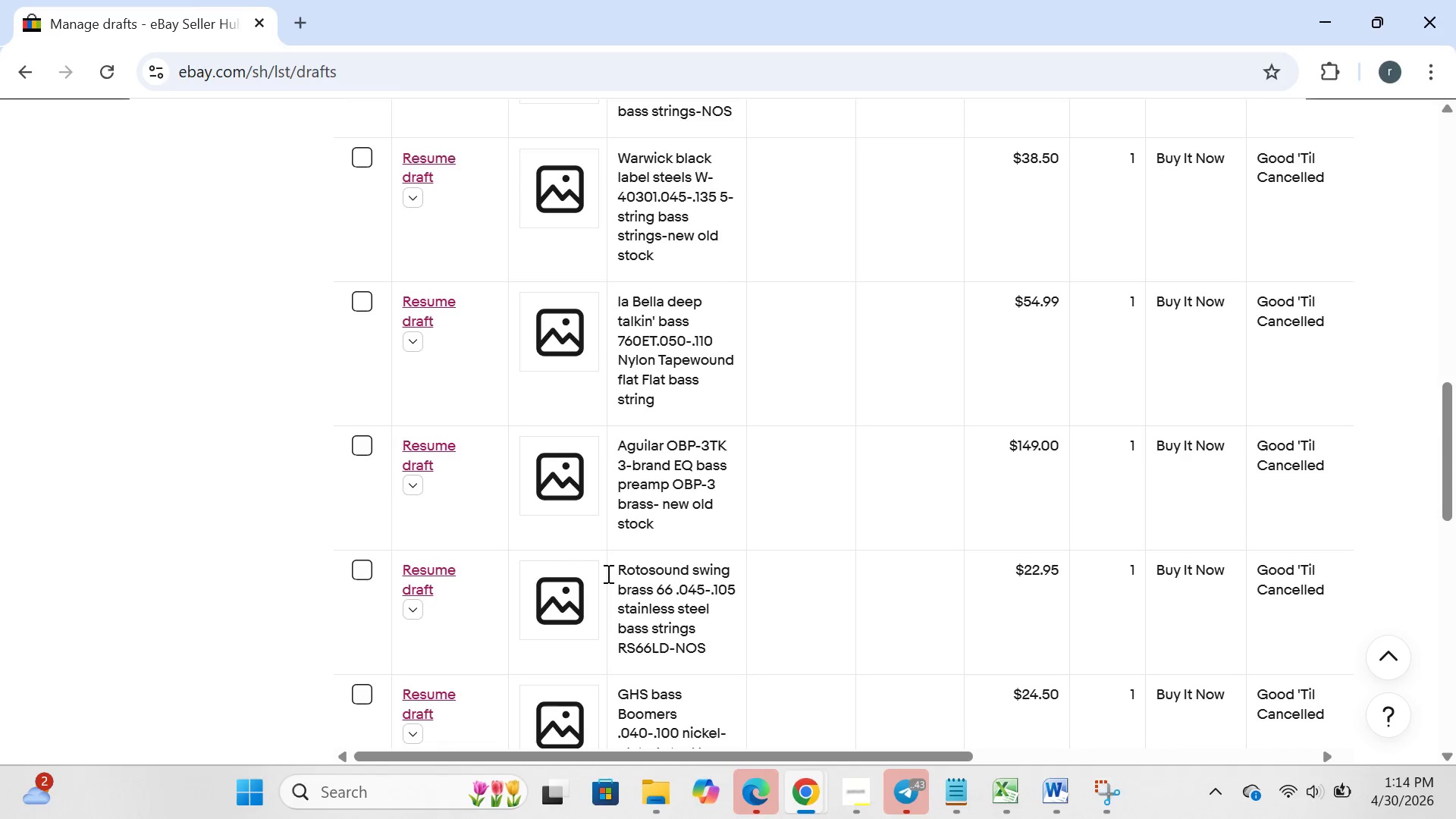 
left_click([431, 574])
 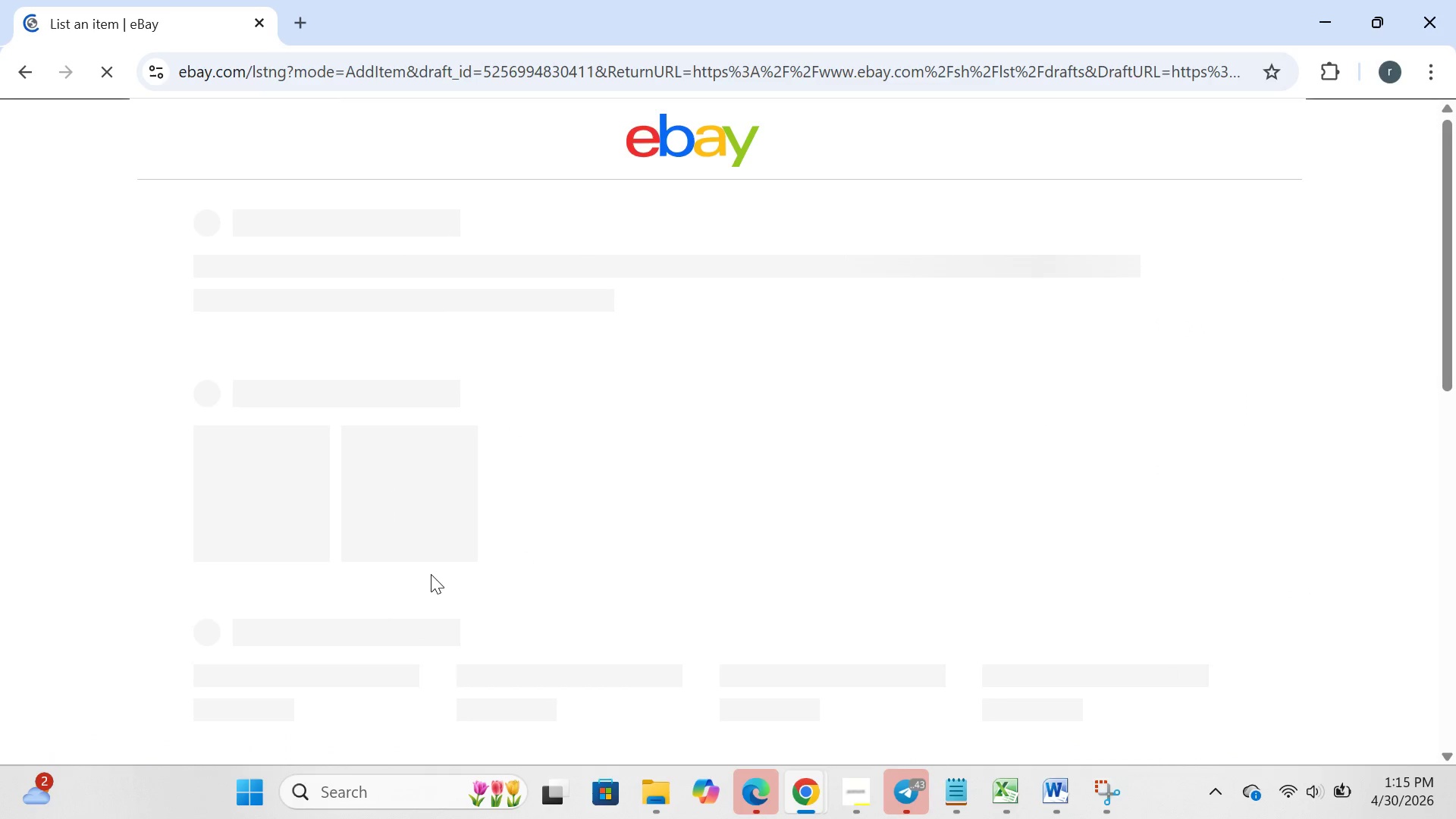 
wait(10.0)
 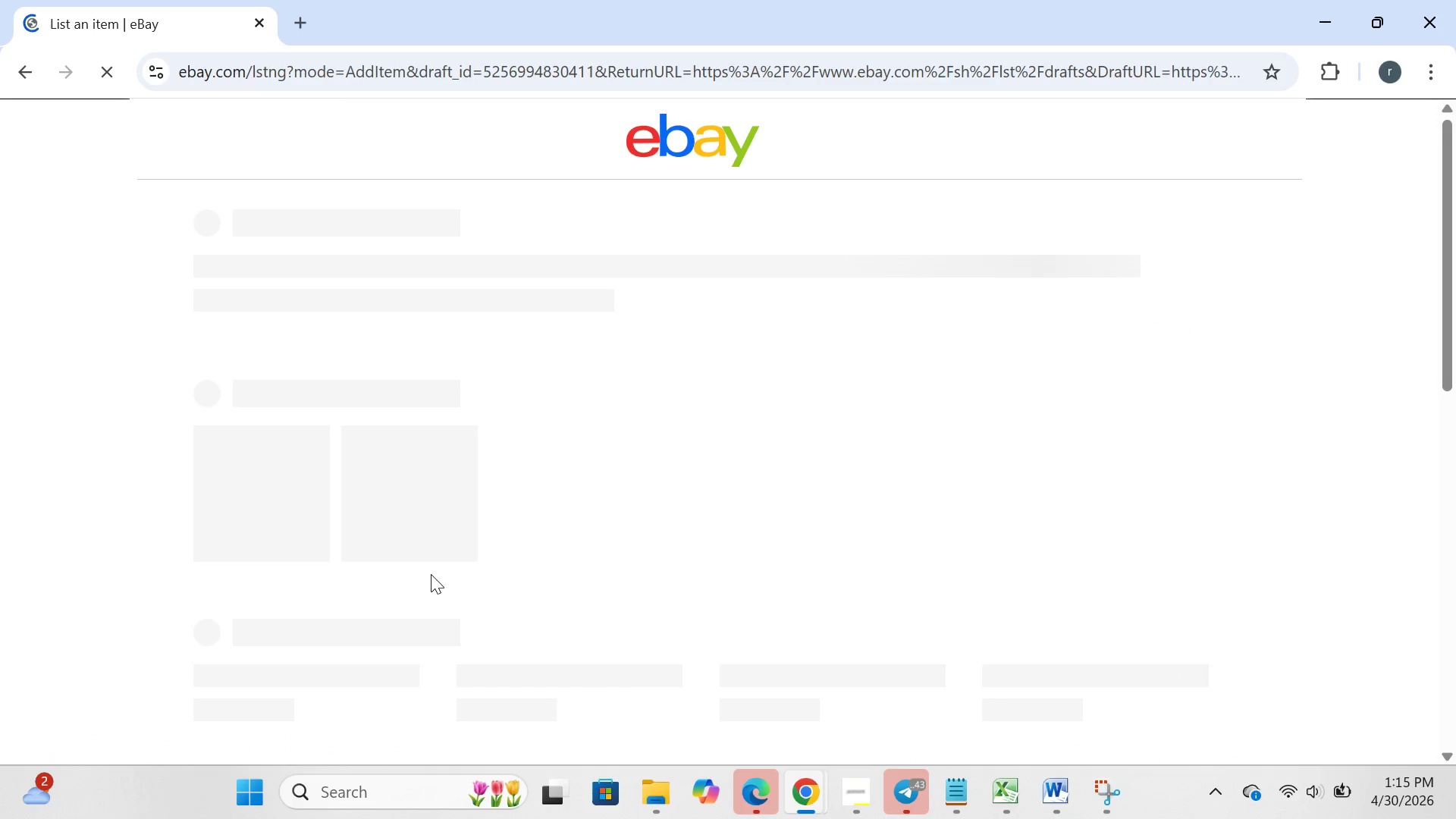 
left_click([770, 348])
 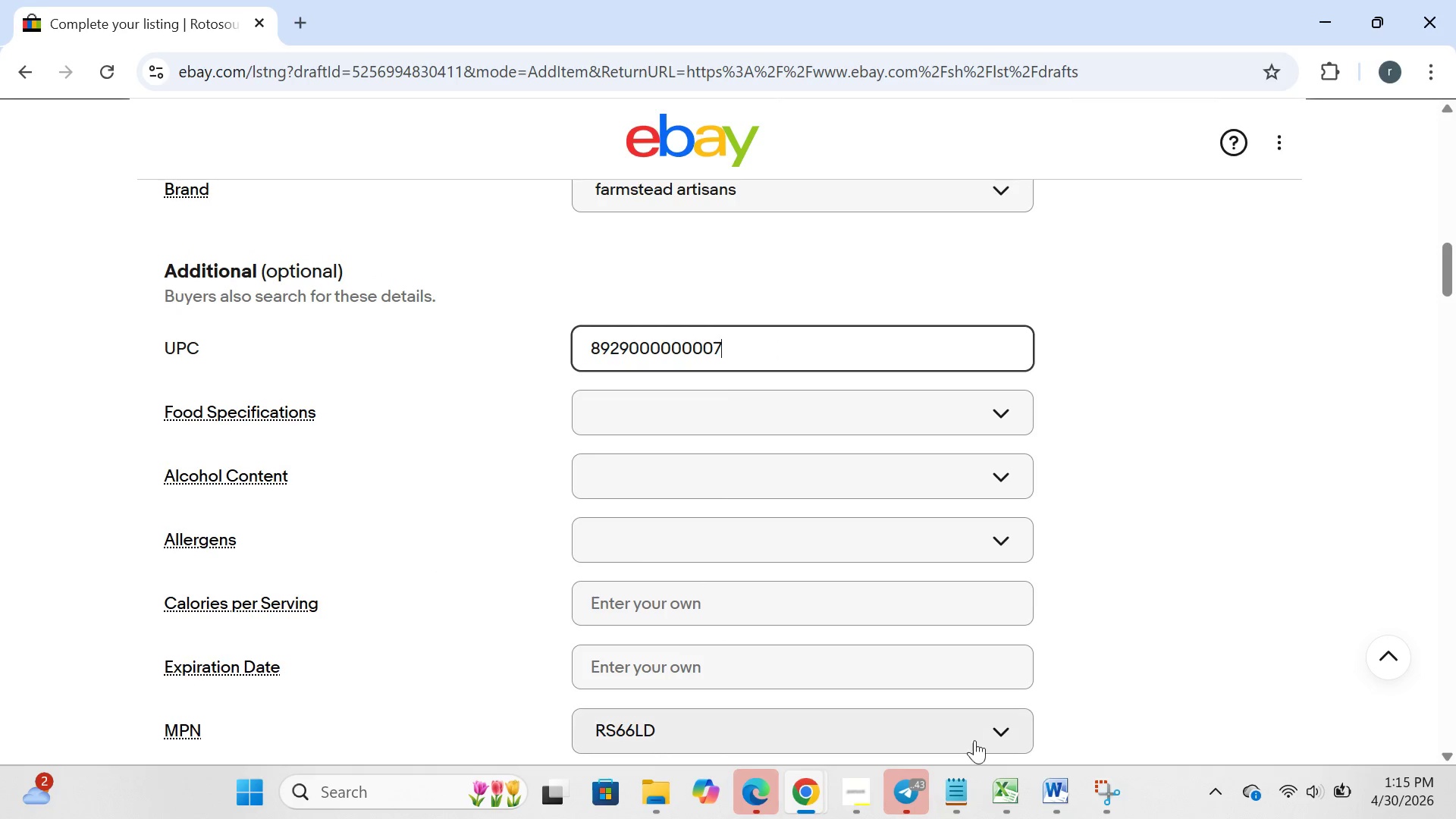 
left_click([999, 784])
 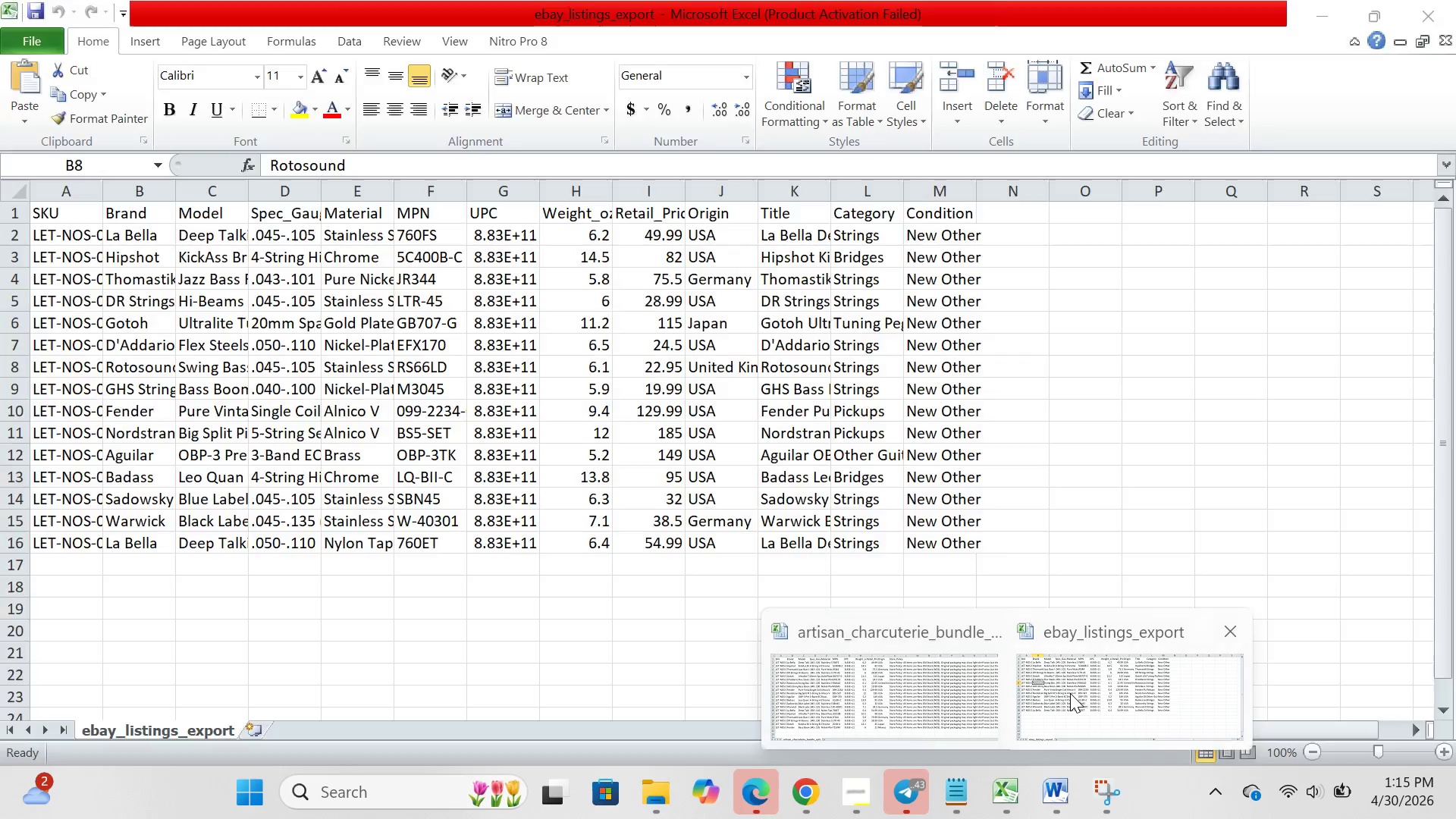 
left_click([1070, 693])
 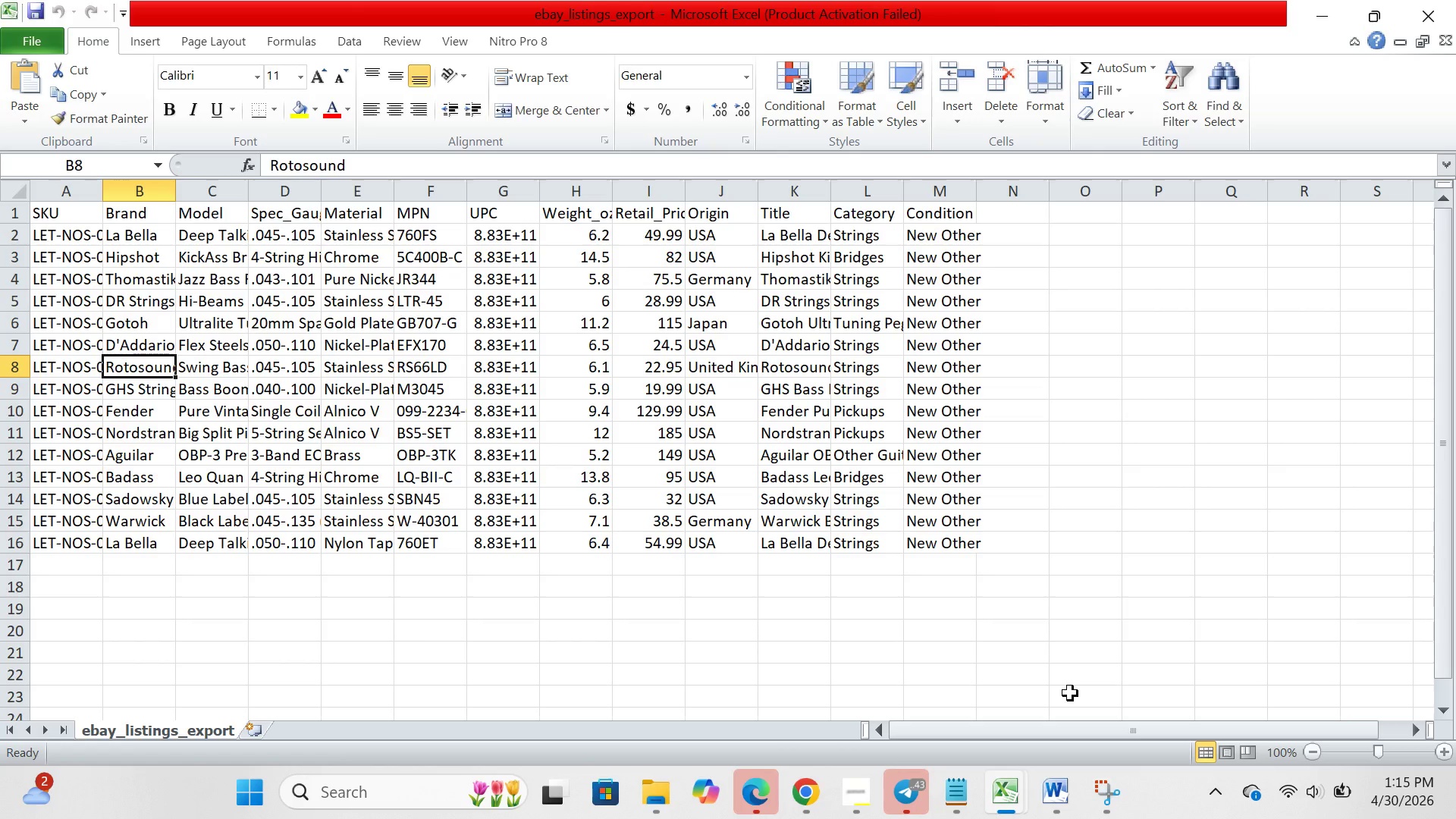 
wait(30.83)
 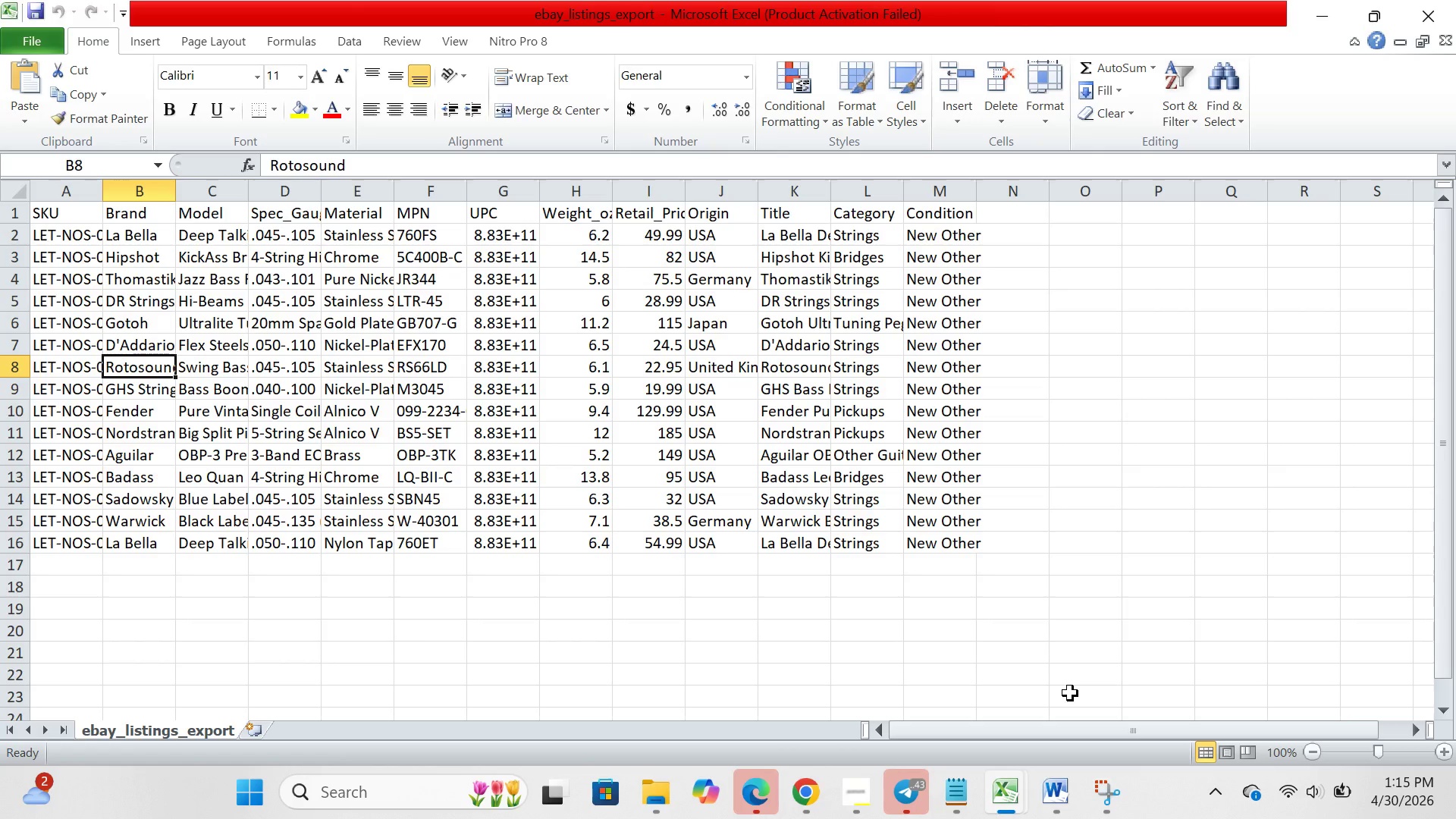 
mouse_move([817, 777])
 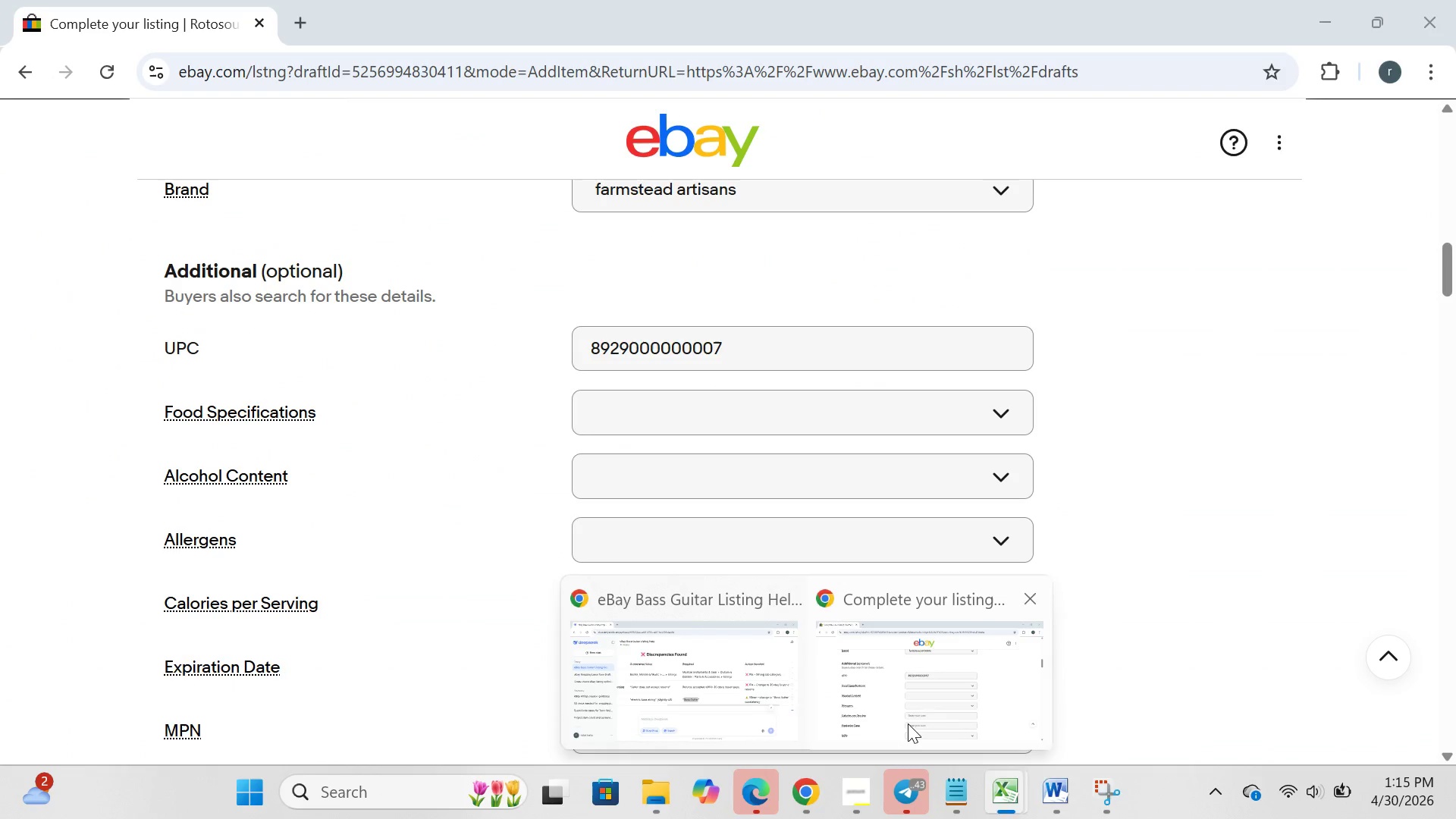 
left_click([908, 723])
 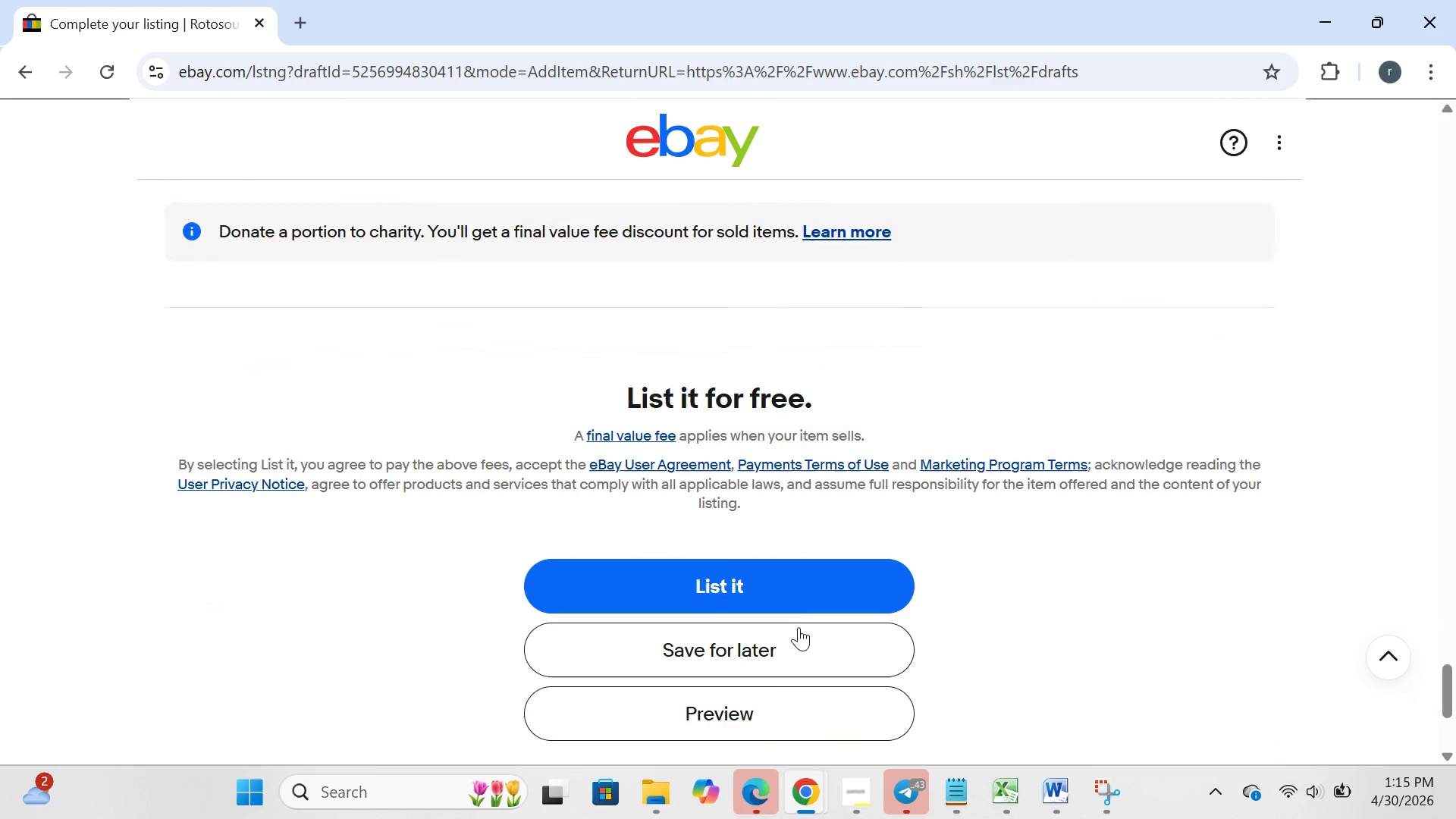 
wait(6.75)
 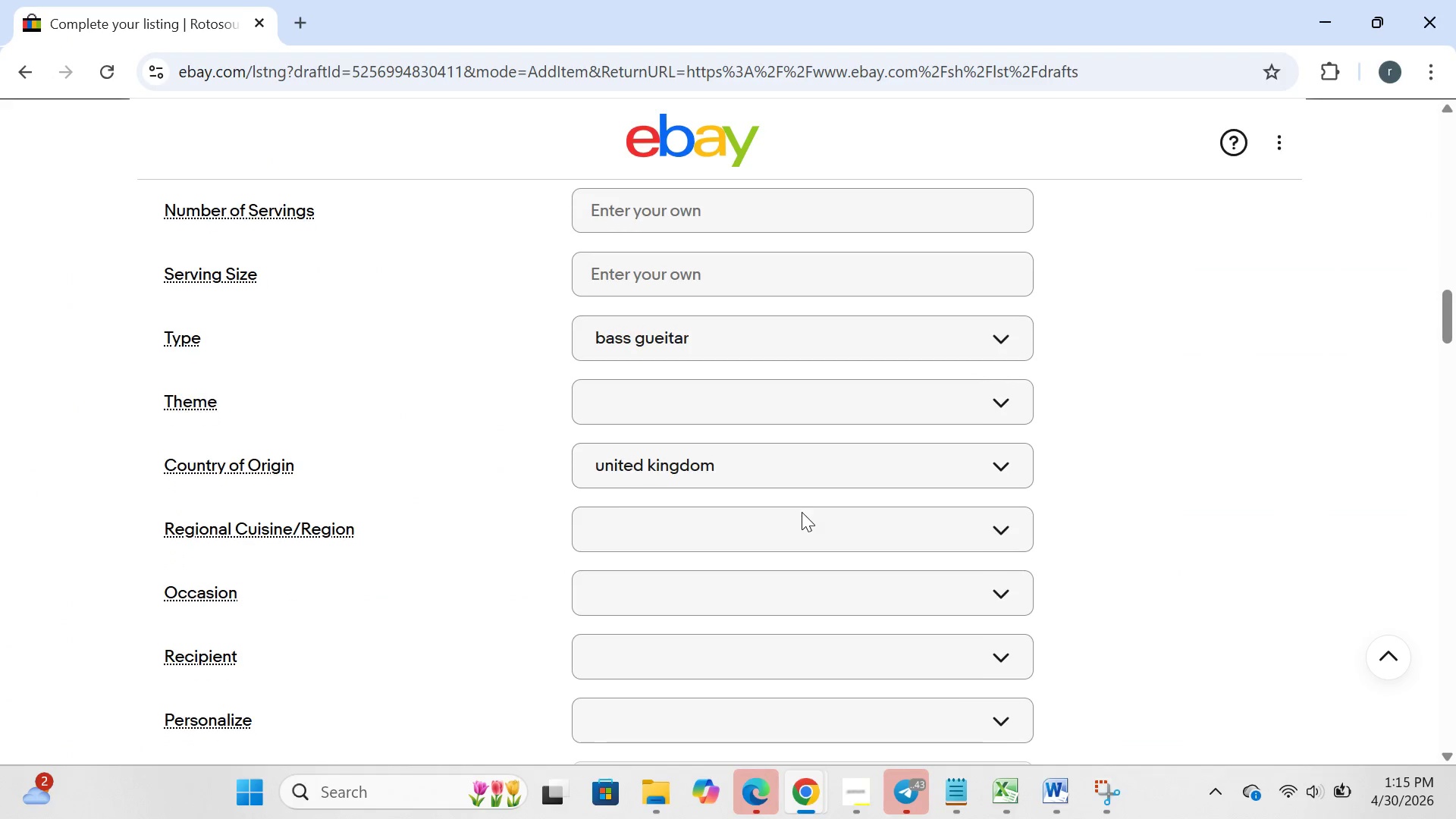 
left_click([727, 711])
 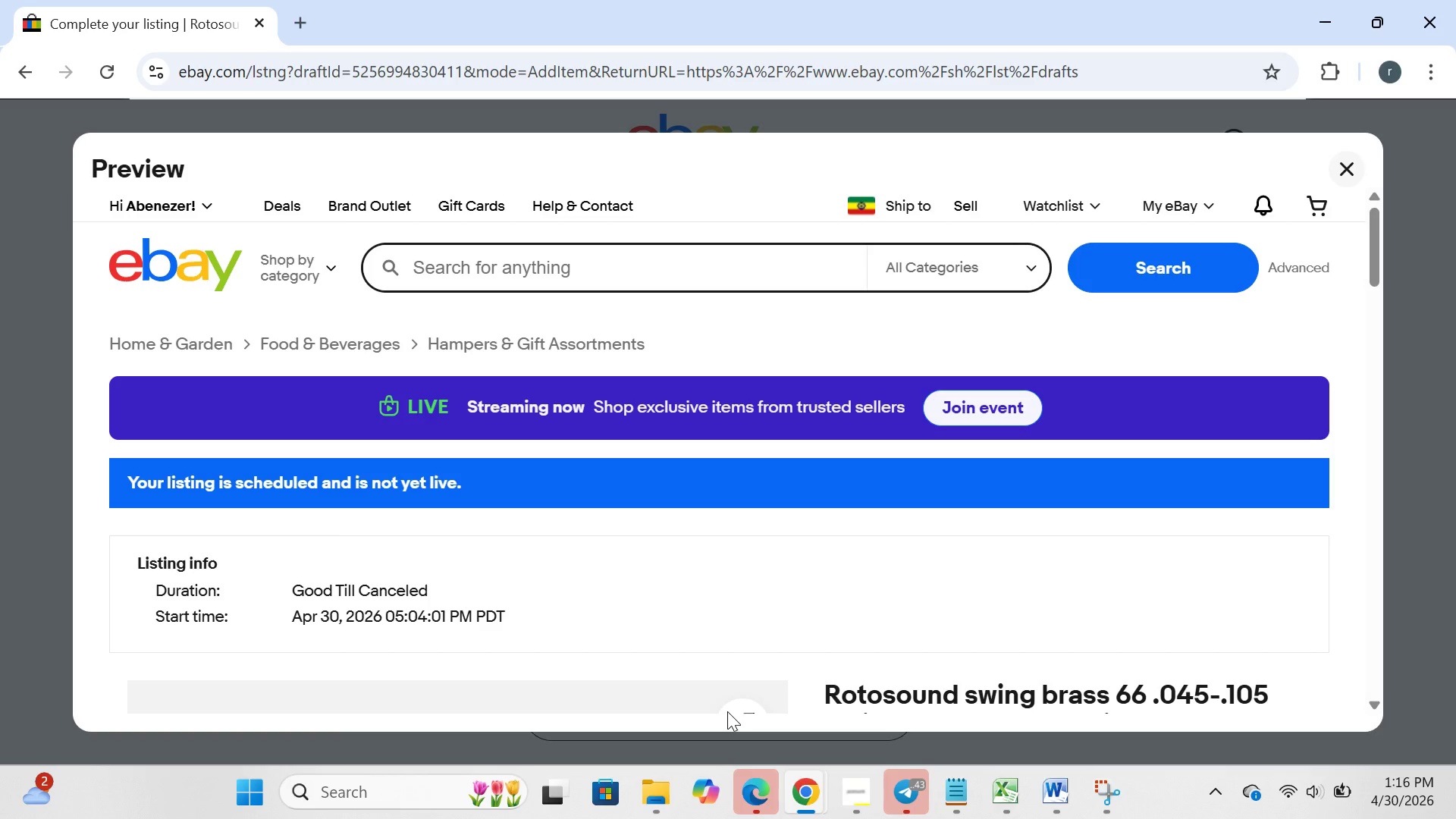 
wait(23.03)
 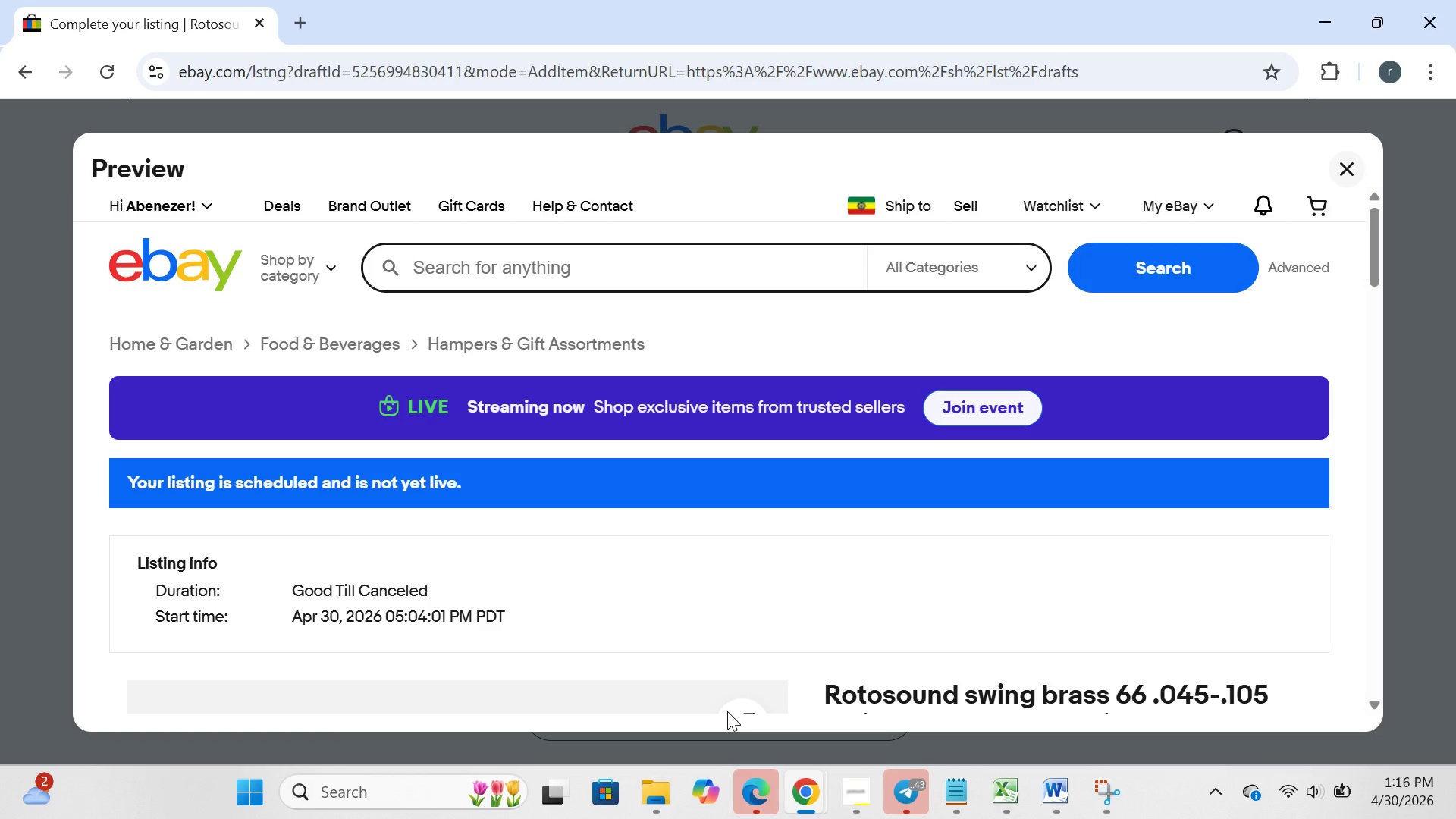 
left_click([231, 809])
 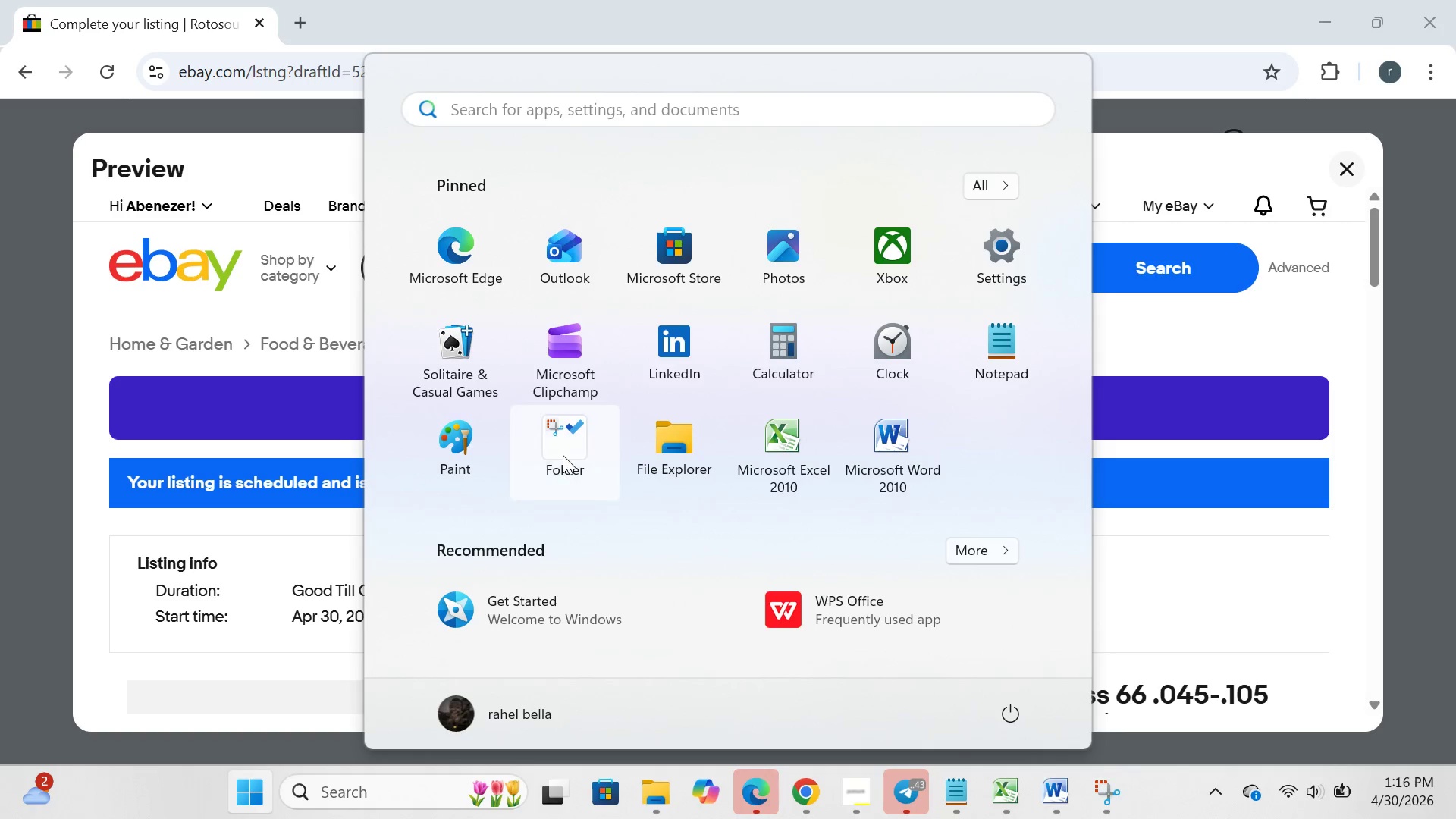 
left_click([563, 455])
 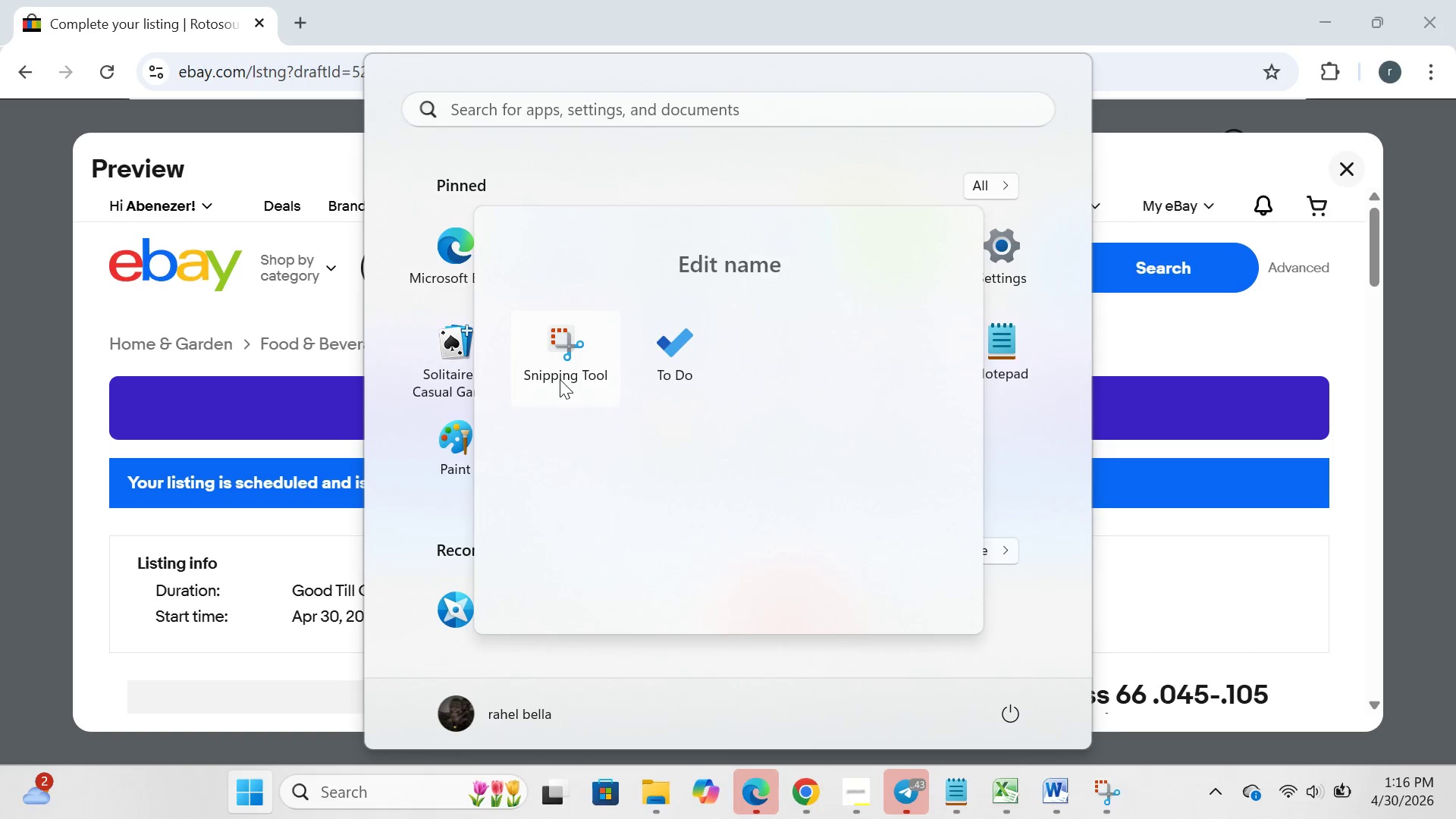 
left_click([560, 379])
 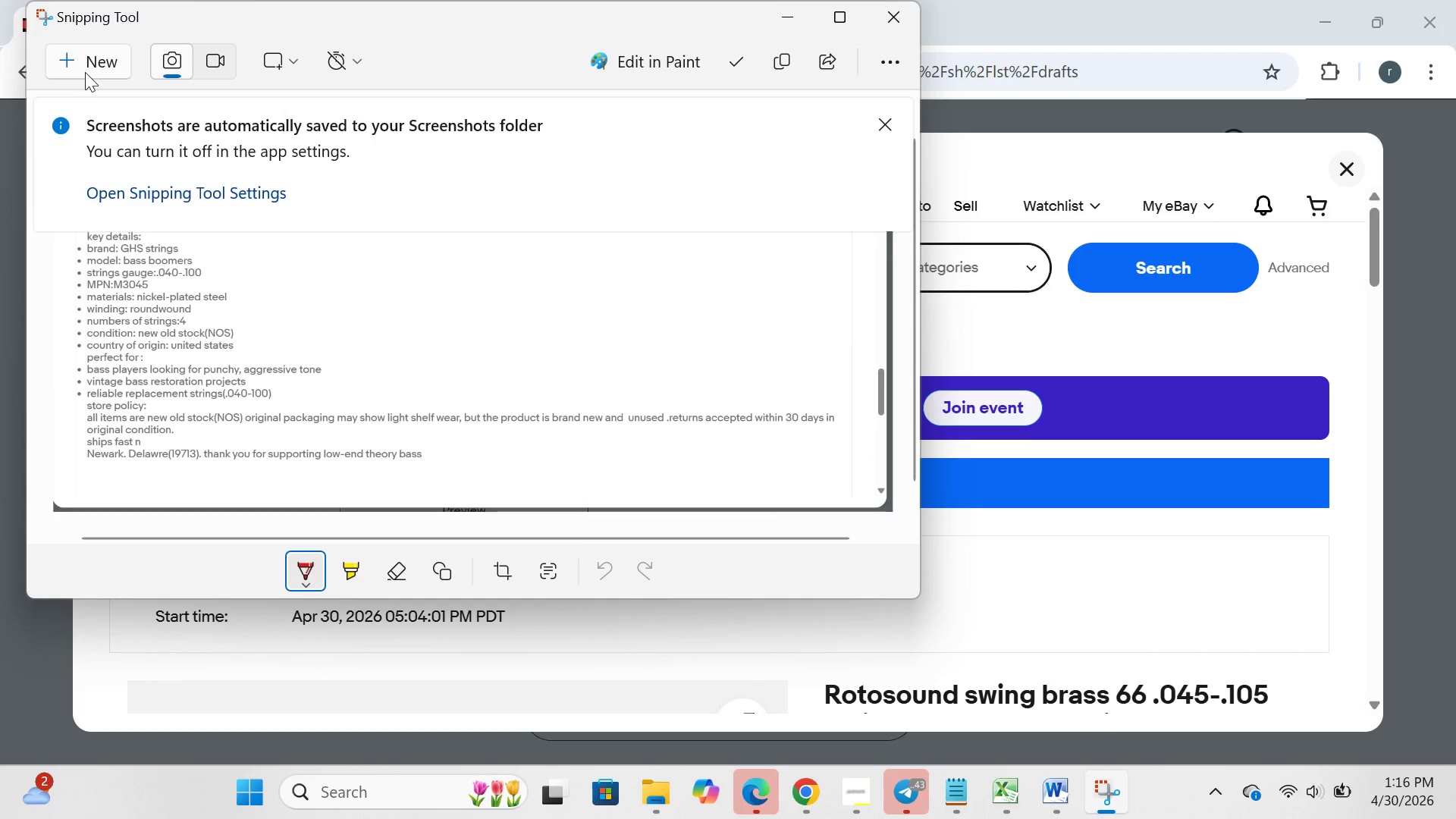 
left_click([85, 66])
 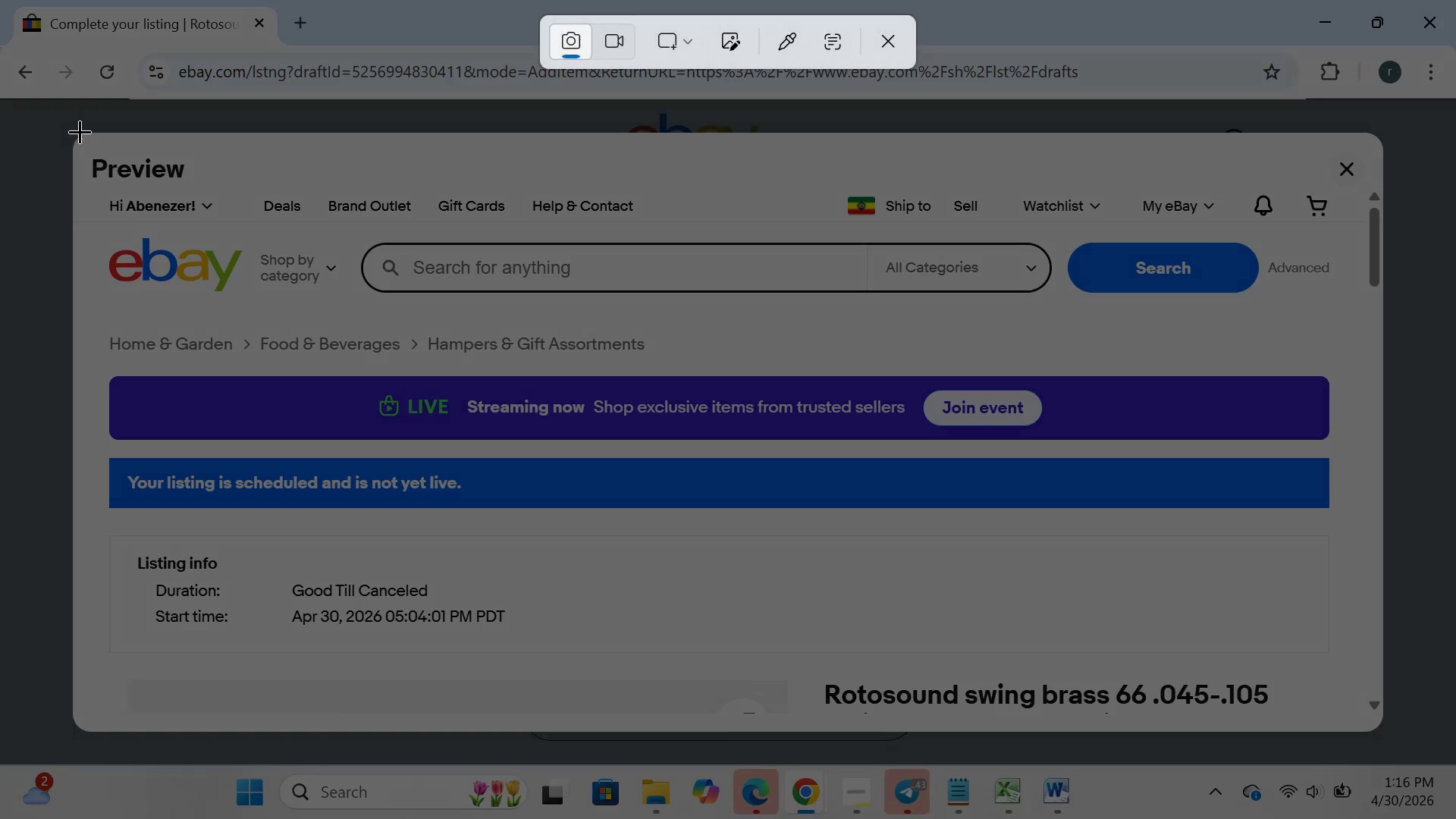 
left_click_drag(start_coordinate=[80, 131], to_coordinate=[1374, 730])
 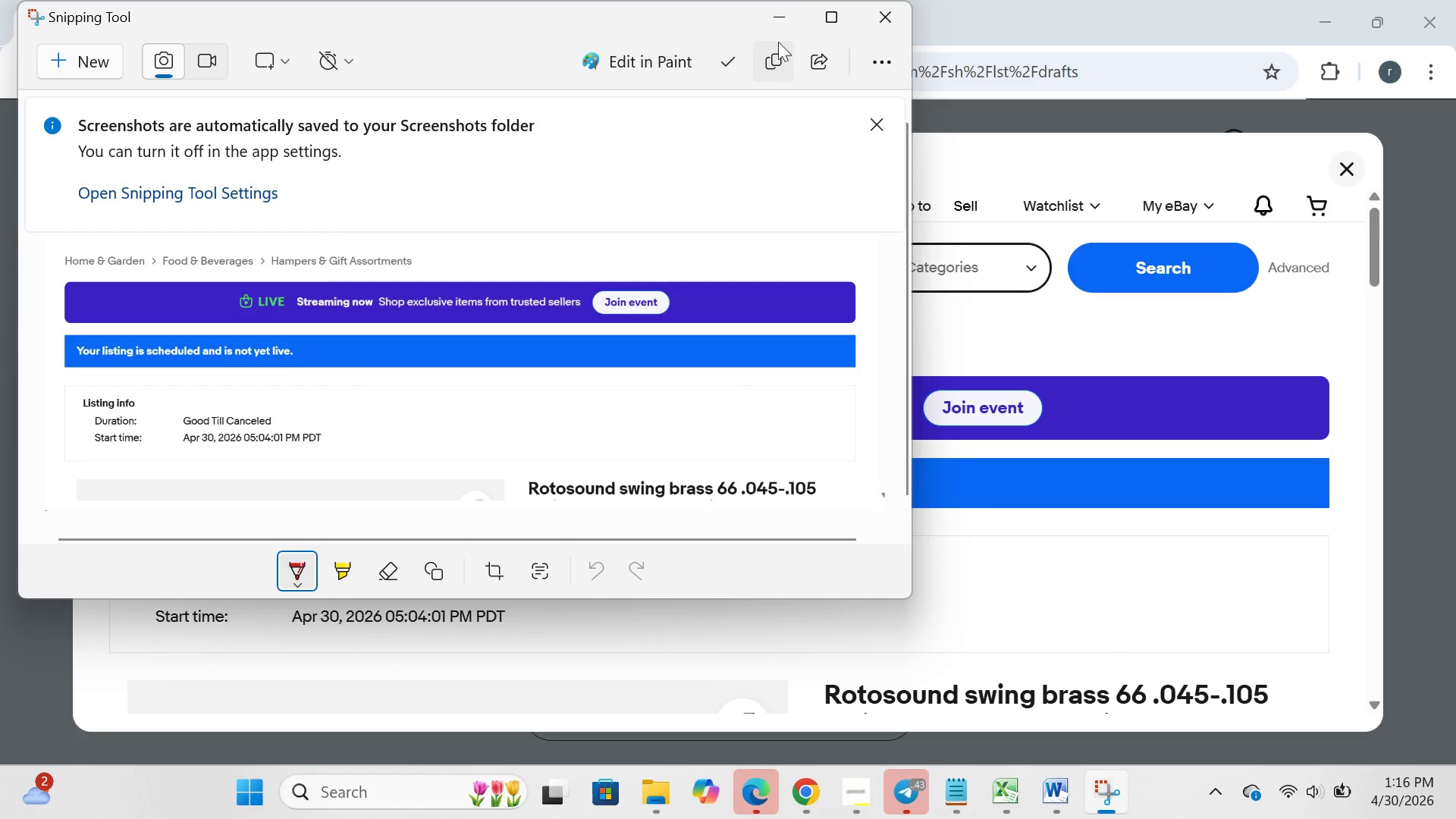 
left_click([779, 8])
 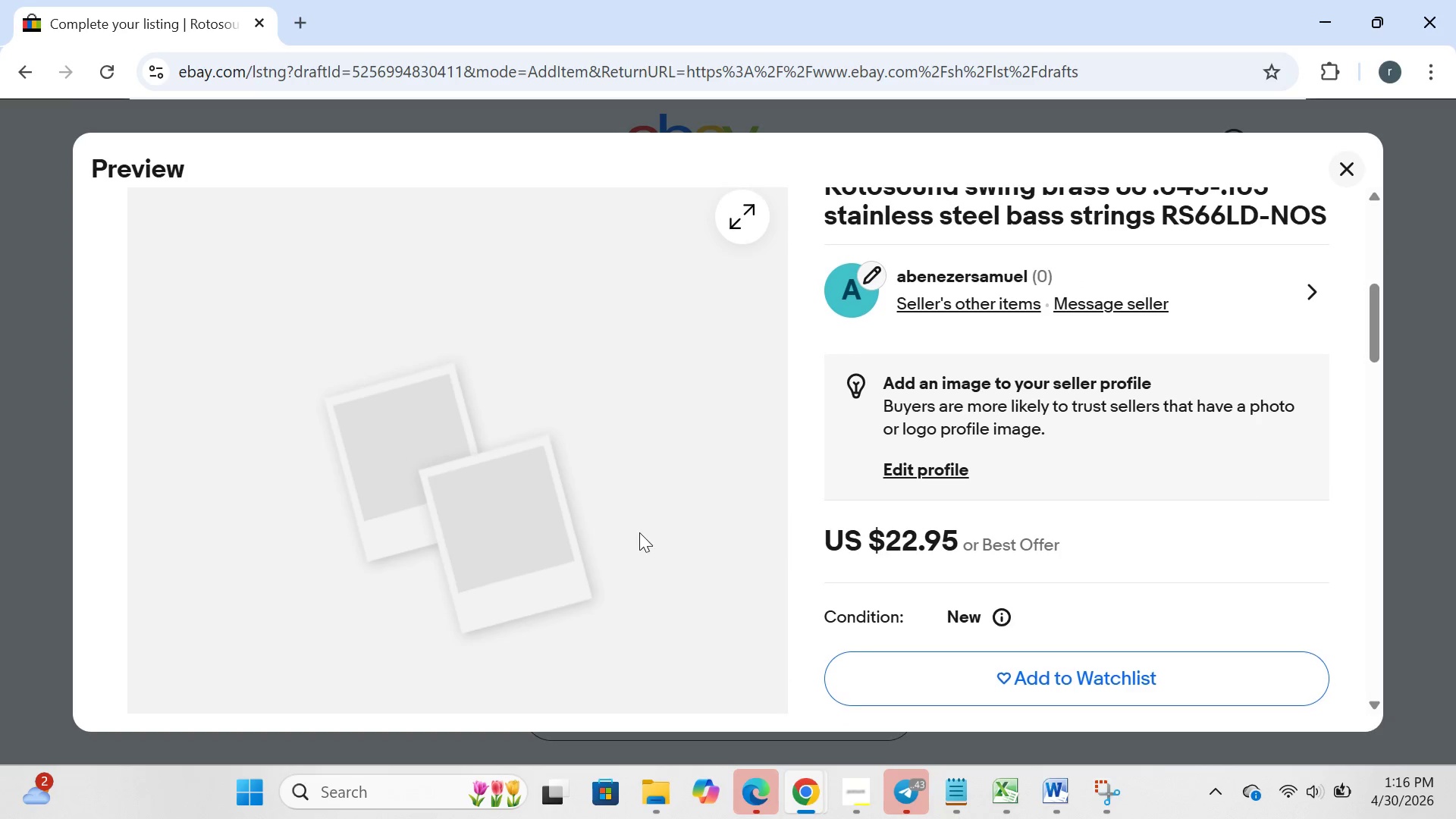 
left_click([371, 717])
 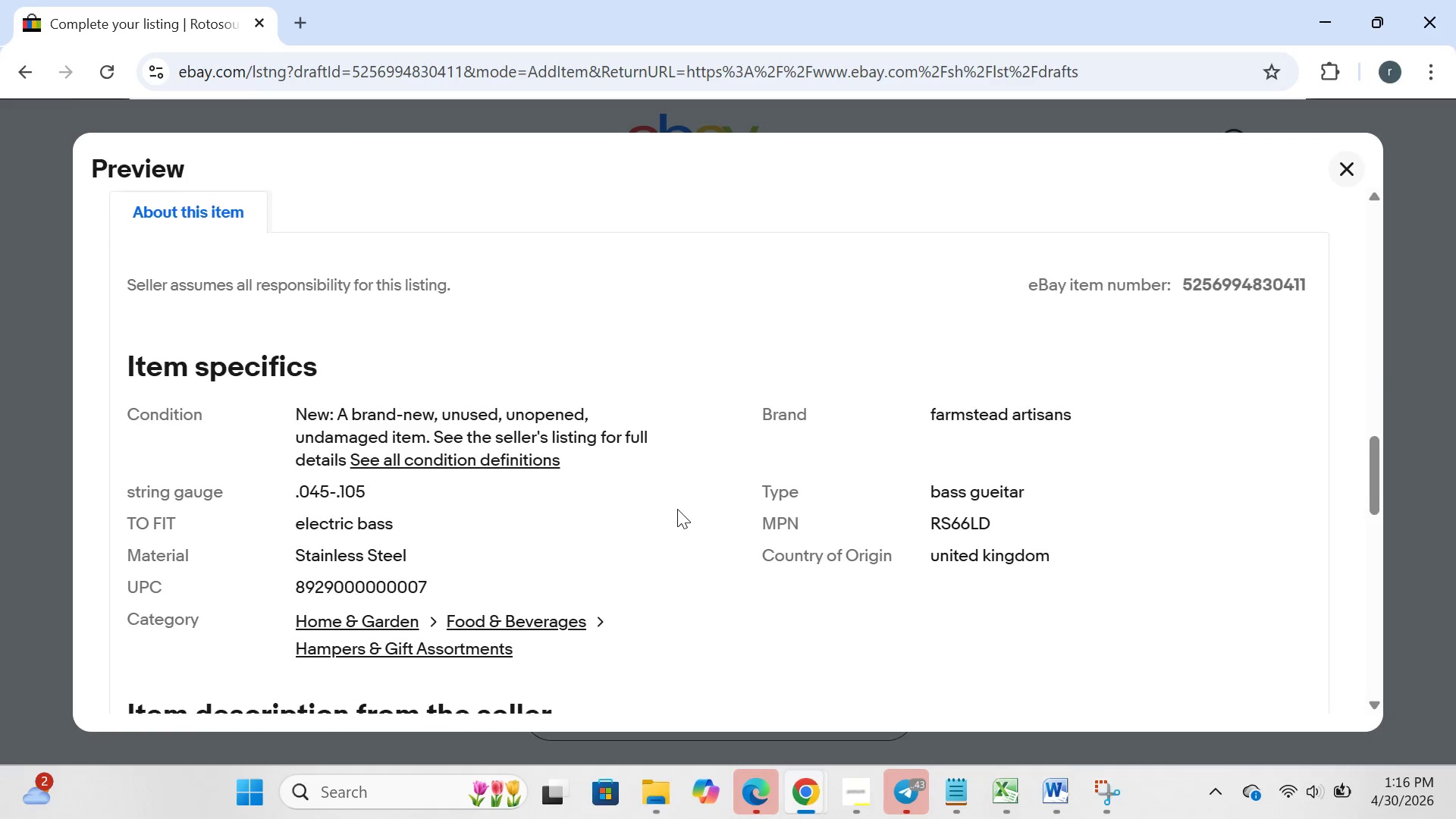 
wait(5.92)
 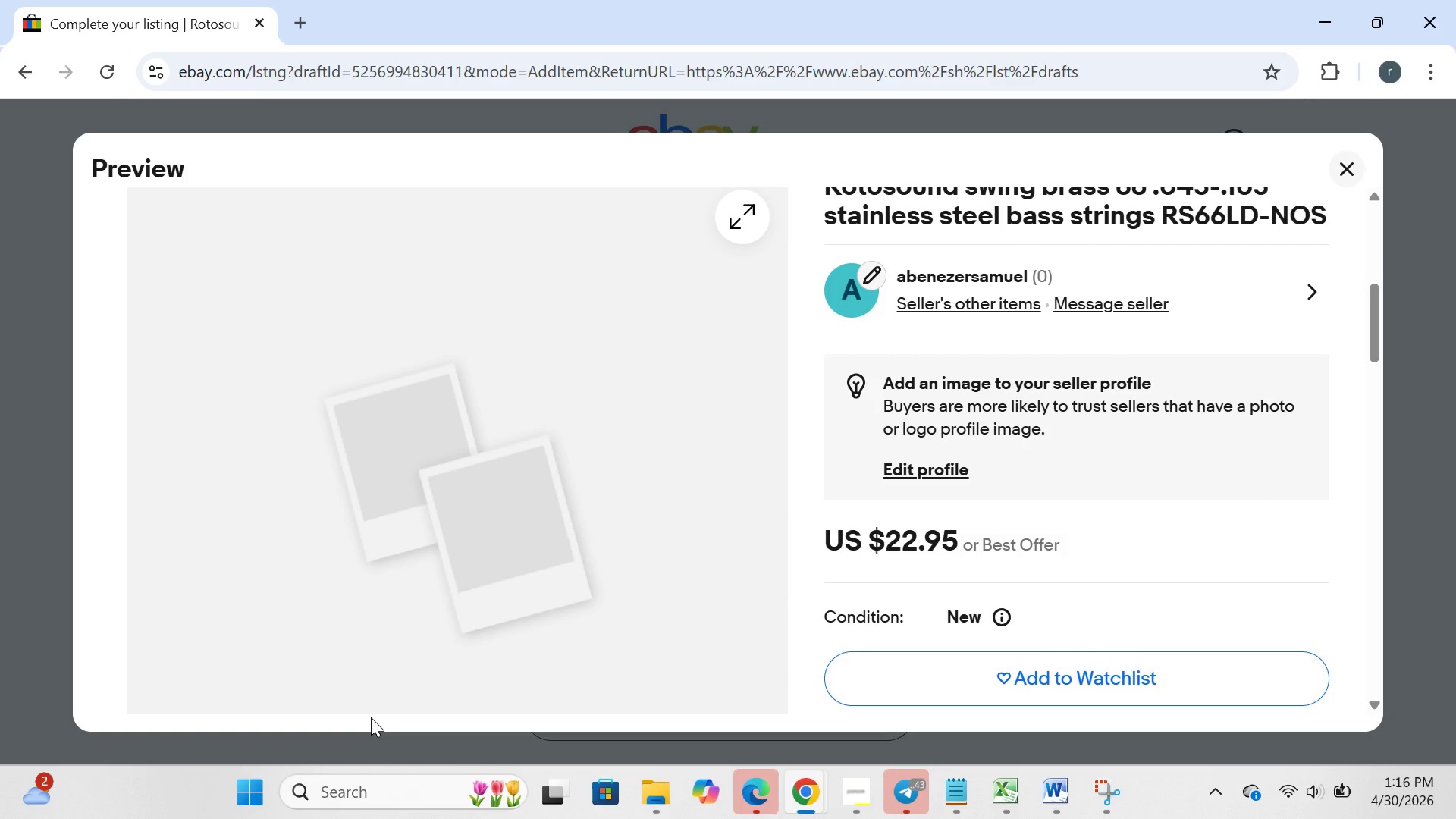 
left_click([255, 787])
 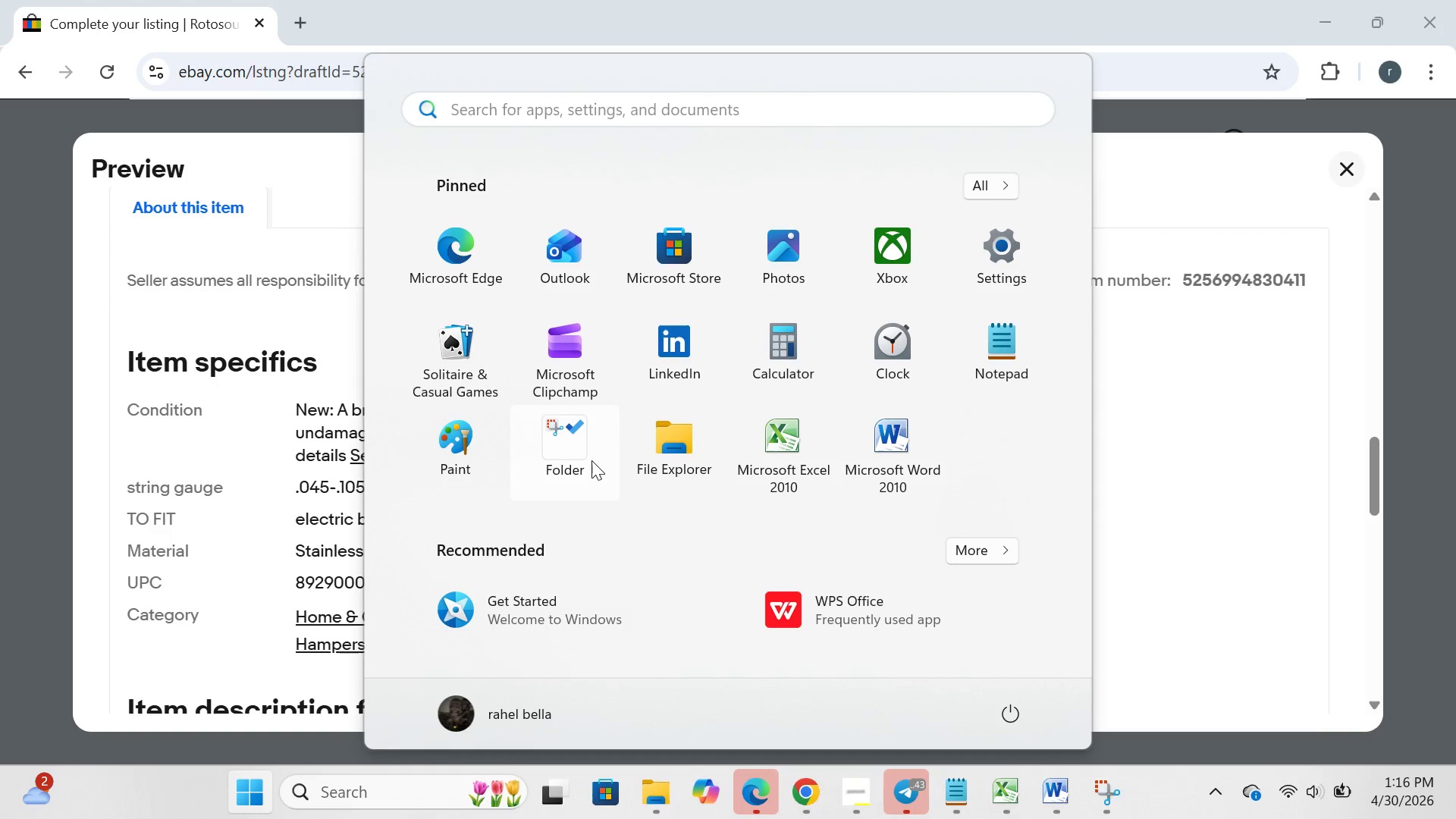 
left_click([592, 460])
 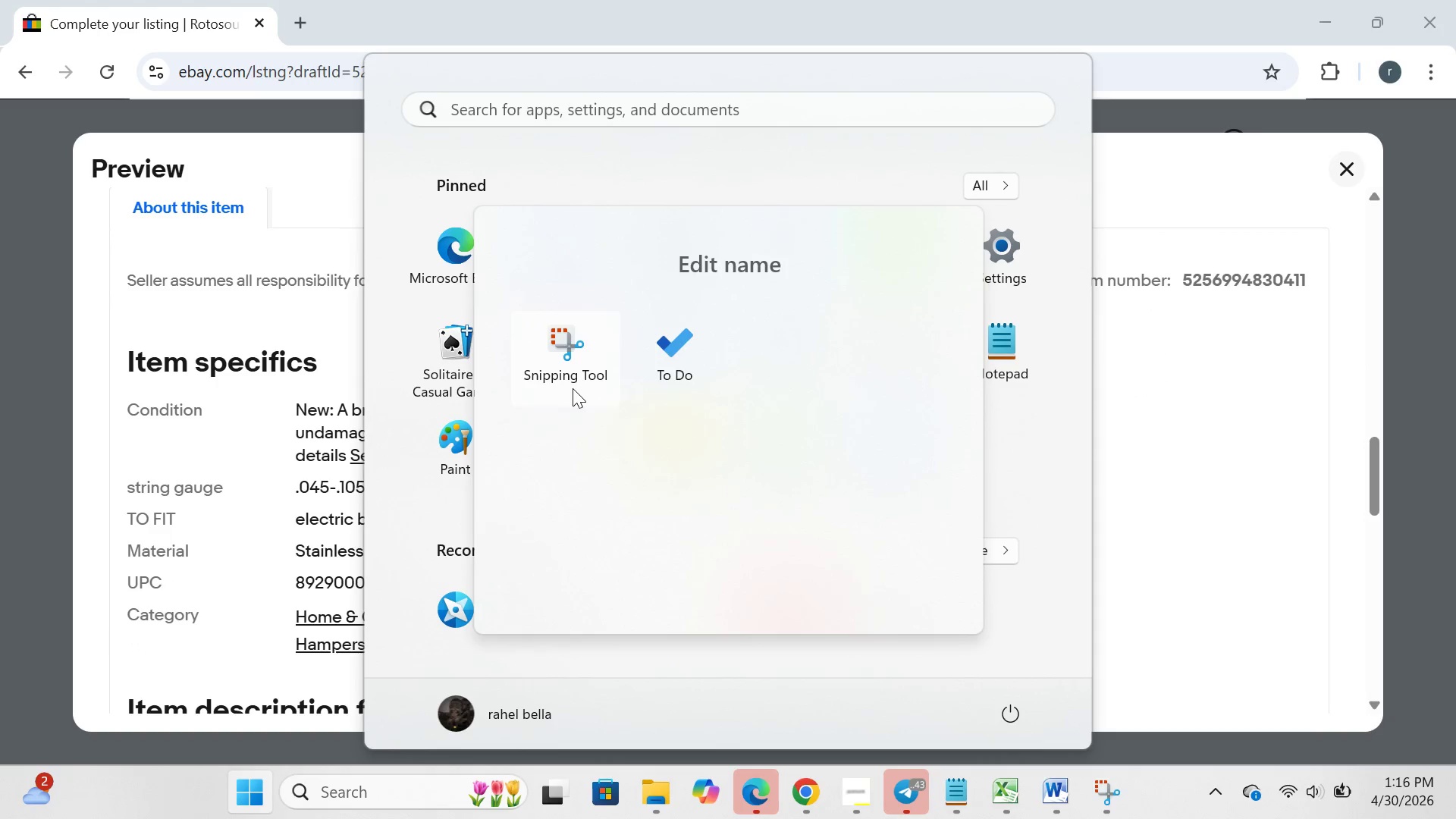 
left_click([573, 388])
 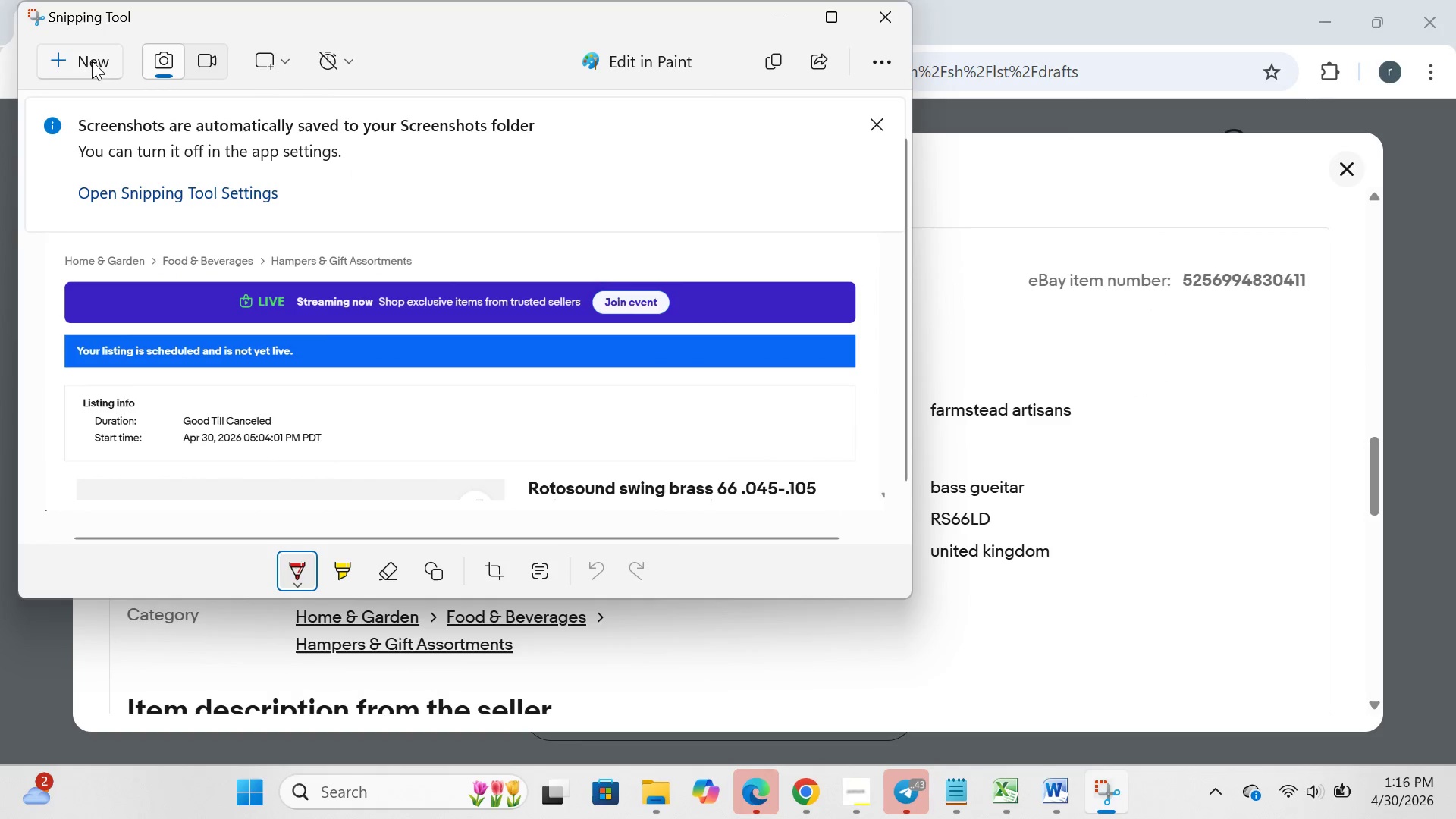 
left_click([89, 60])
 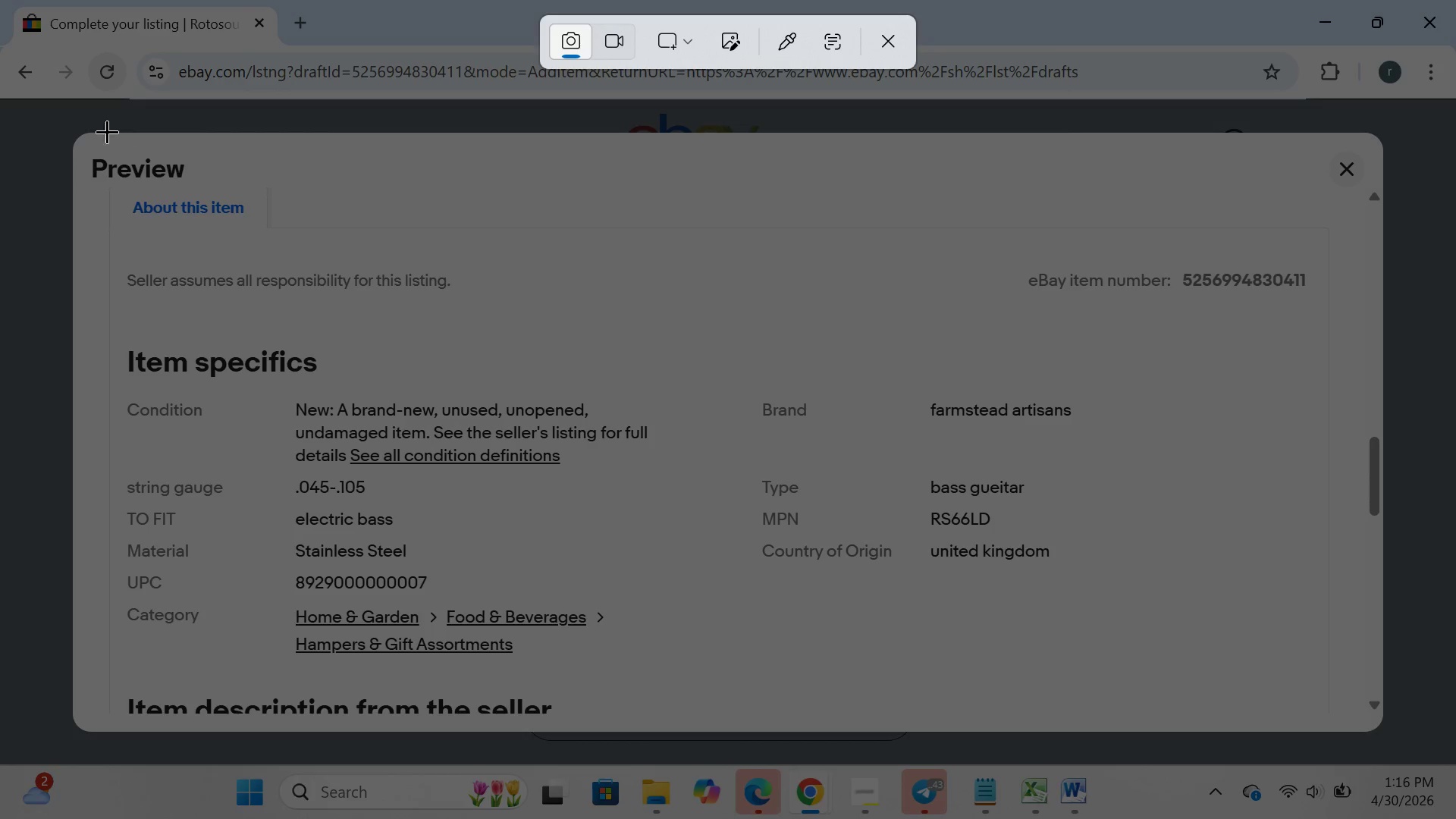 
left_click_drag(start_coordinate=[77, 128], to_coordinate=[1326, 743])
 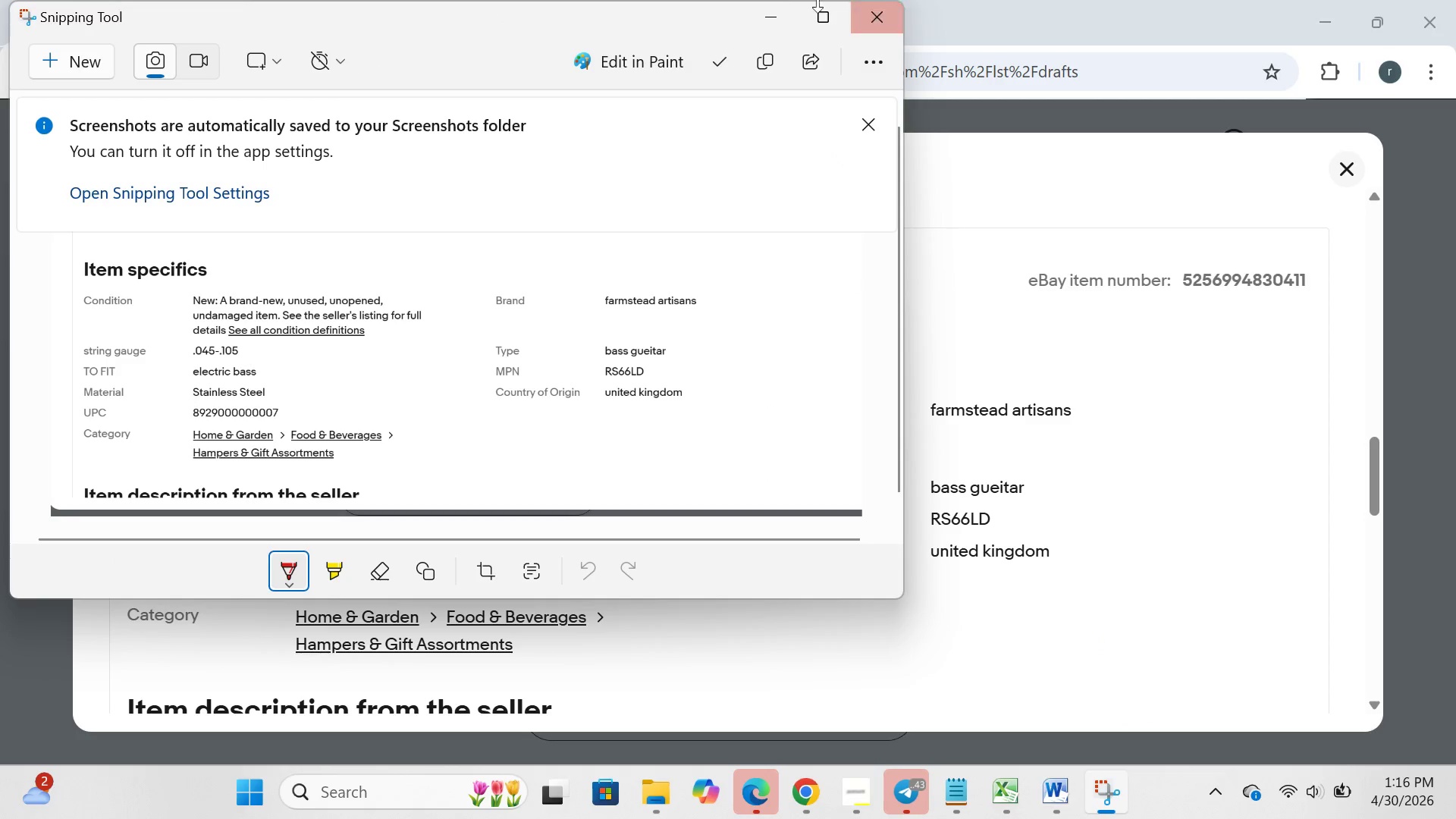 
left_click([774, 9])
 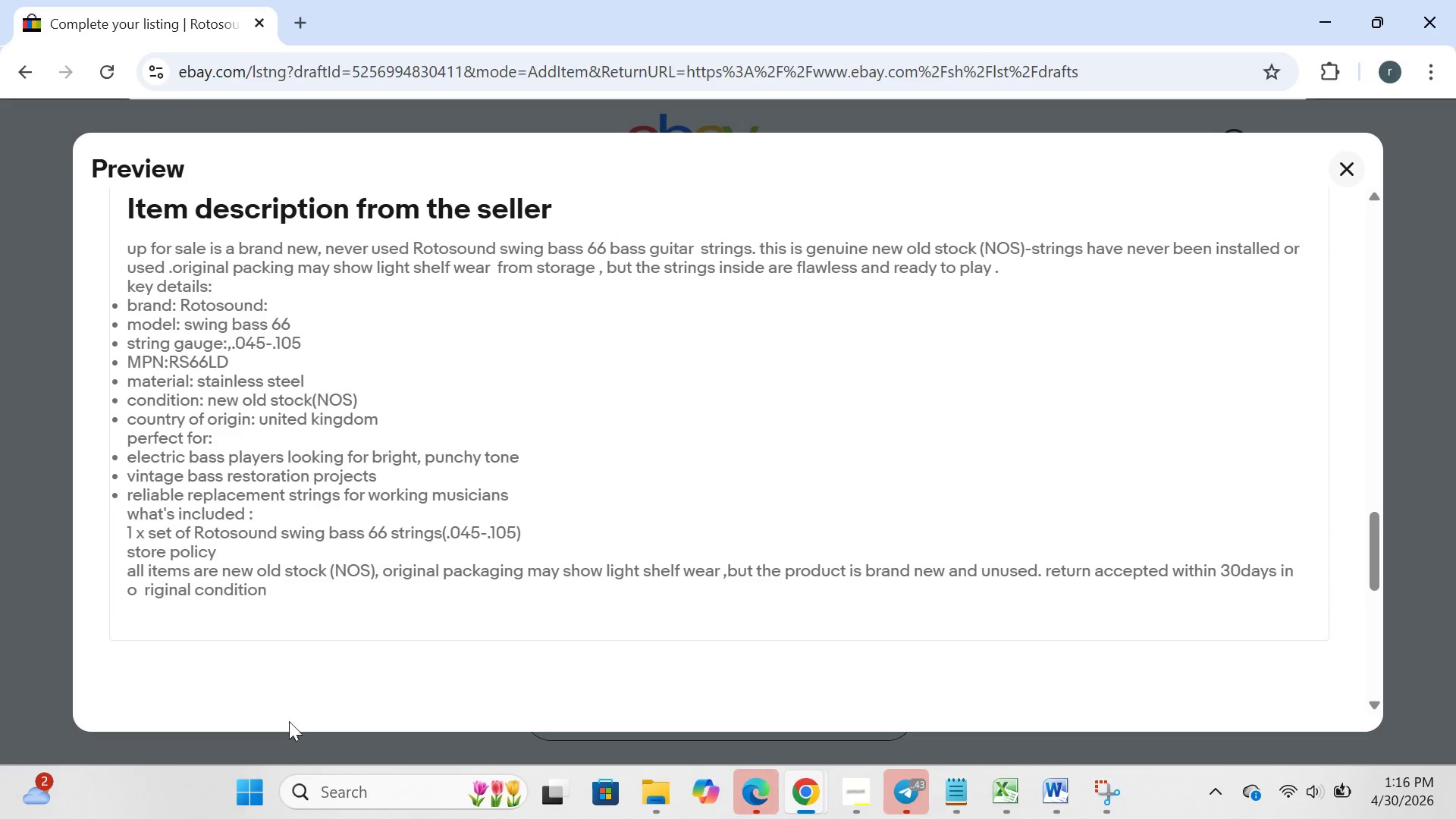 
left_click([240, 809])
 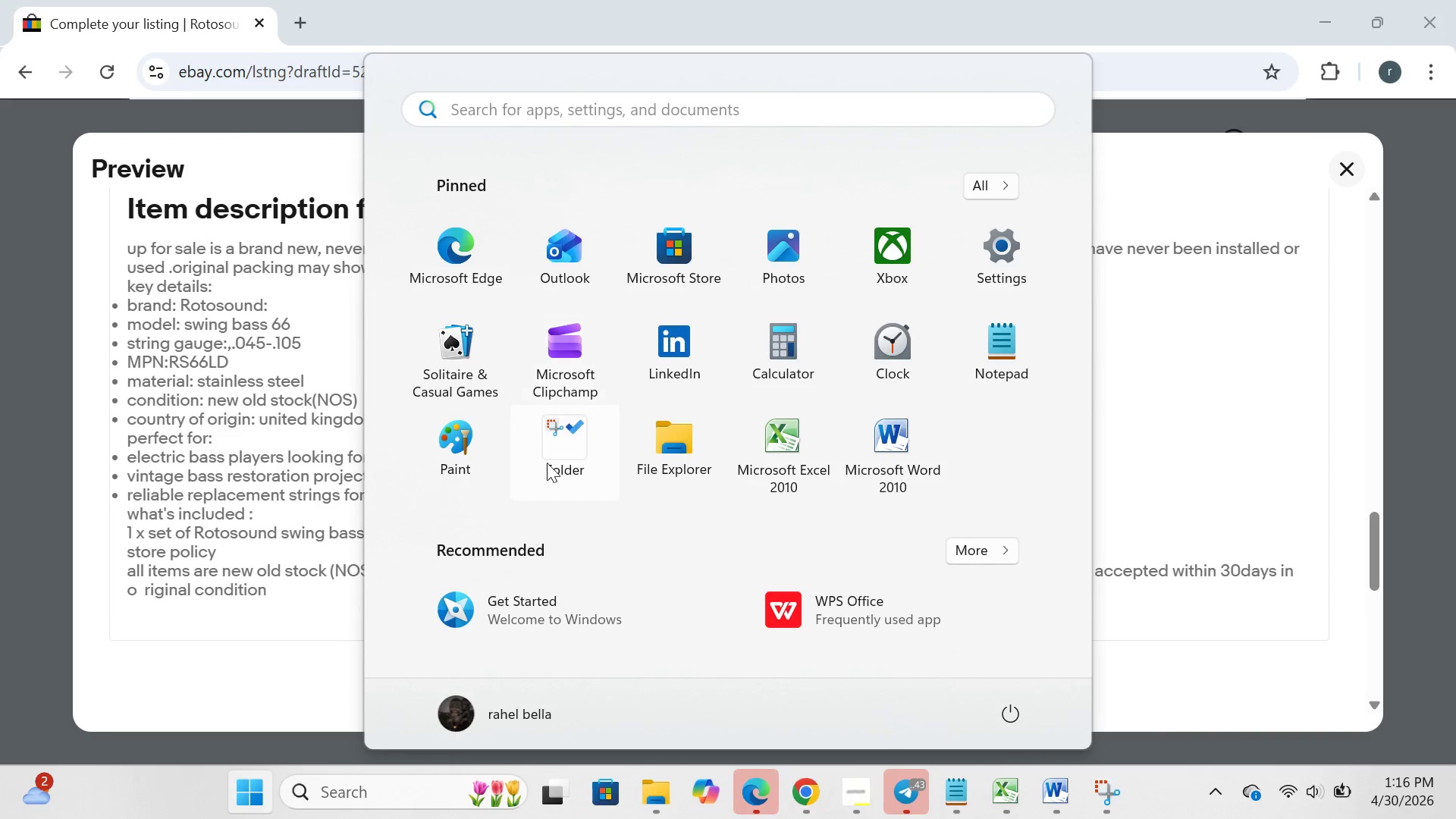 
left_click([547, 463])
 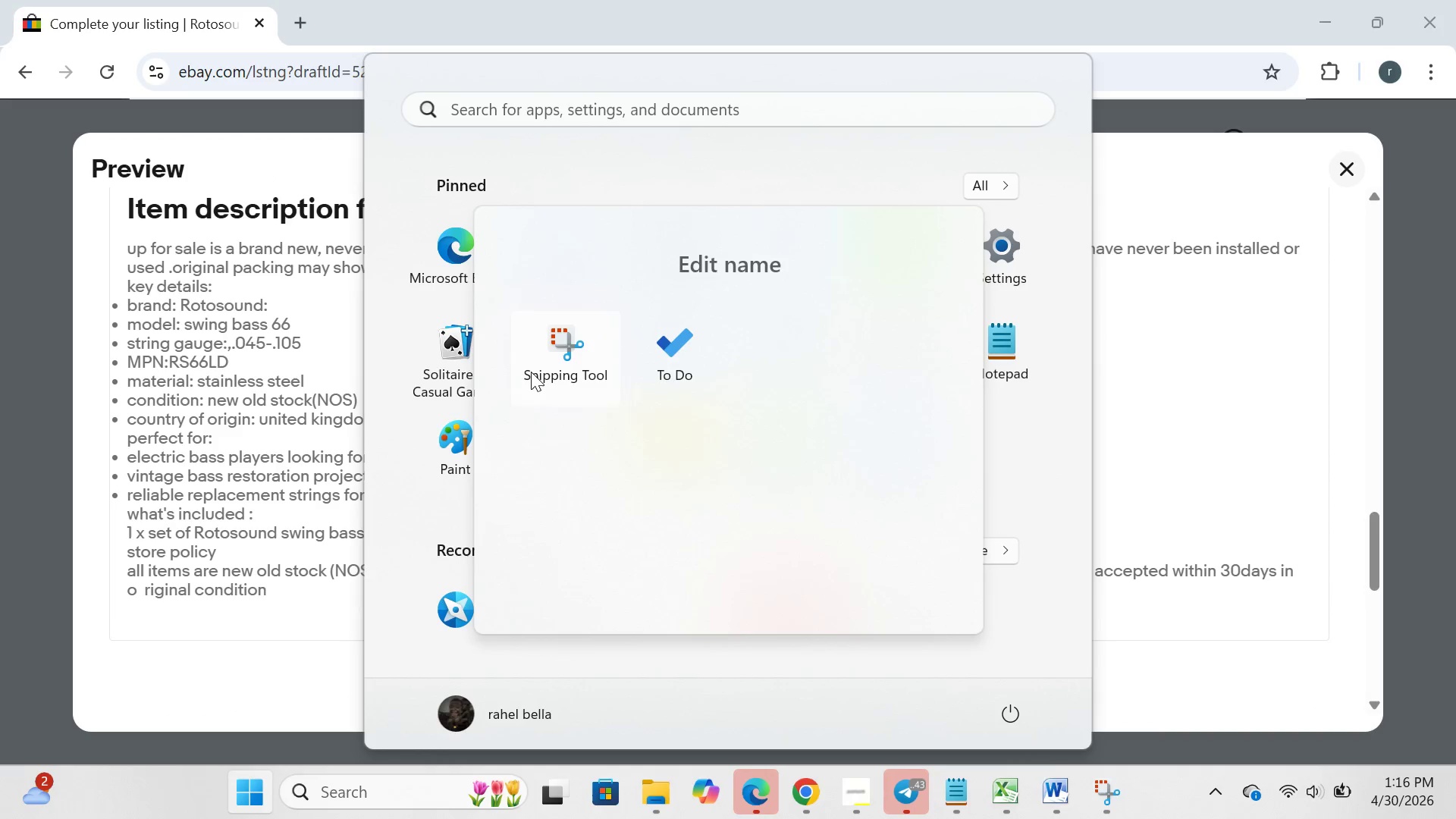 
left_click([531, 372])
 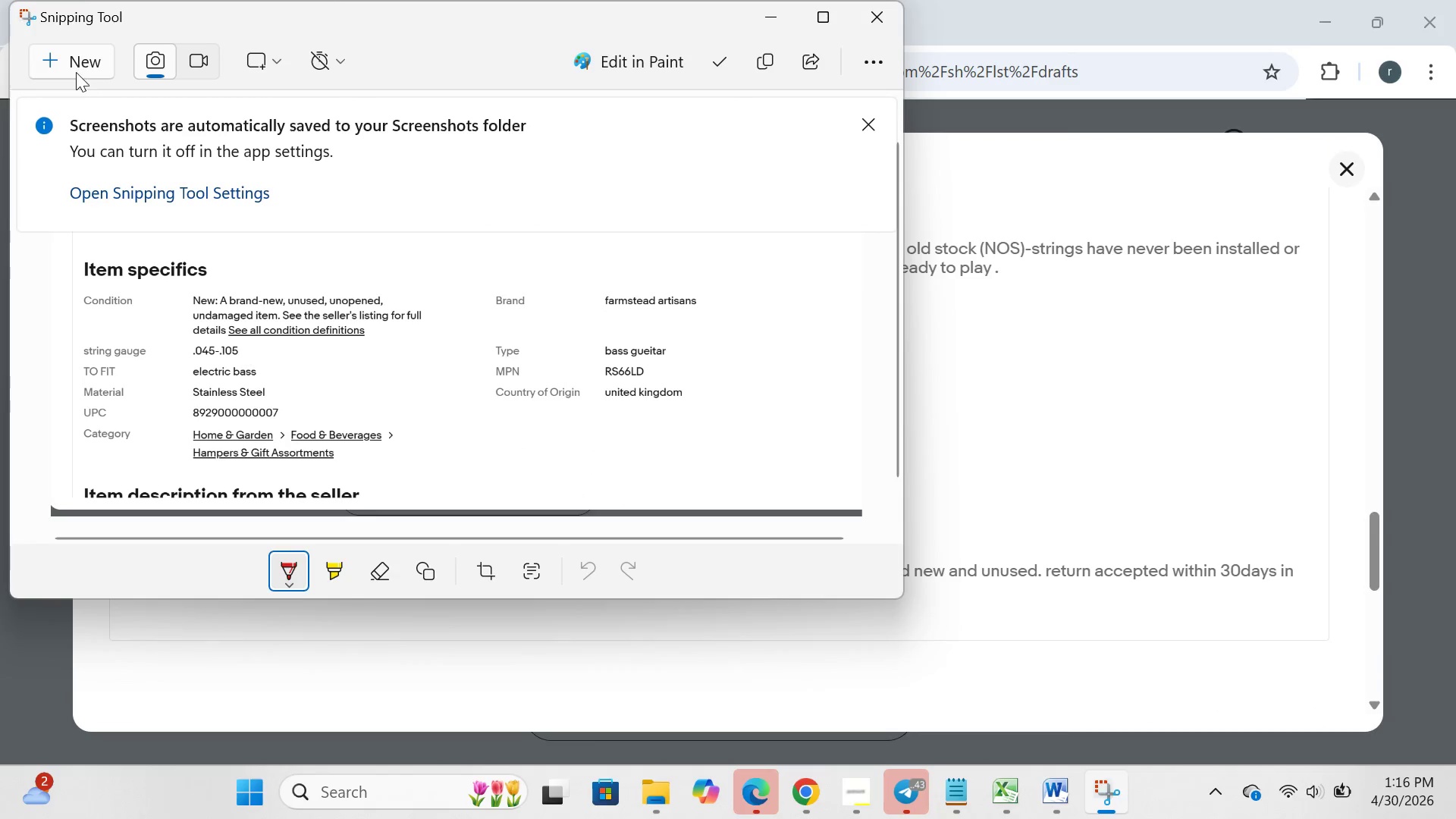 
left_click([75, 71])
 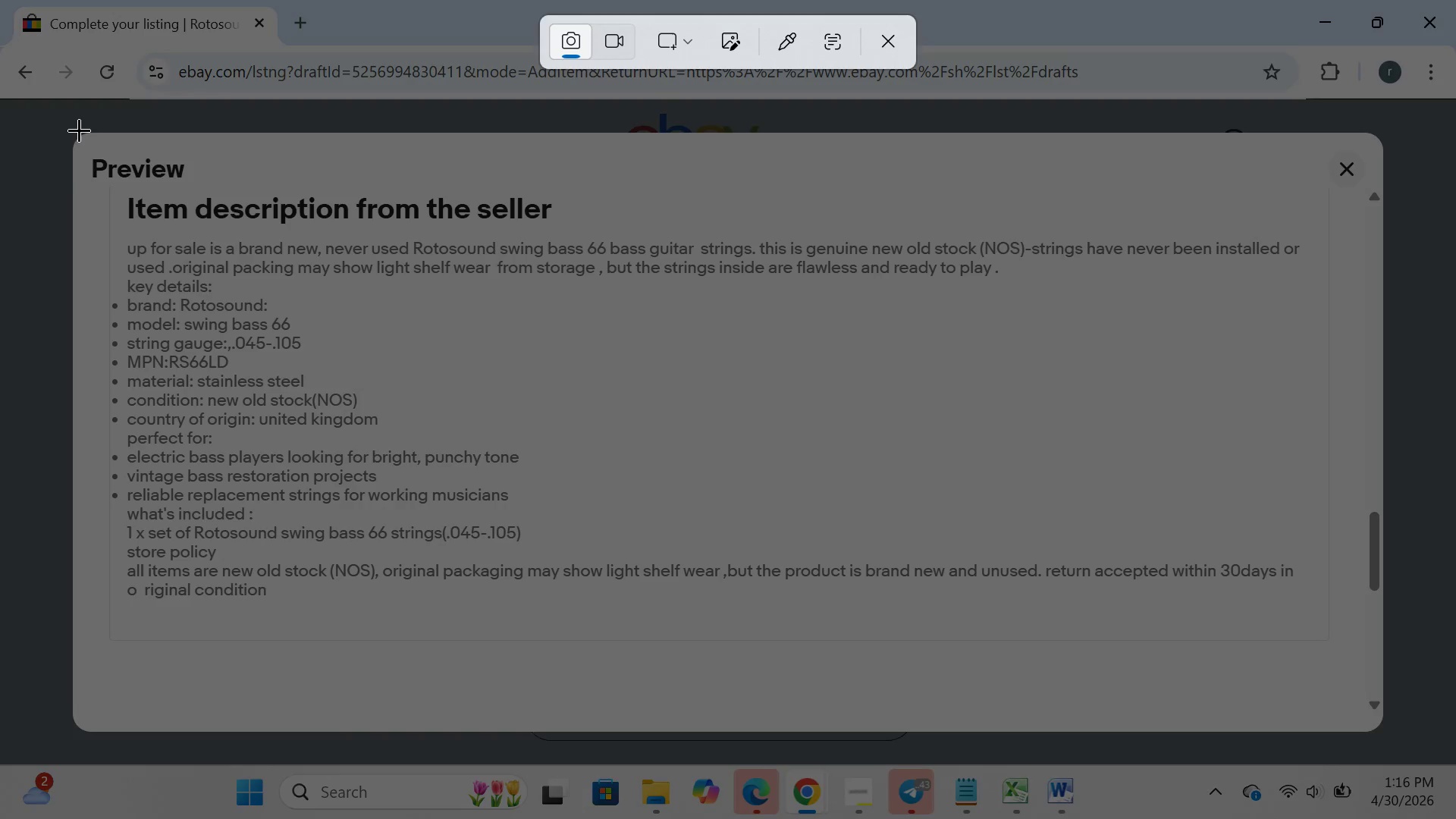 
left_click_drag(start_coordinate=[78, 130], to_coordinate=[1370, 746])
 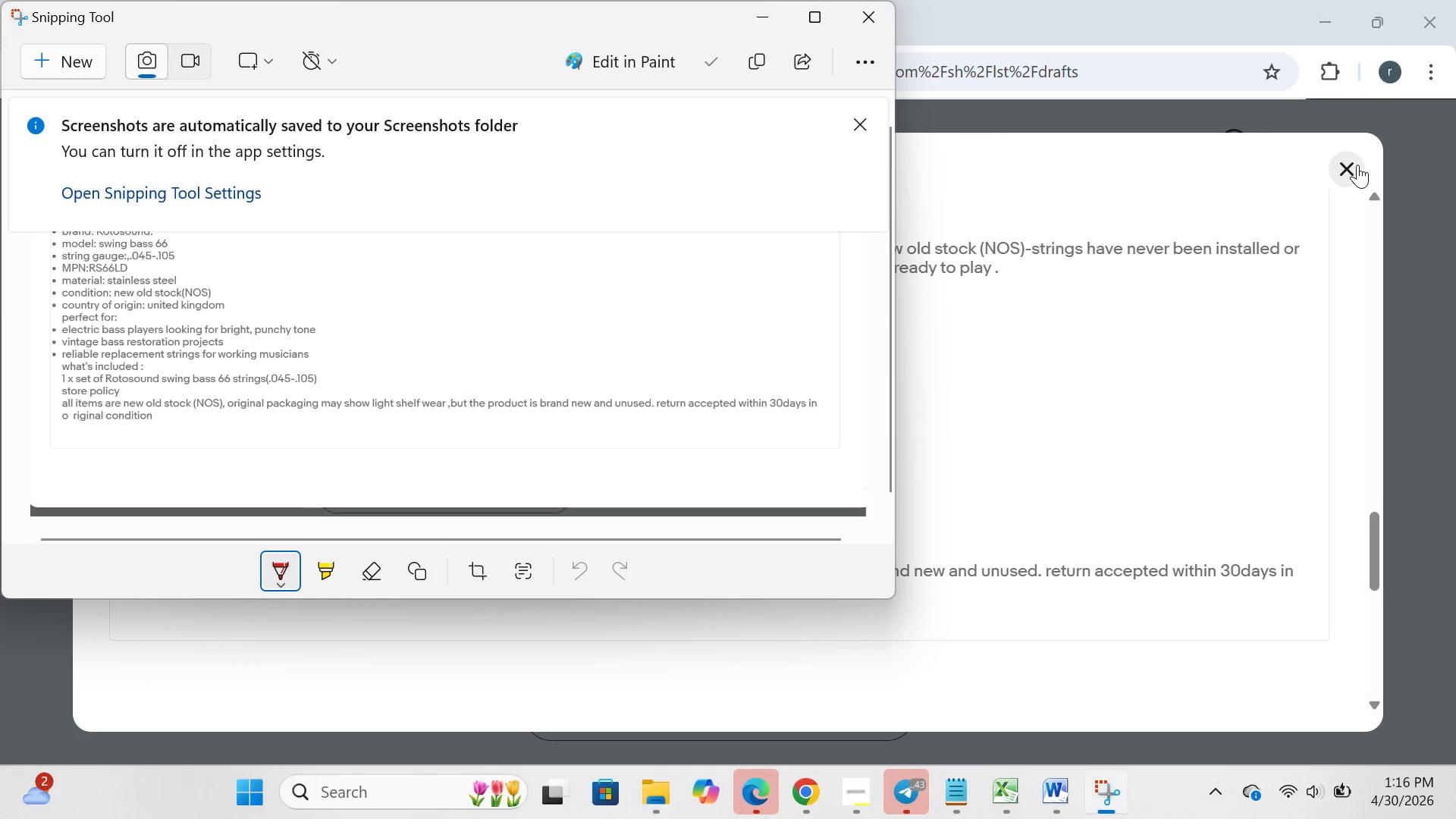 
left_click([1357, 165])
 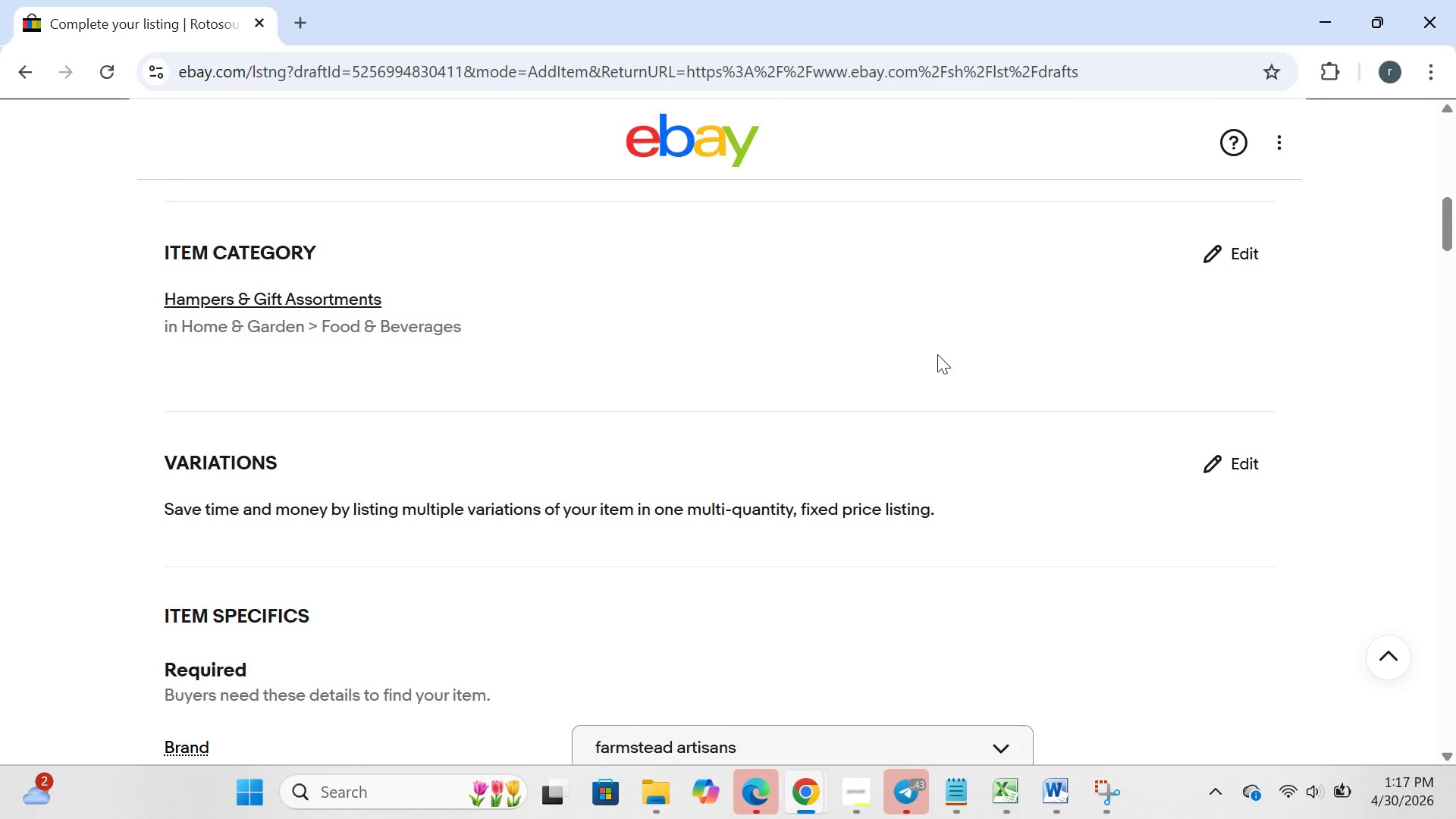 
wait(14.19)
 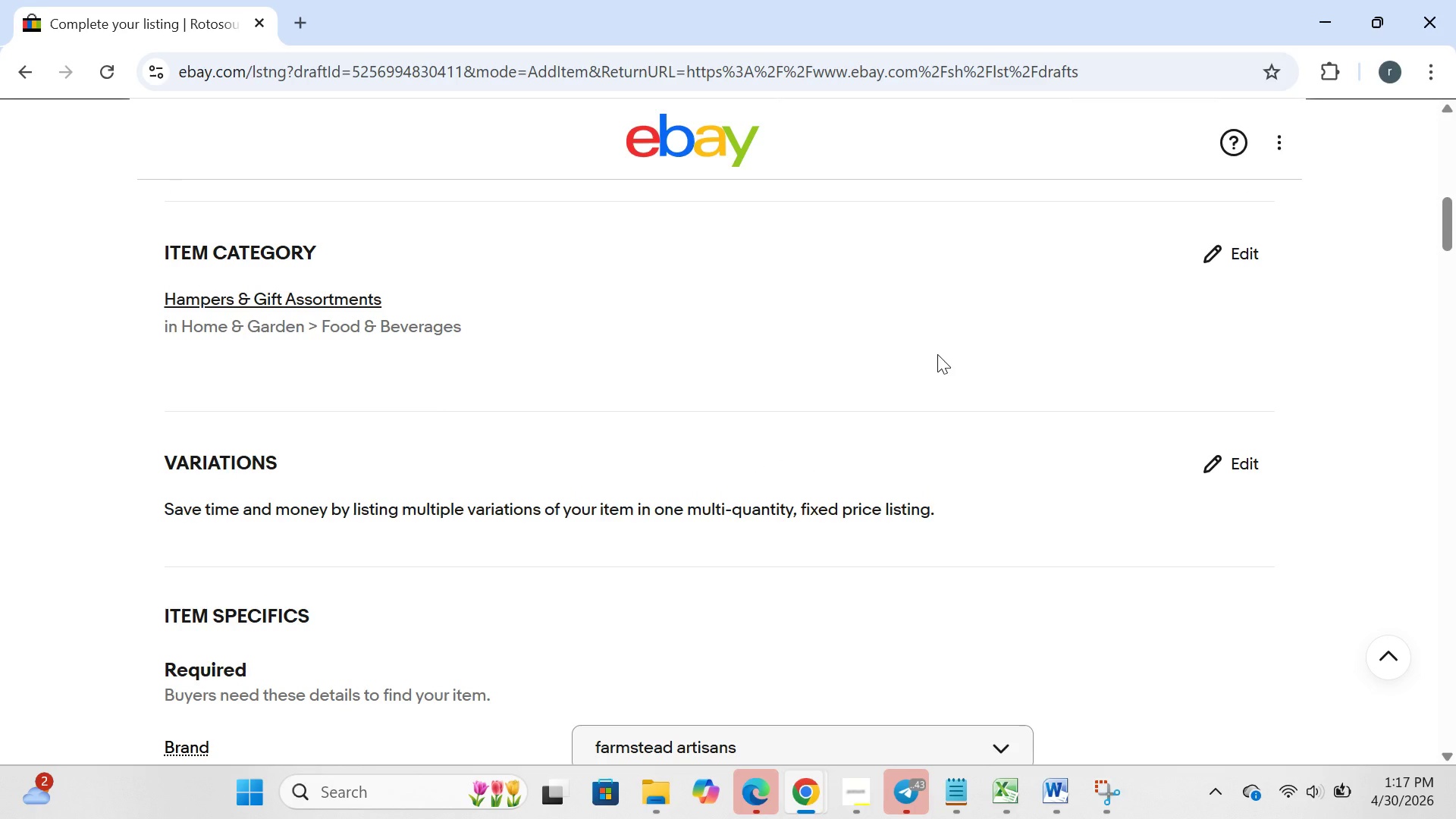 
left_click([697, 718])
 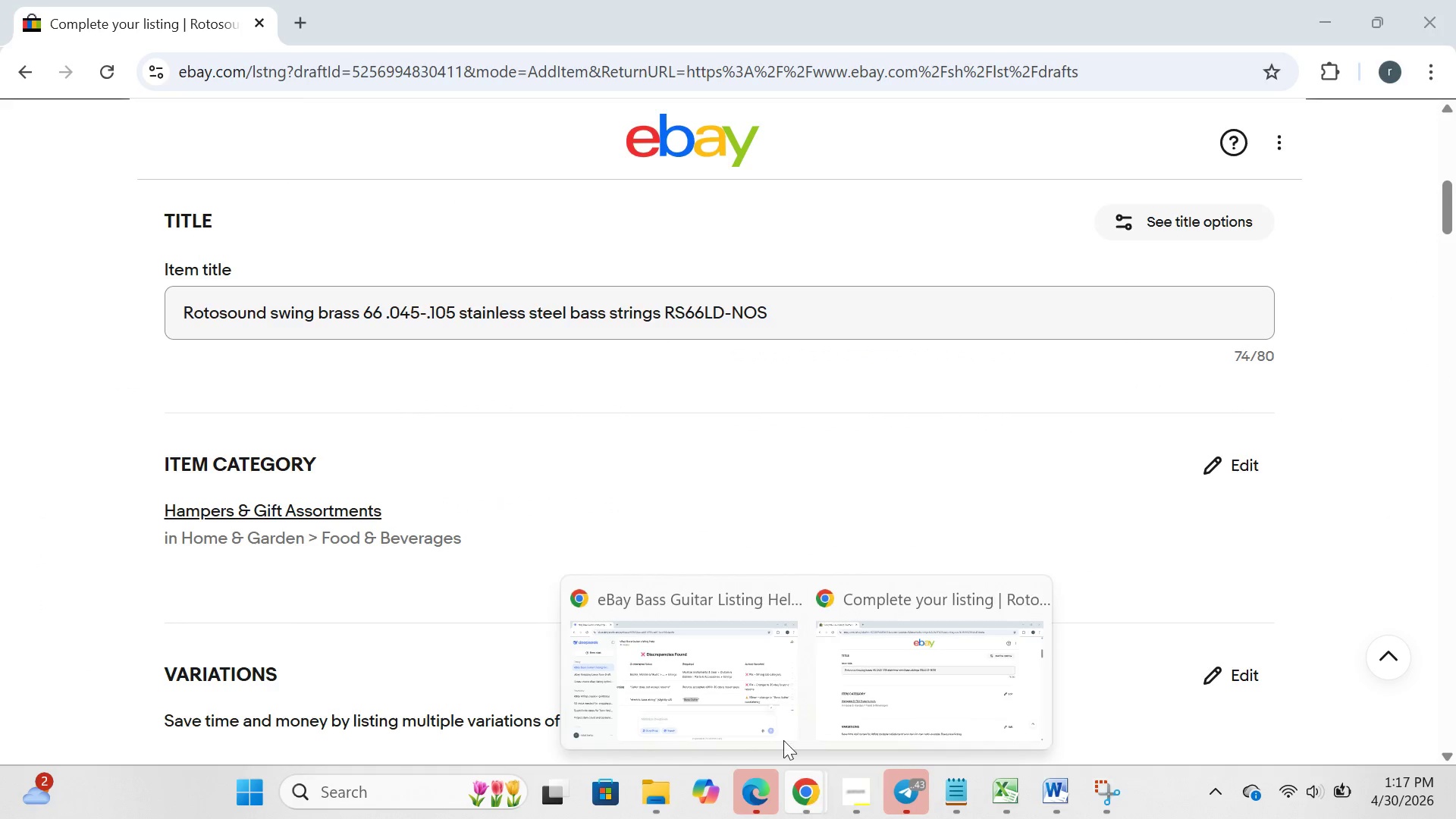 
left_click([750, 684])
 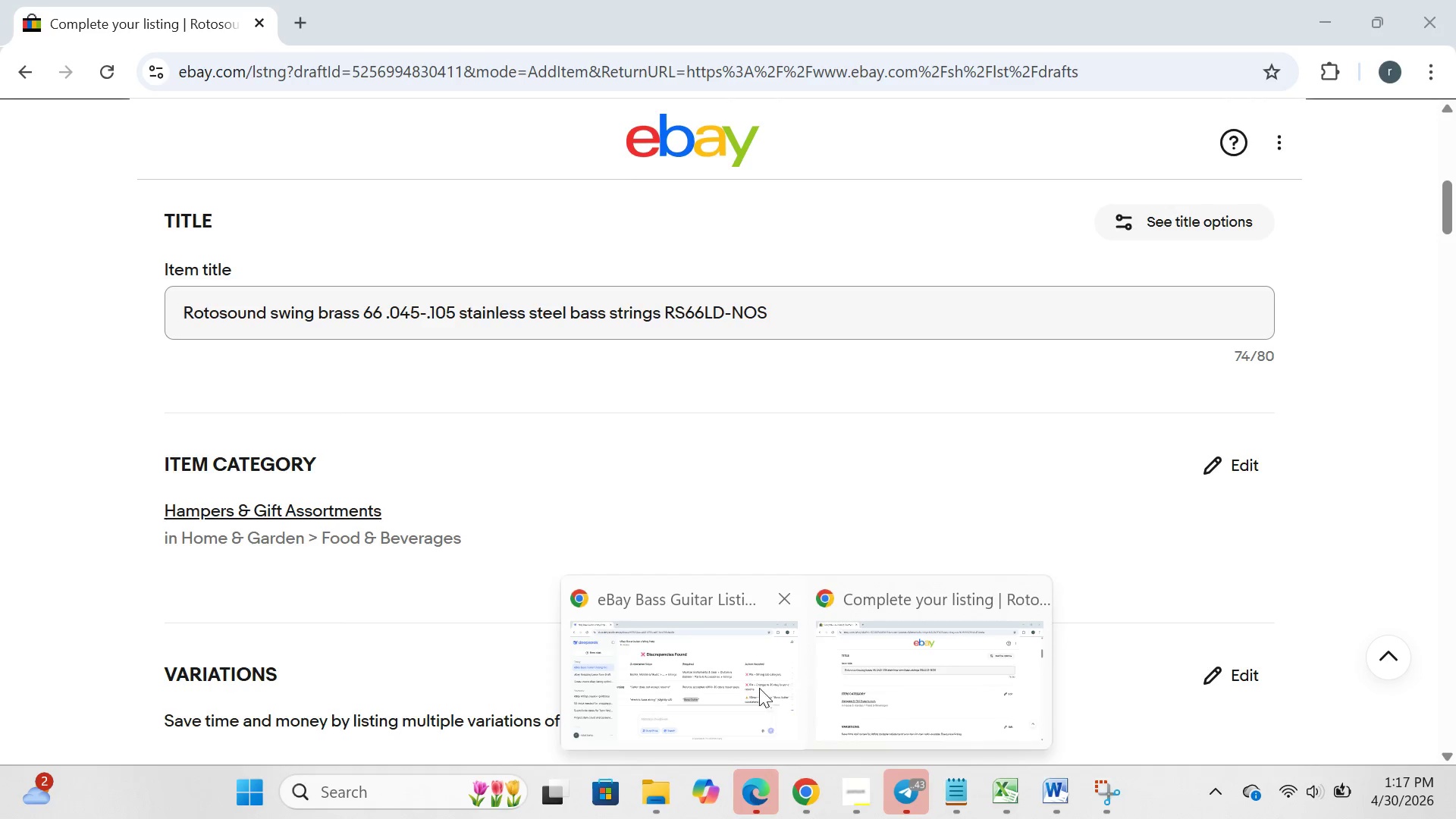 
left_click([744, 657])
 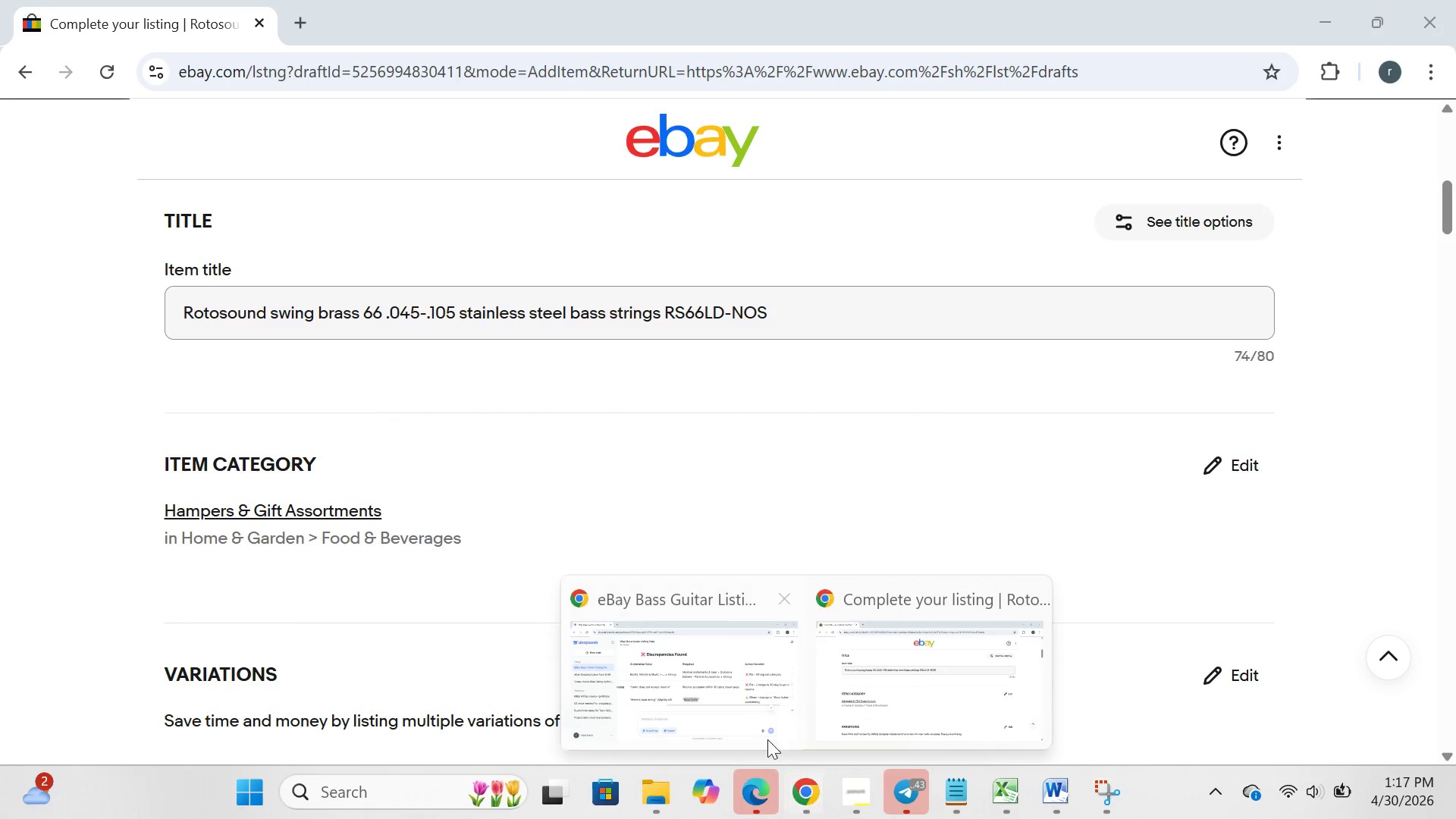 
left_click([729, 692])
 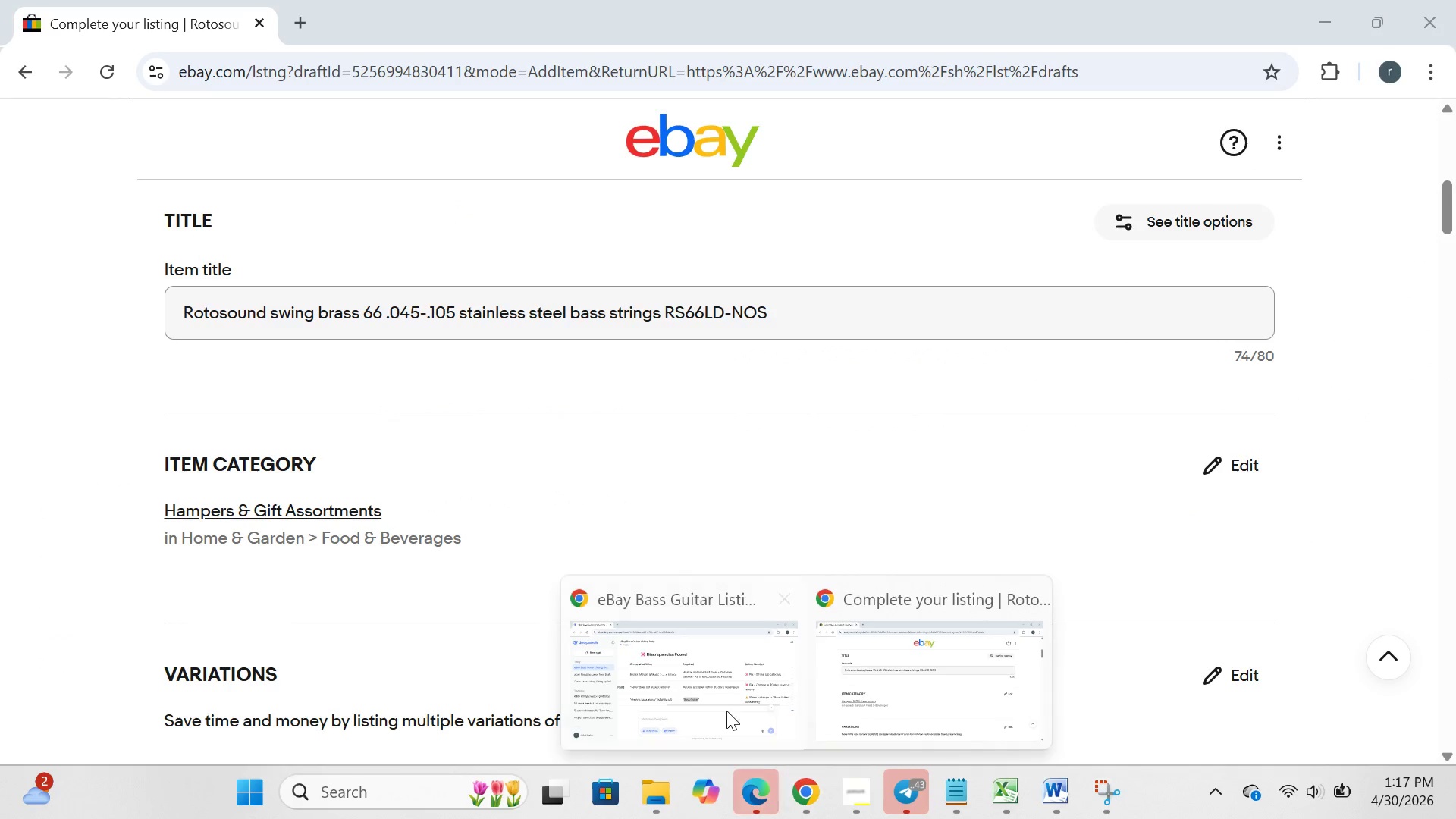 
left_click([720, 705])
 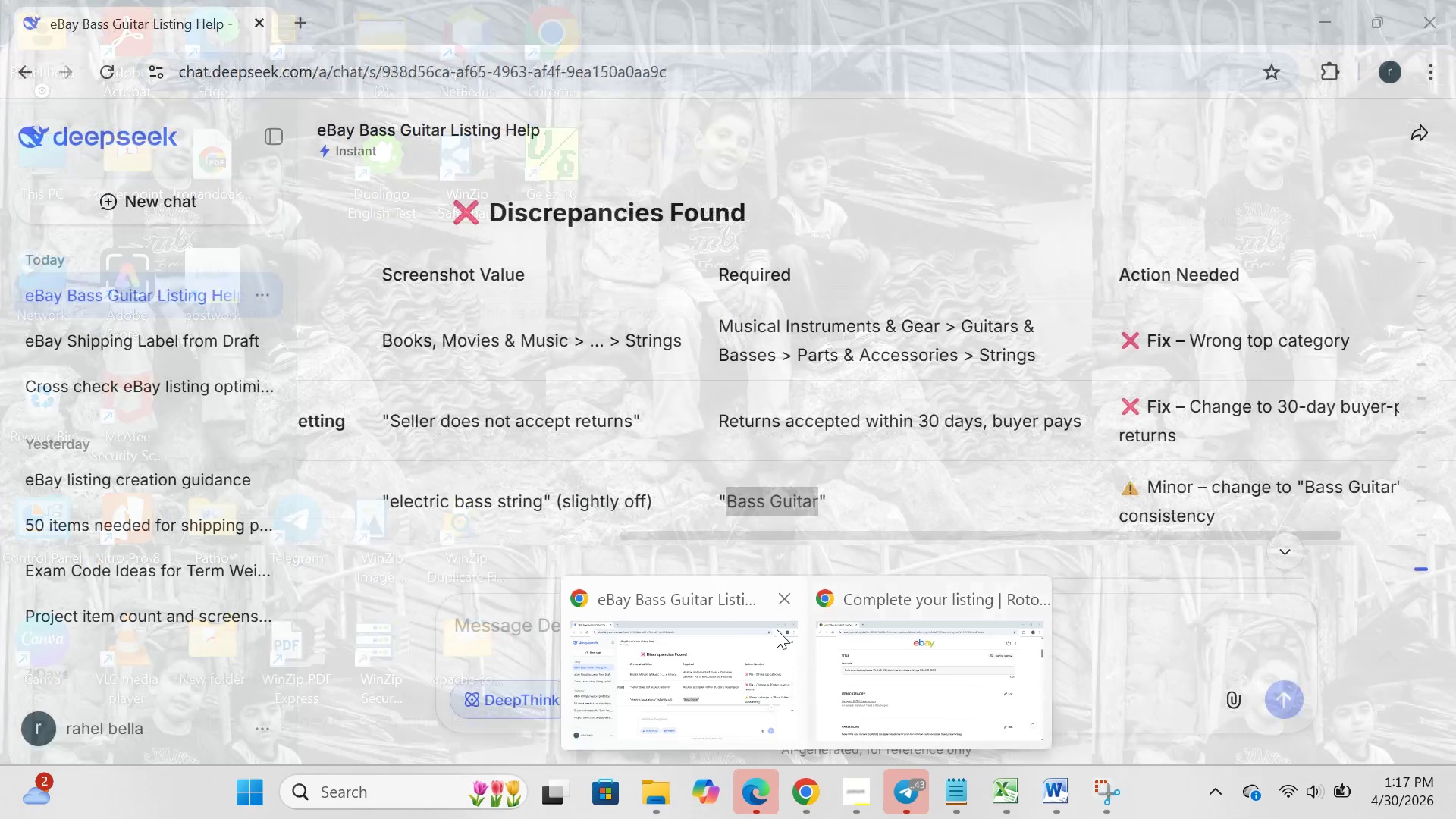 
left_click([770, 626])
 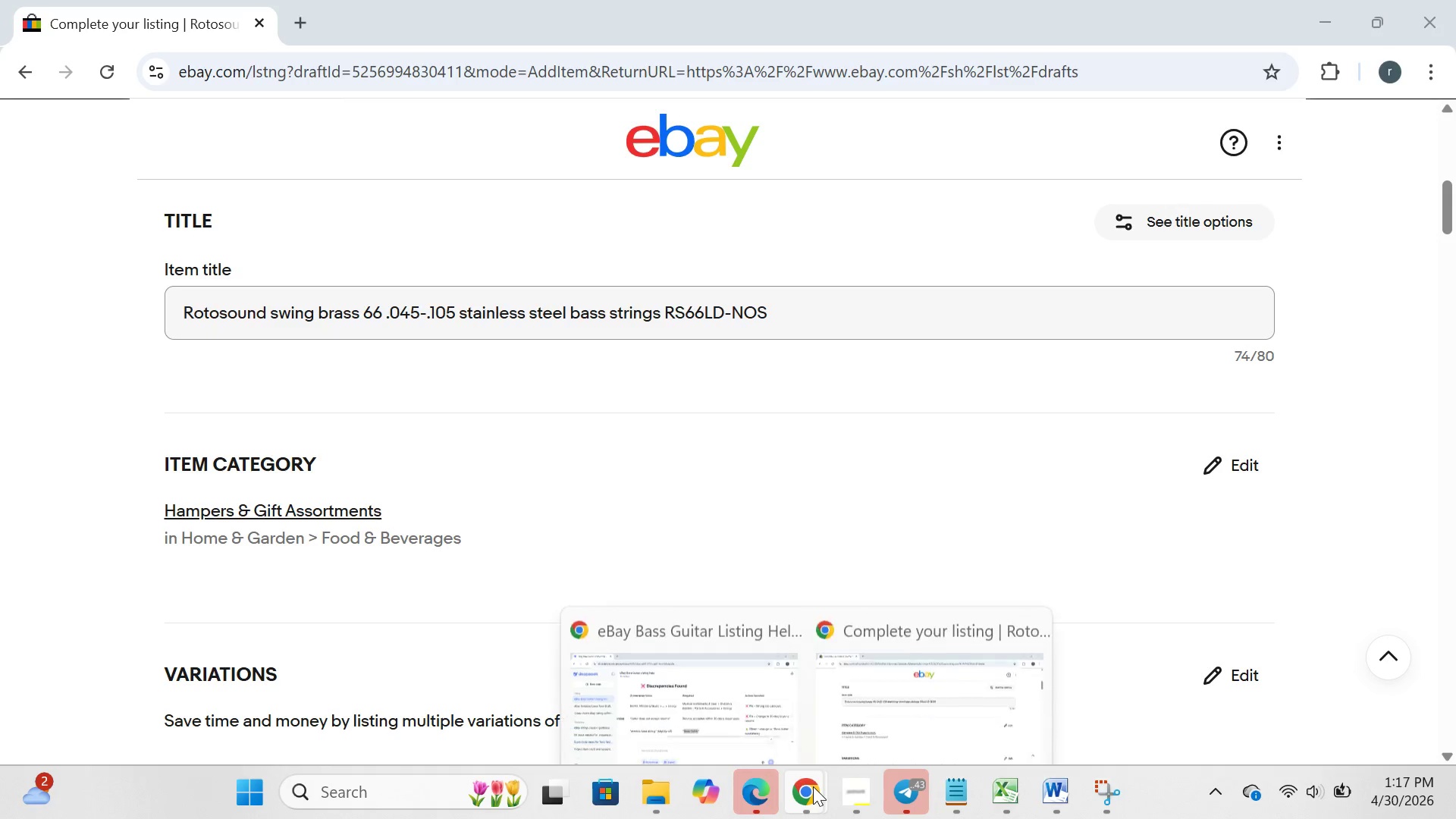 
left_click([701, 664])
 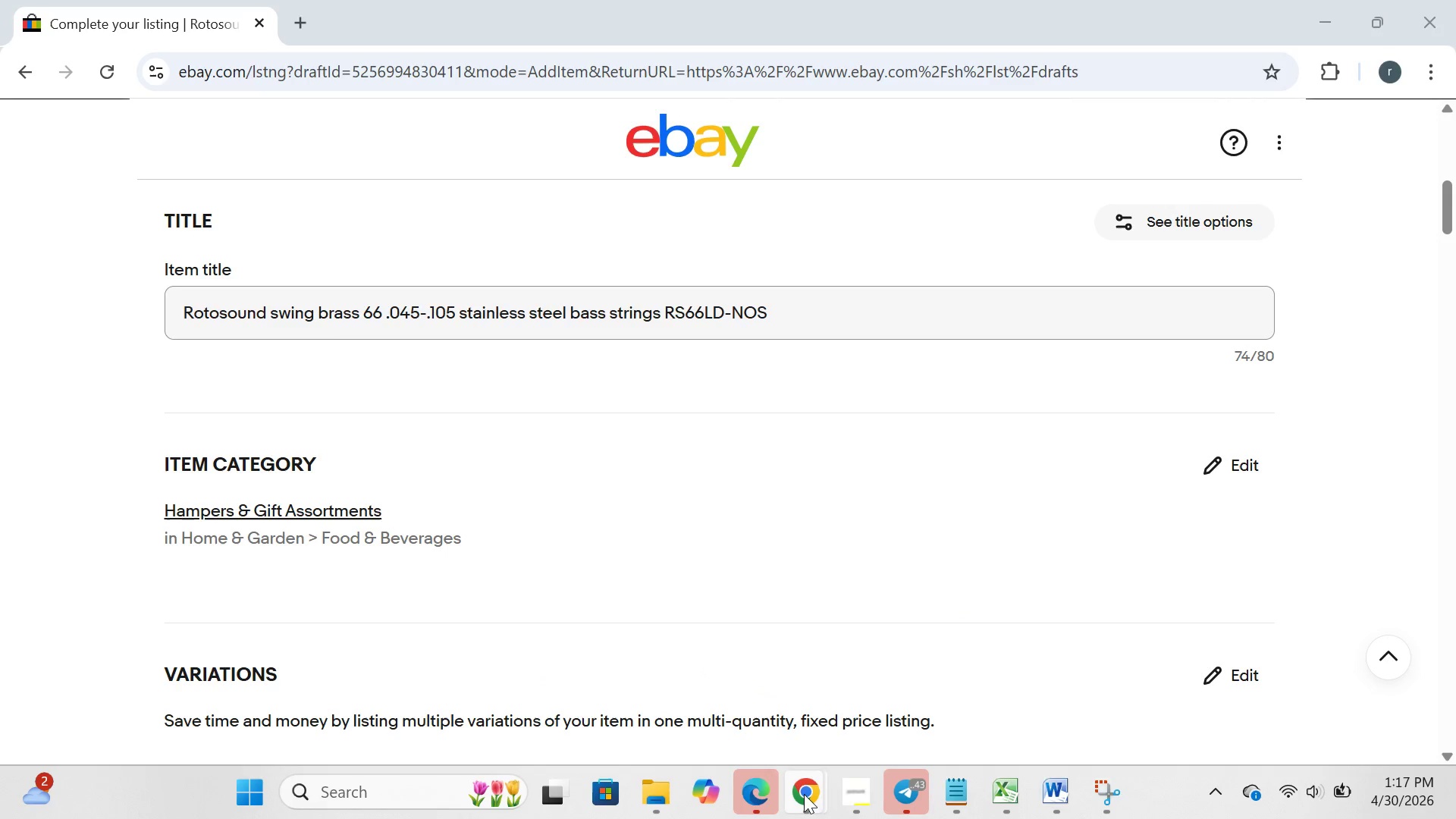 
left_click([805, 794])
 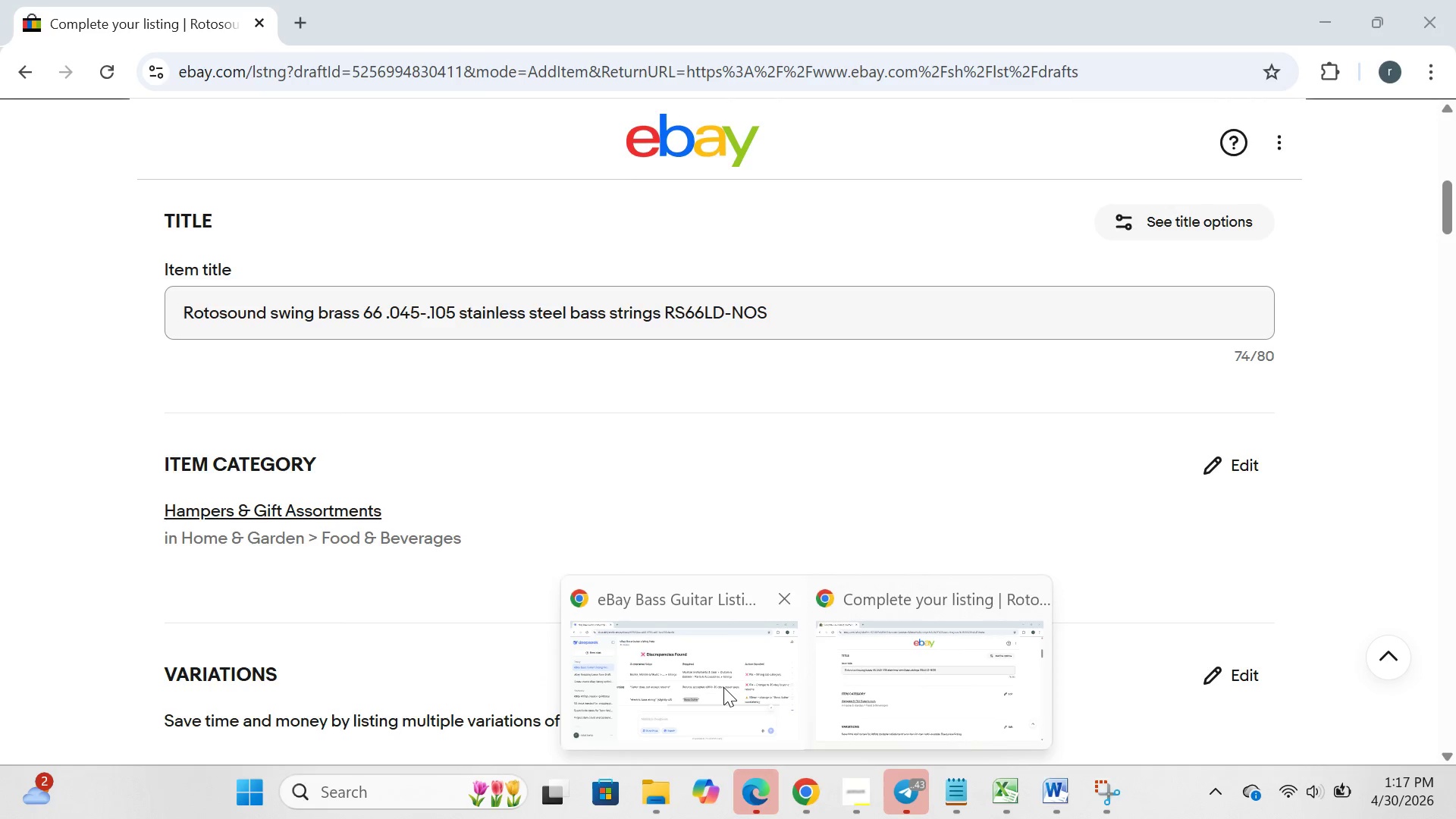 
left_click([723, 687])
 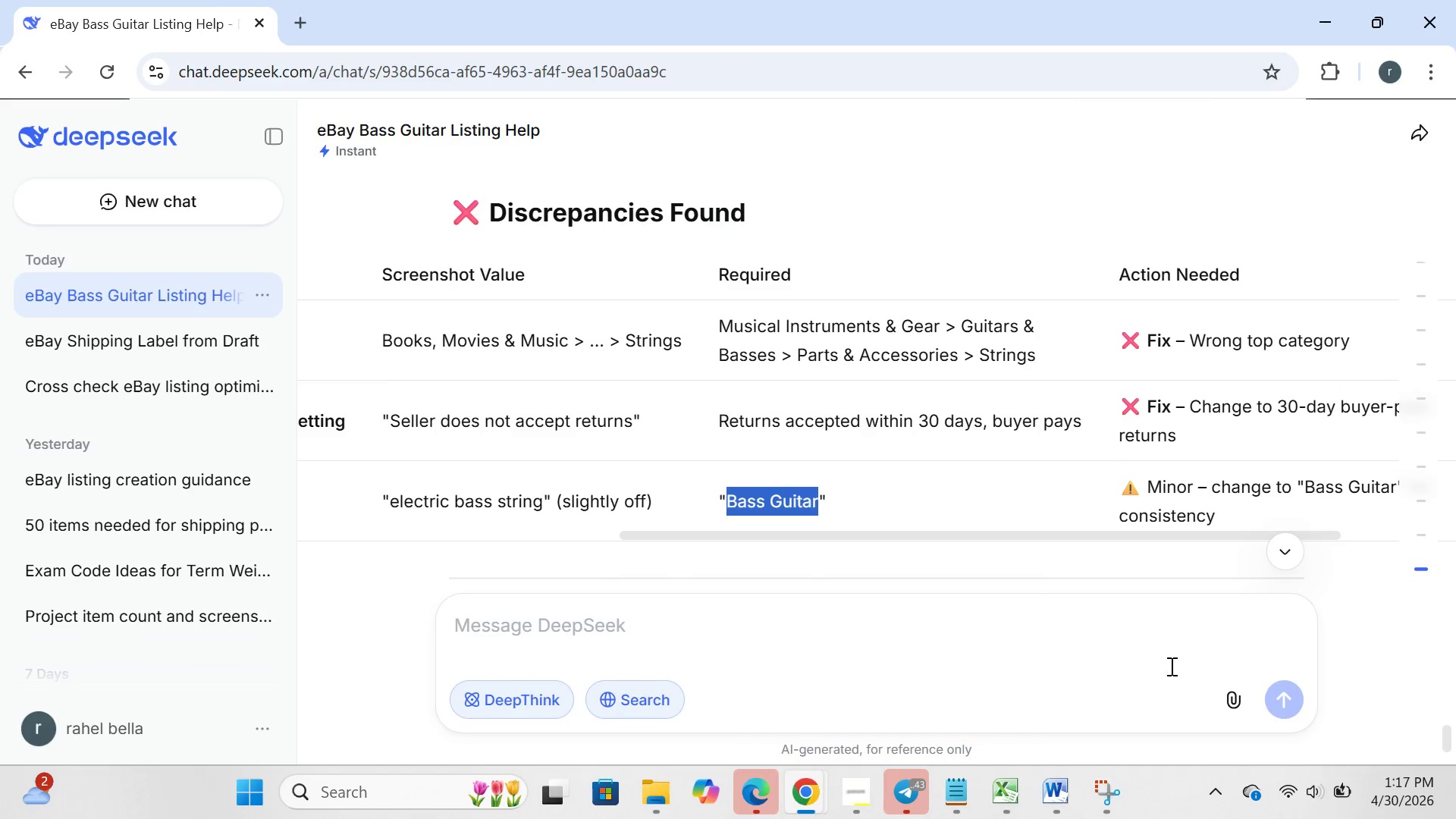 
left_click([1228, 708])
 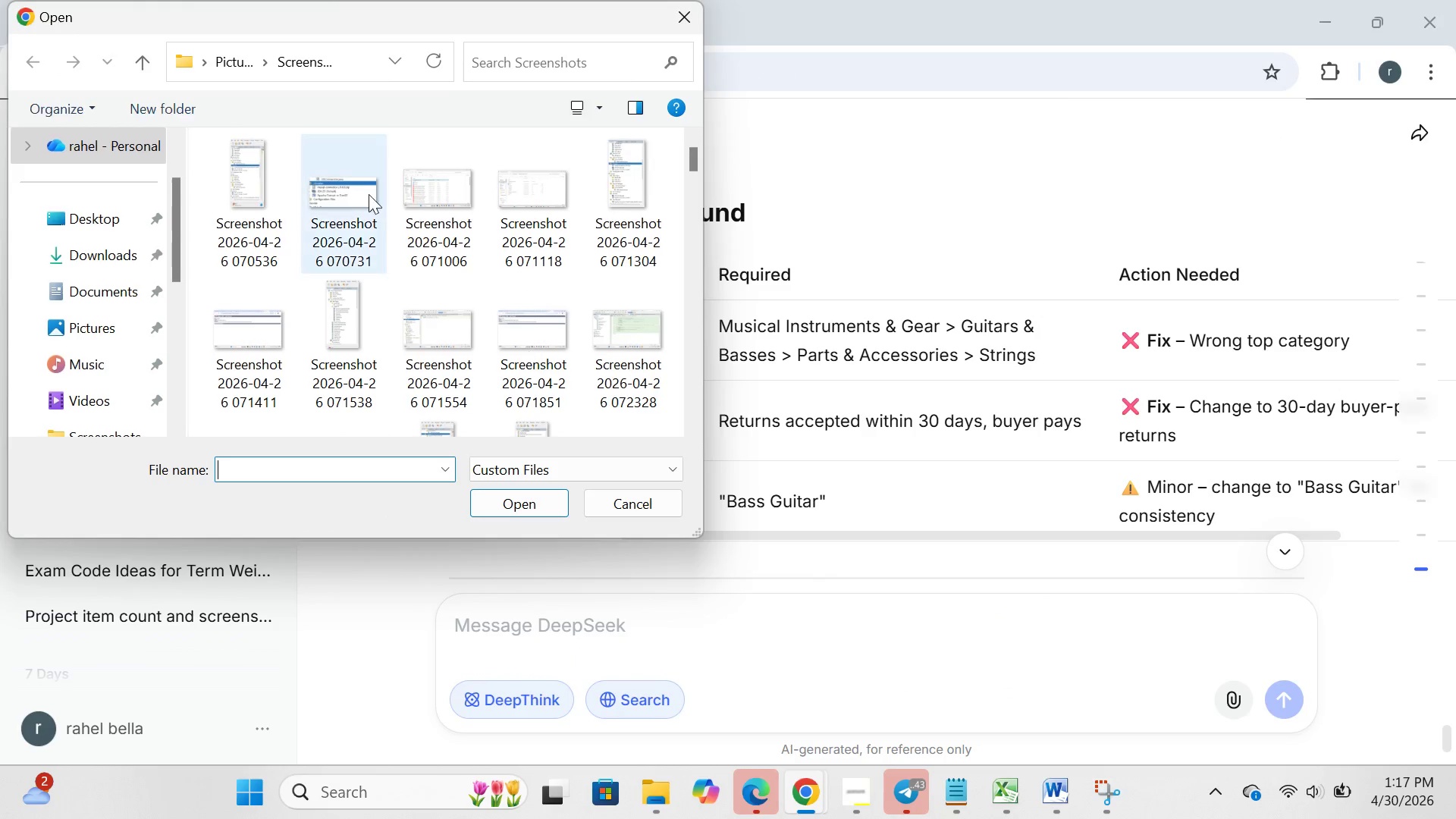 
scroll: coordinate [361, 190], scroll_direction: down, amount: 208.0
 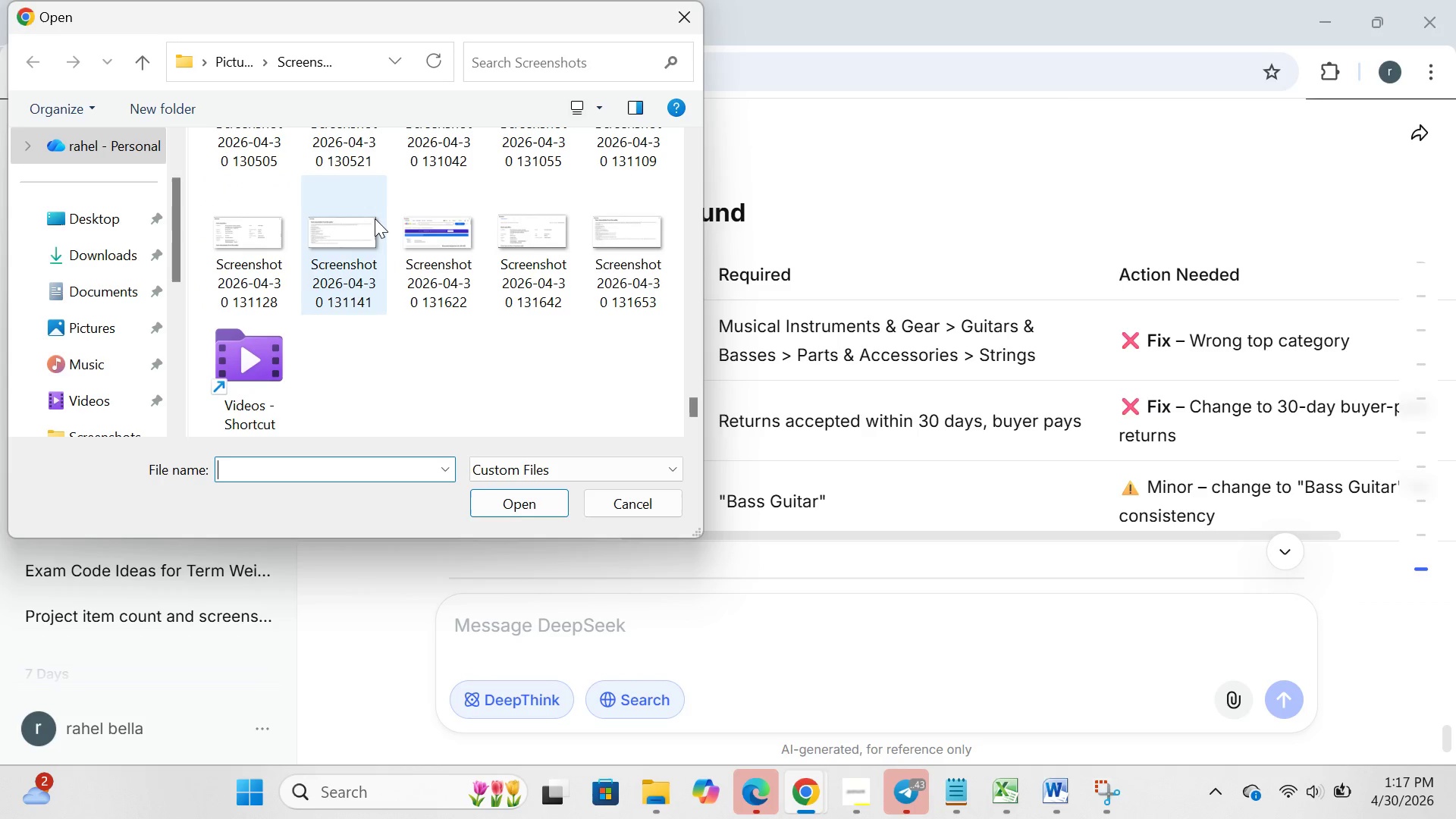 
scroll: coordinate [375, 218], scroll_direction: none, amount: 0.0
 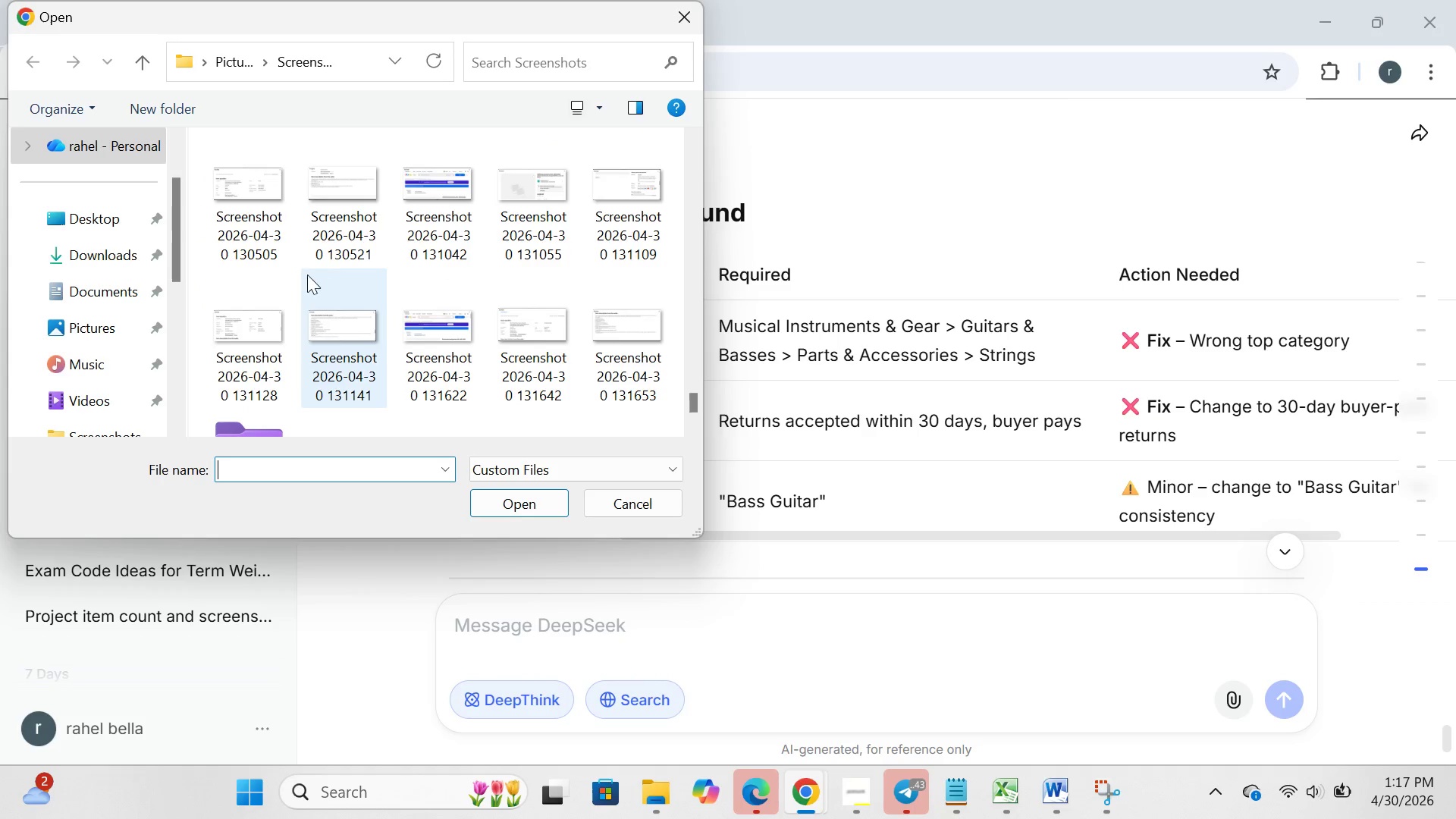 
scroll: coordinate [445, 328], scroll_direction: down, amount: 1.0
 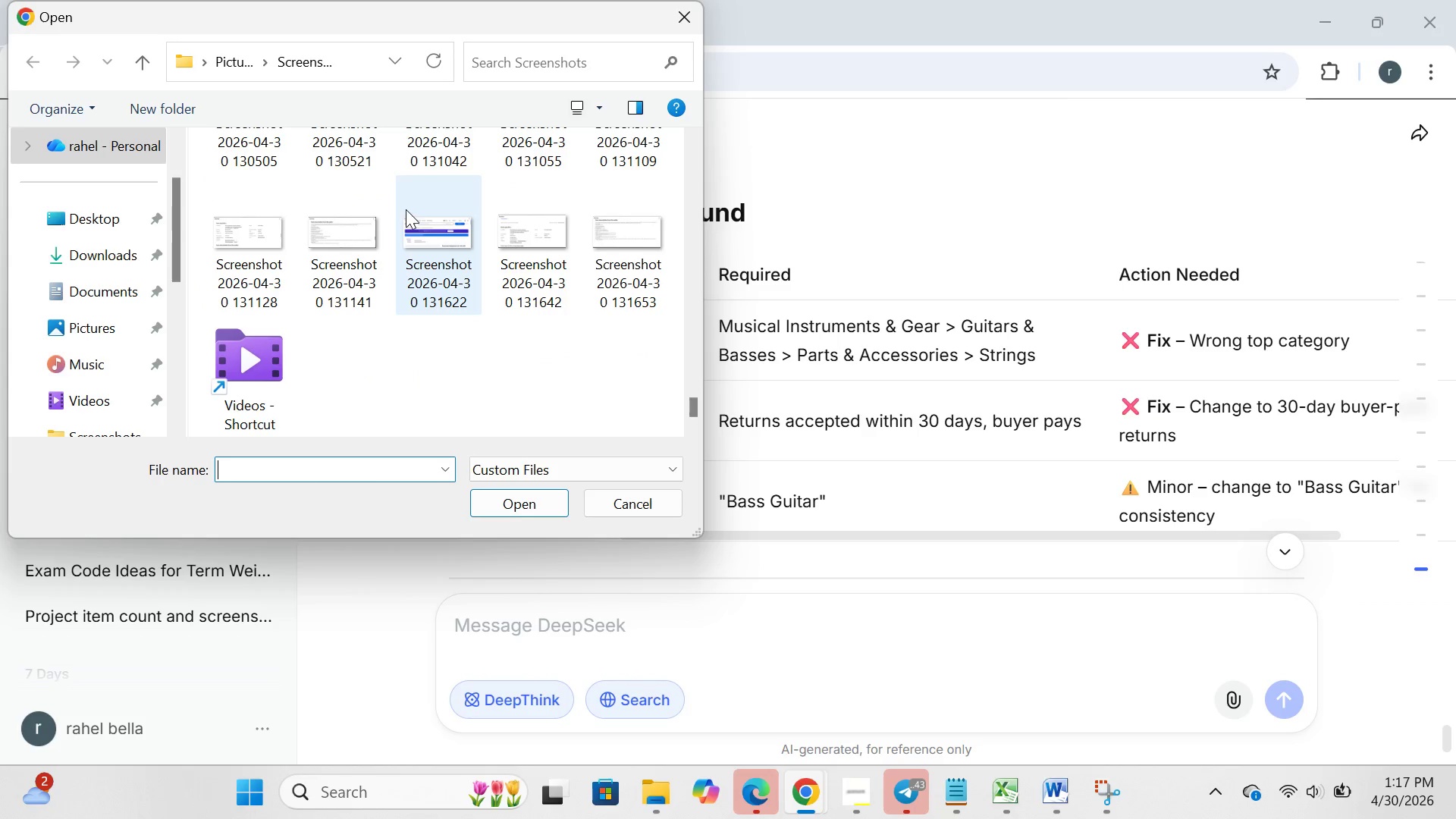 
left_click_drag(start_coordinate=[406, 209], to_coordinate=[709, 323])
 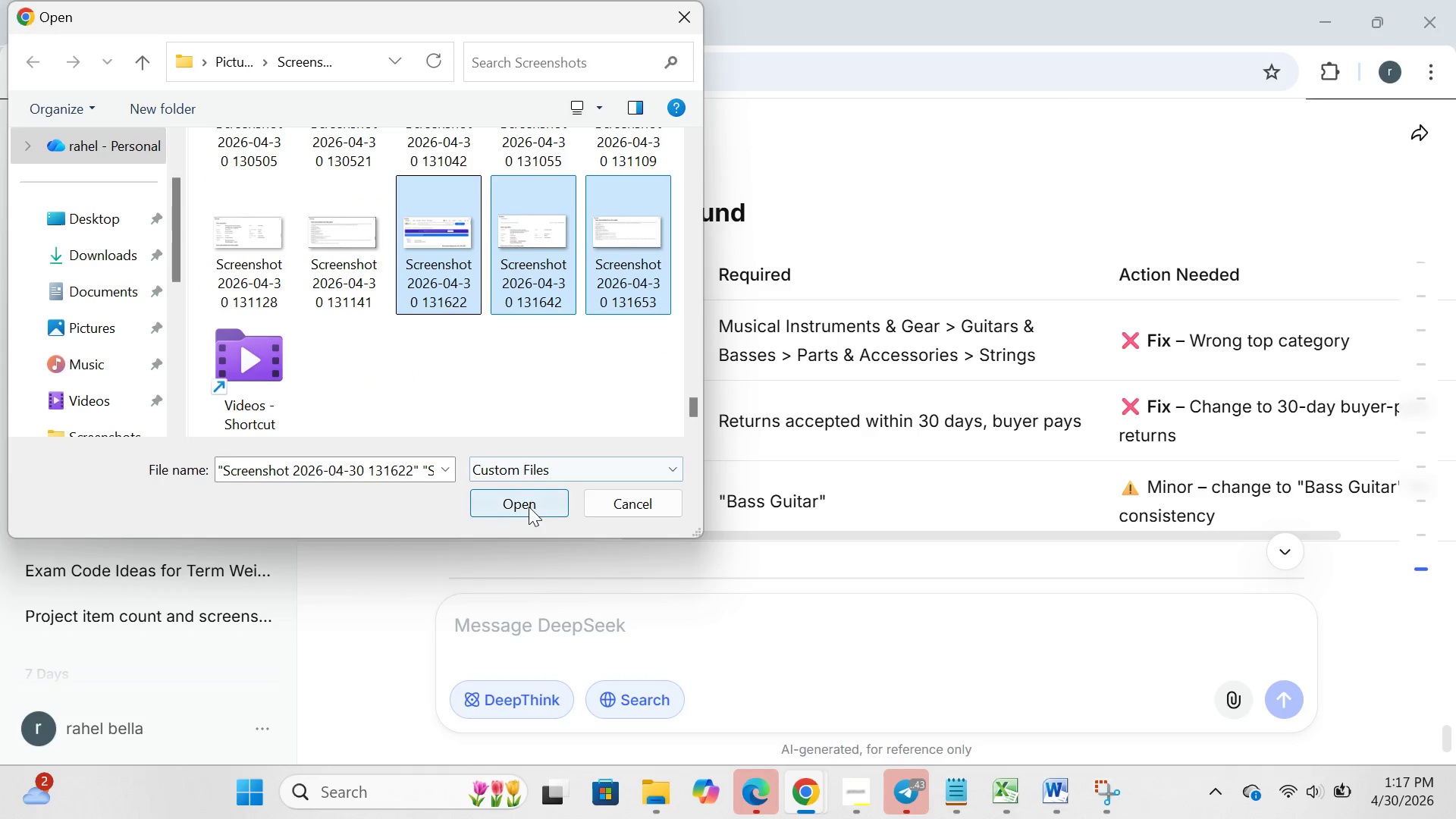 
left_click([529, 507])
 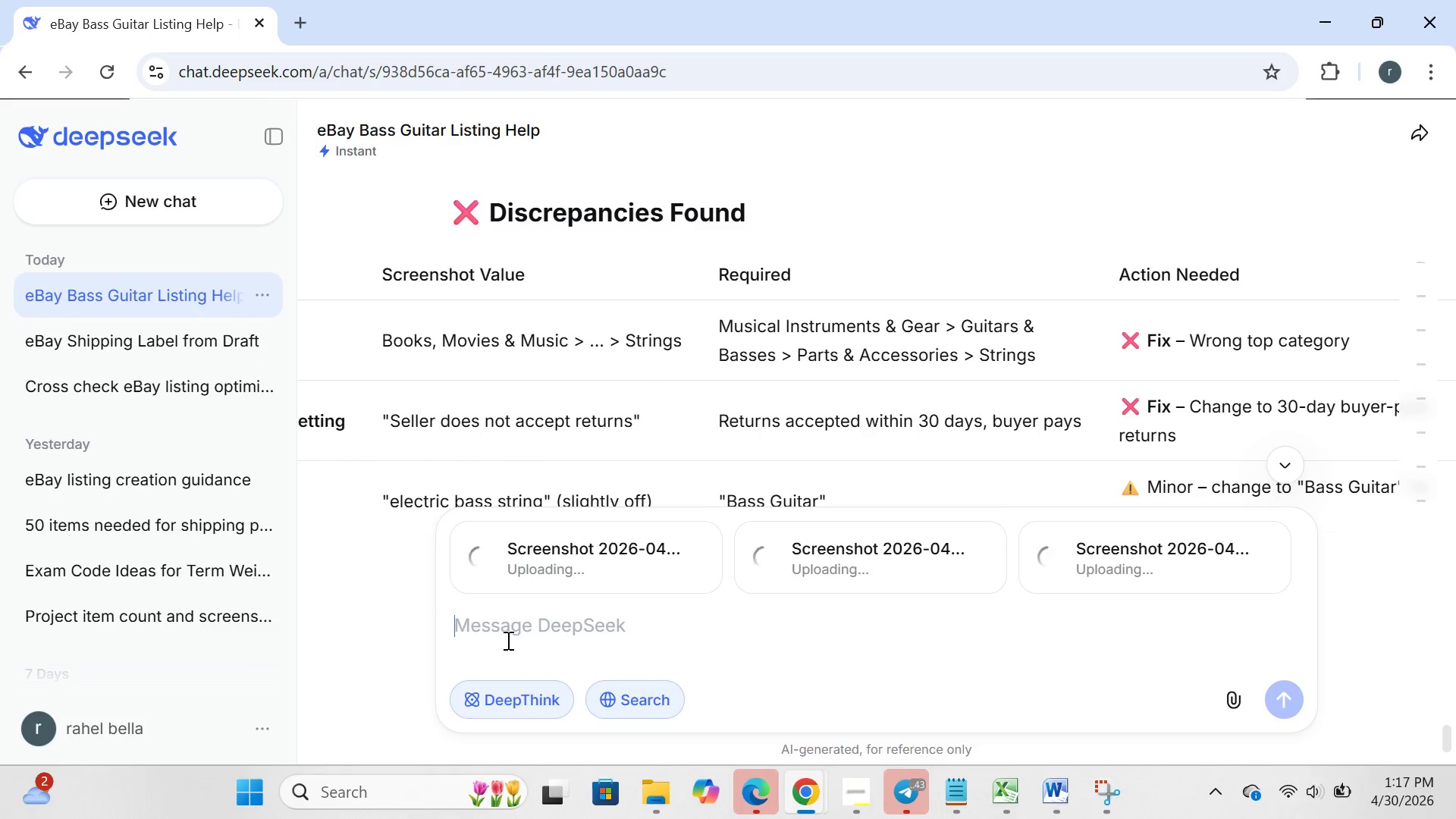 
left_click([507, 640])
 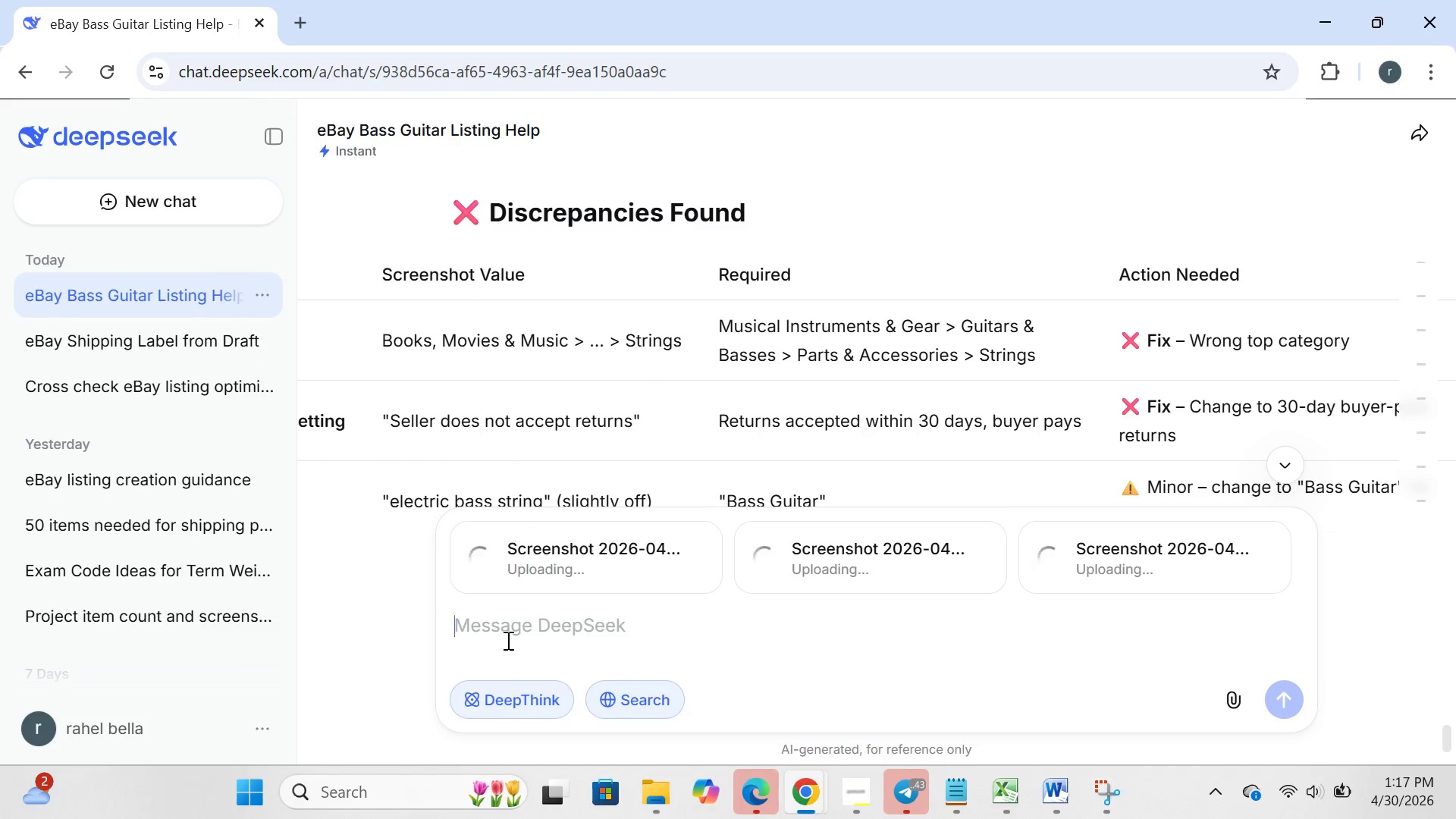 
type(cross chack this with the csv file)
 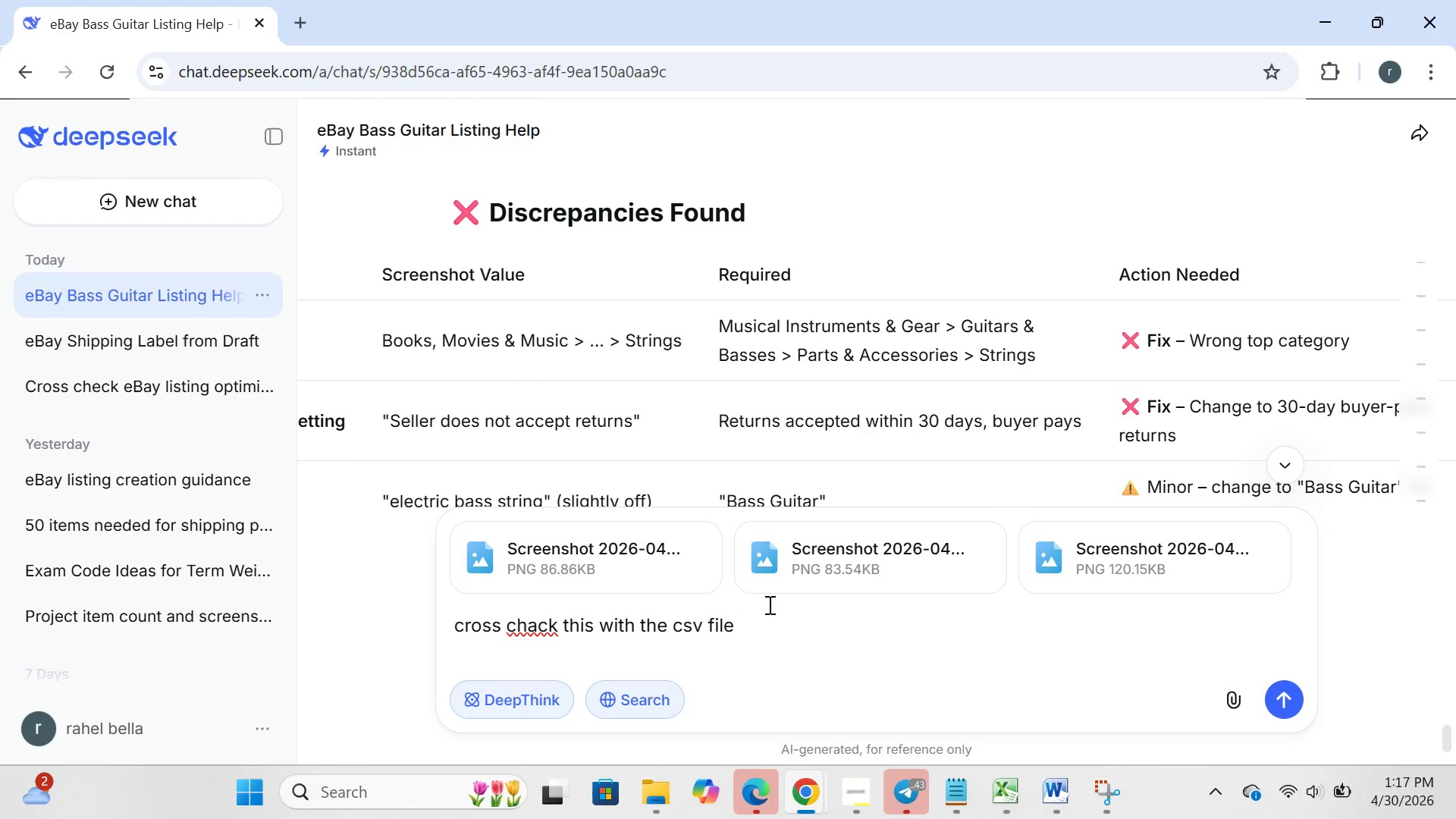 
key(Enter)
 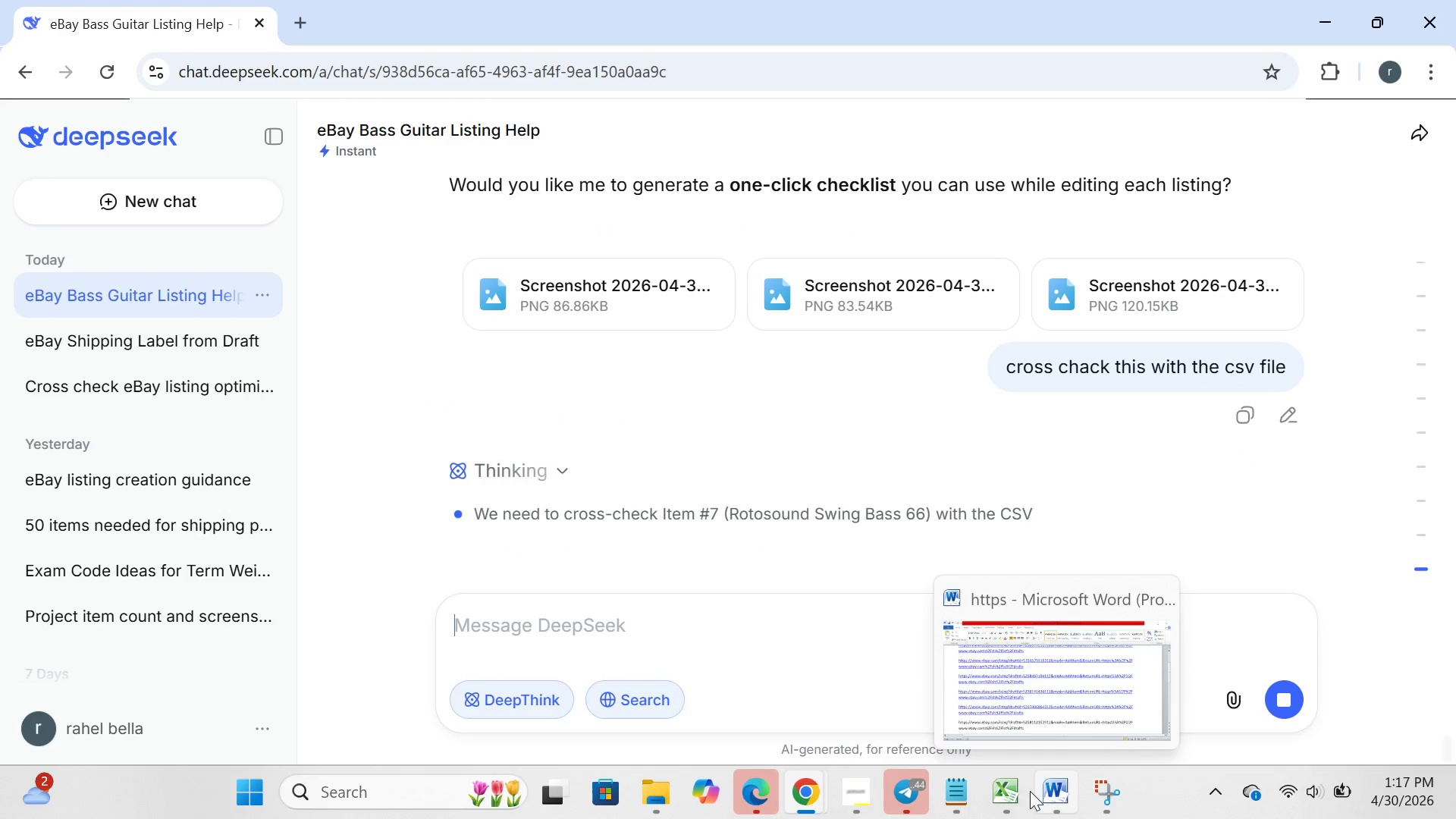 
left_click([1015, 790])
 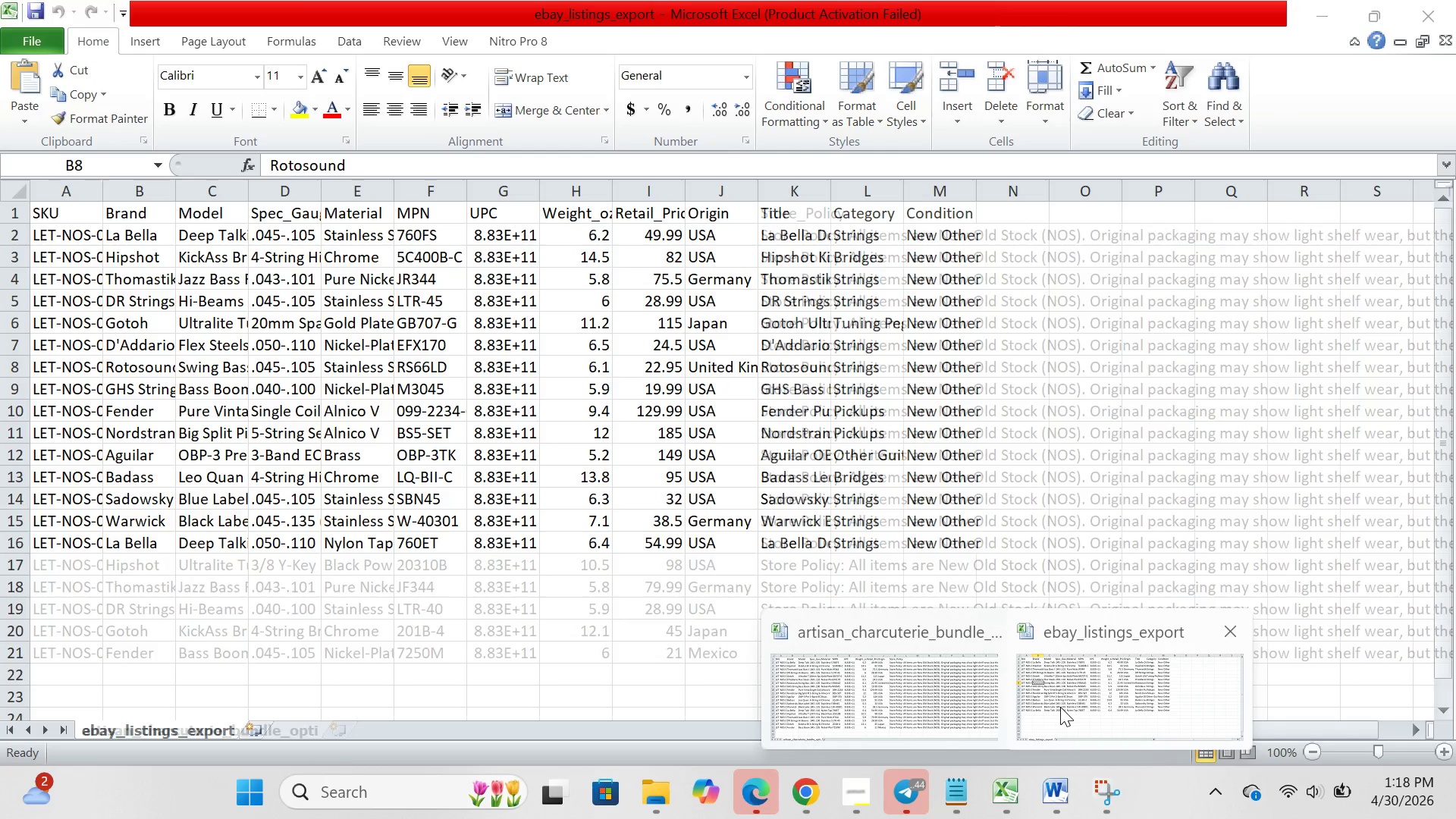 
left_click([1060, 707])
 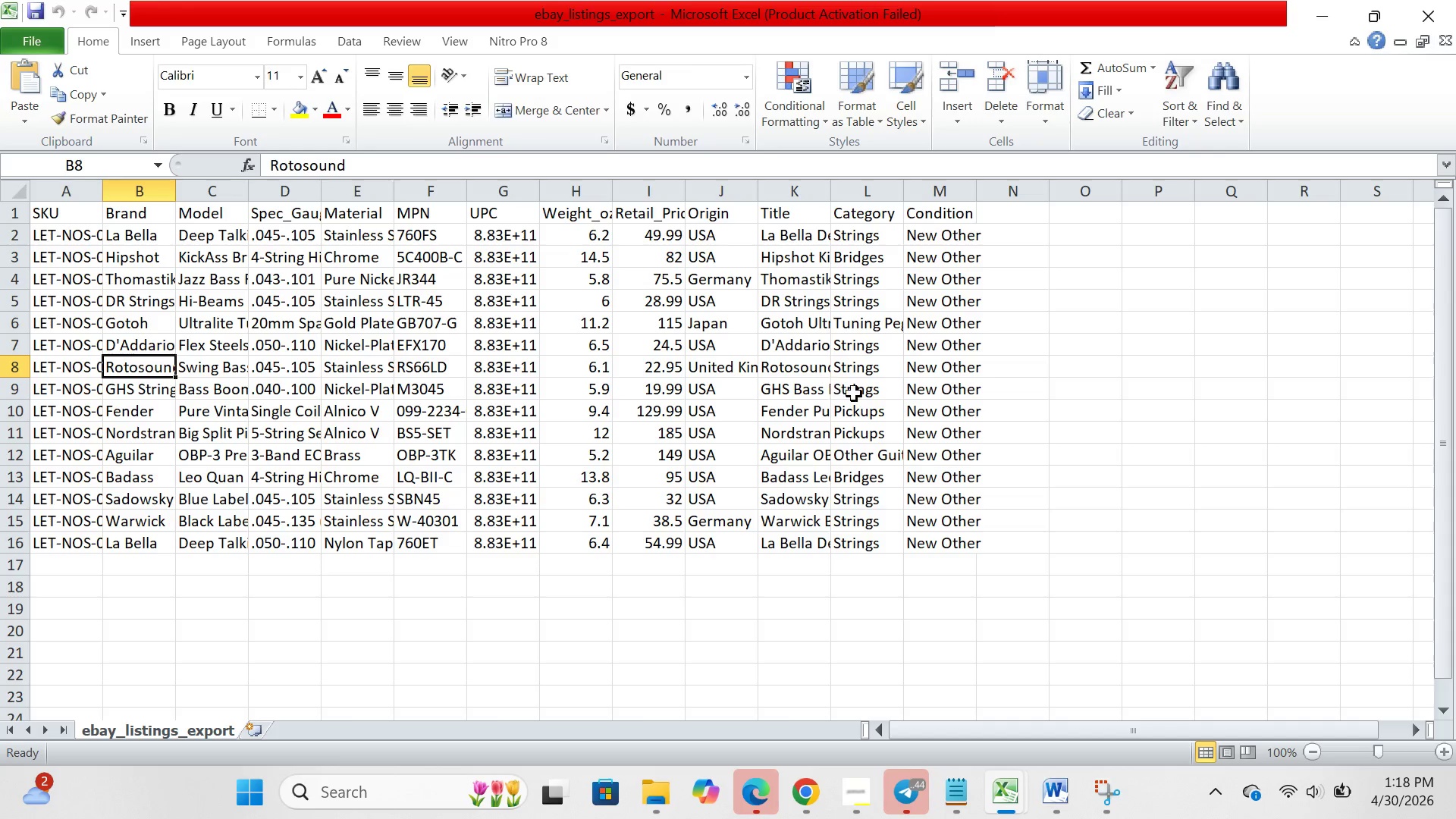 
wait(5.36)
 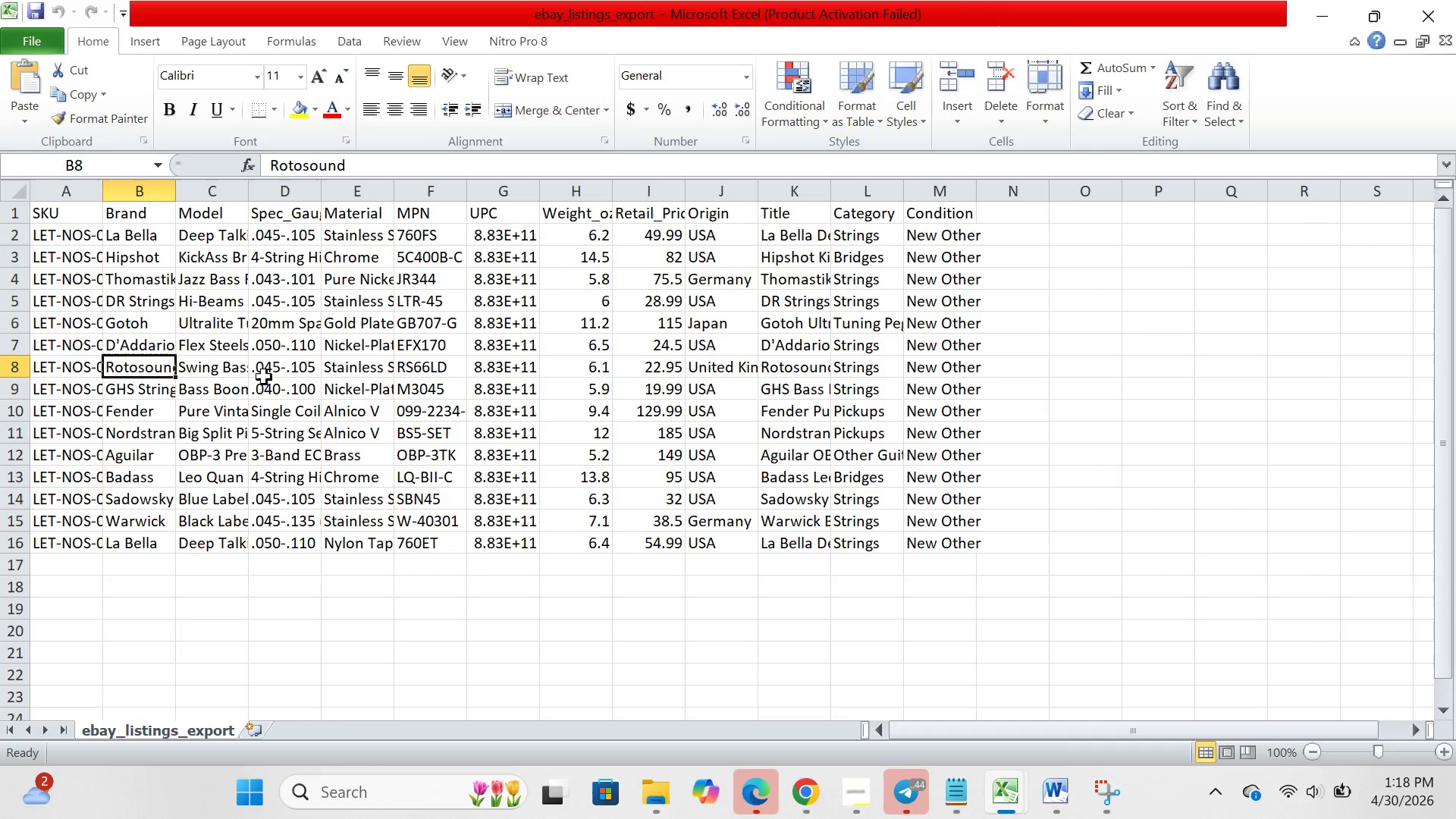 
left_click([870, 368])
 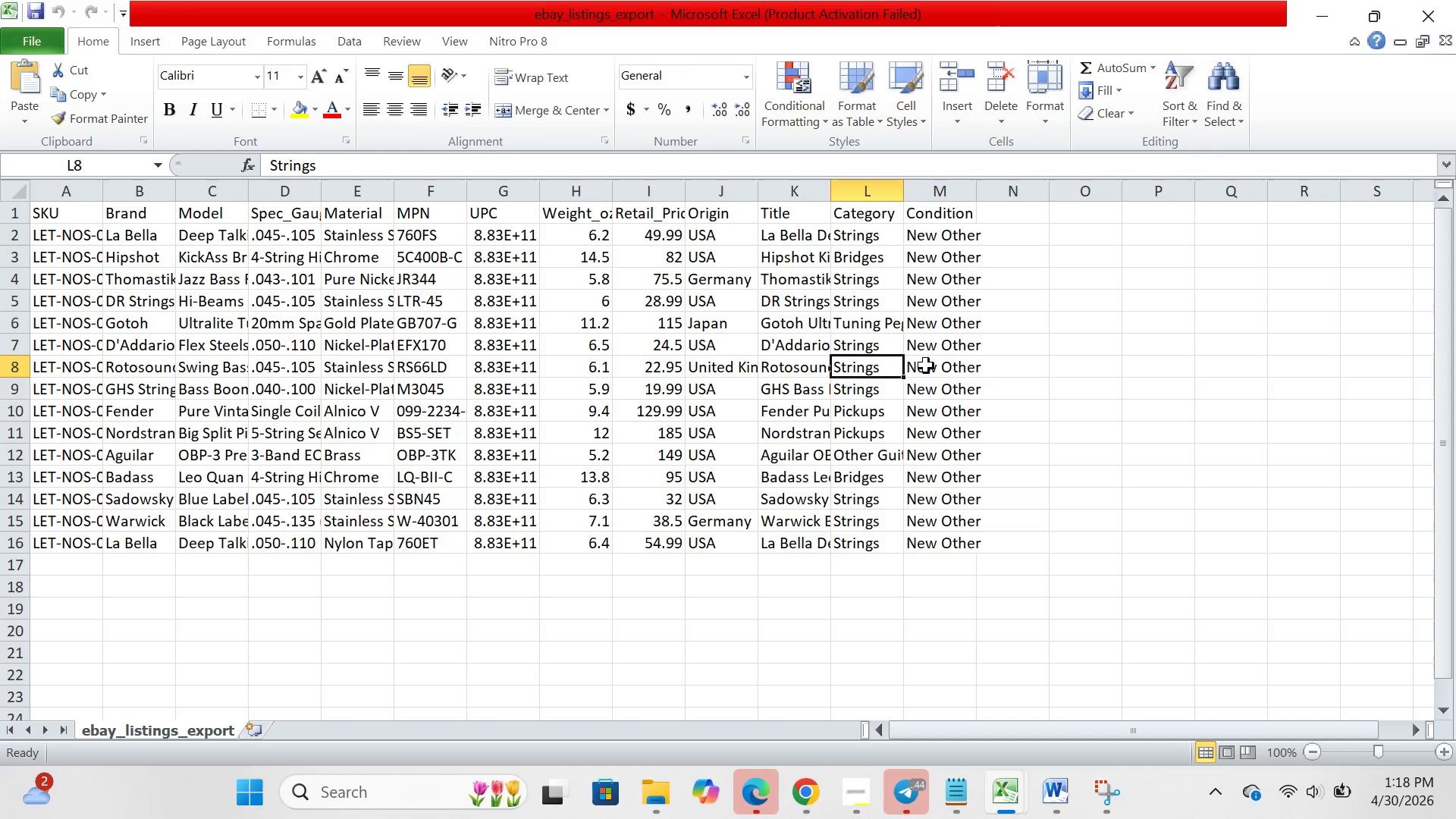 
left_click([928, 366])
 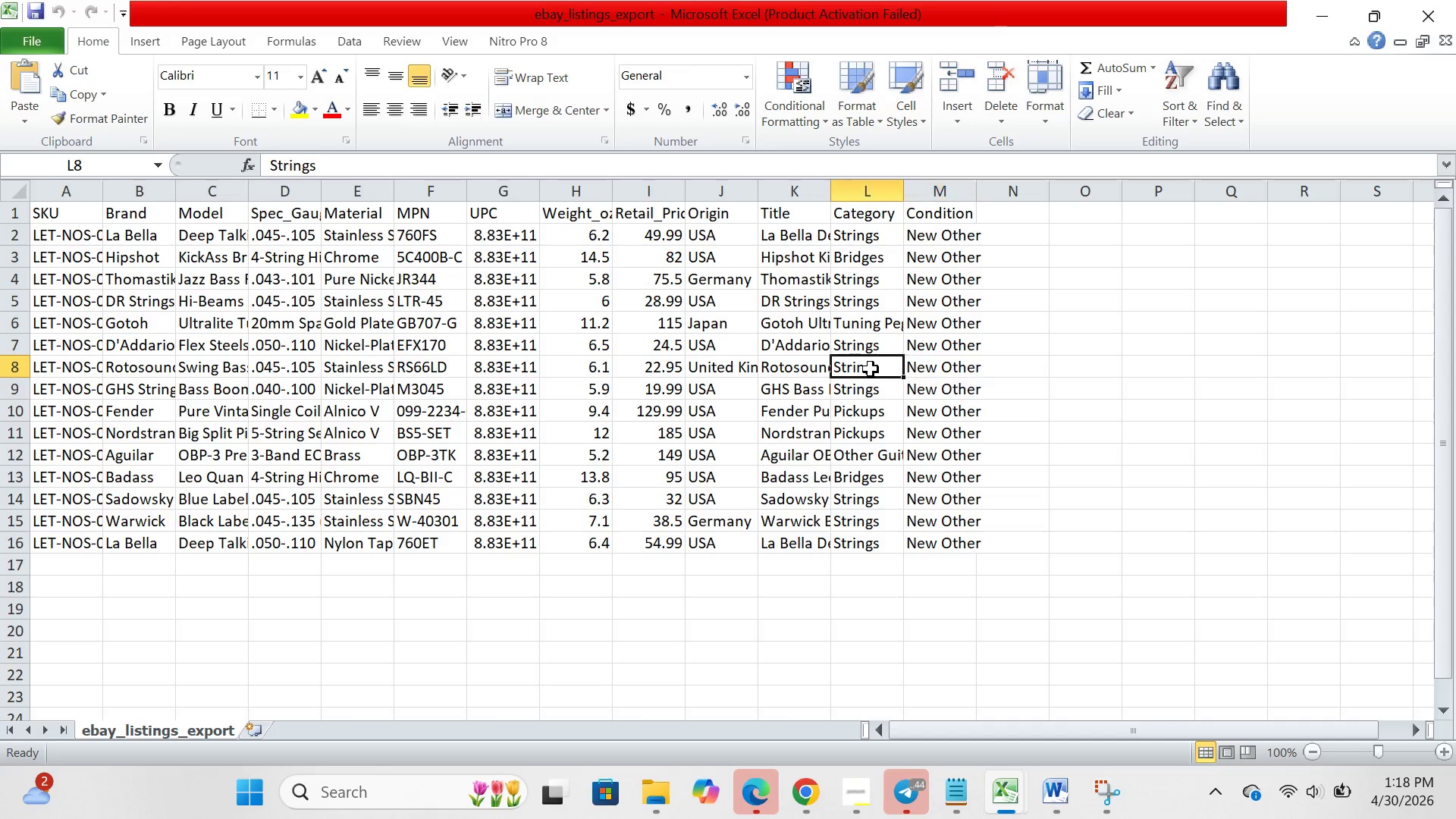 
left_click([871, 369])
 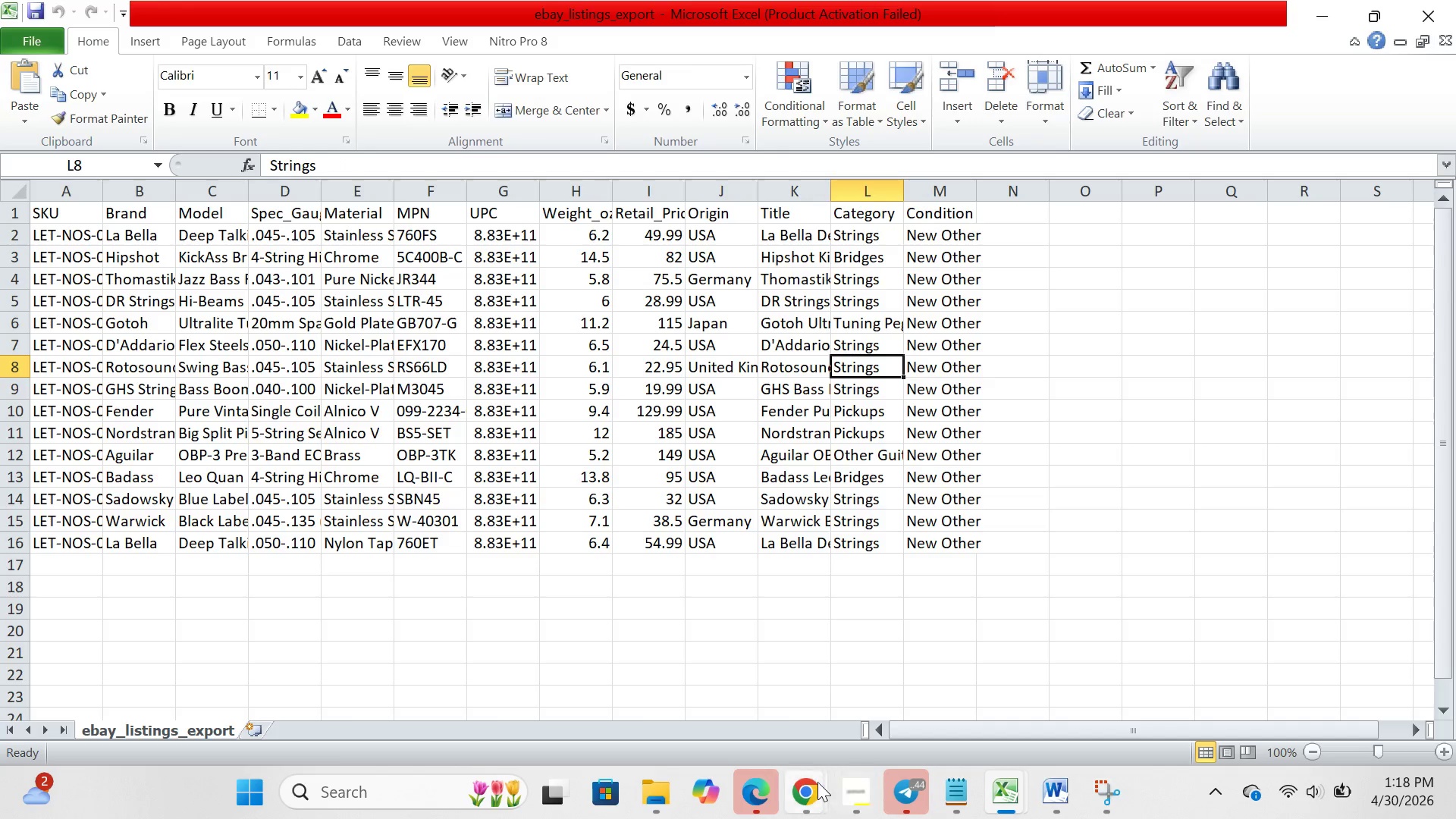 
left_click([813, 783])
 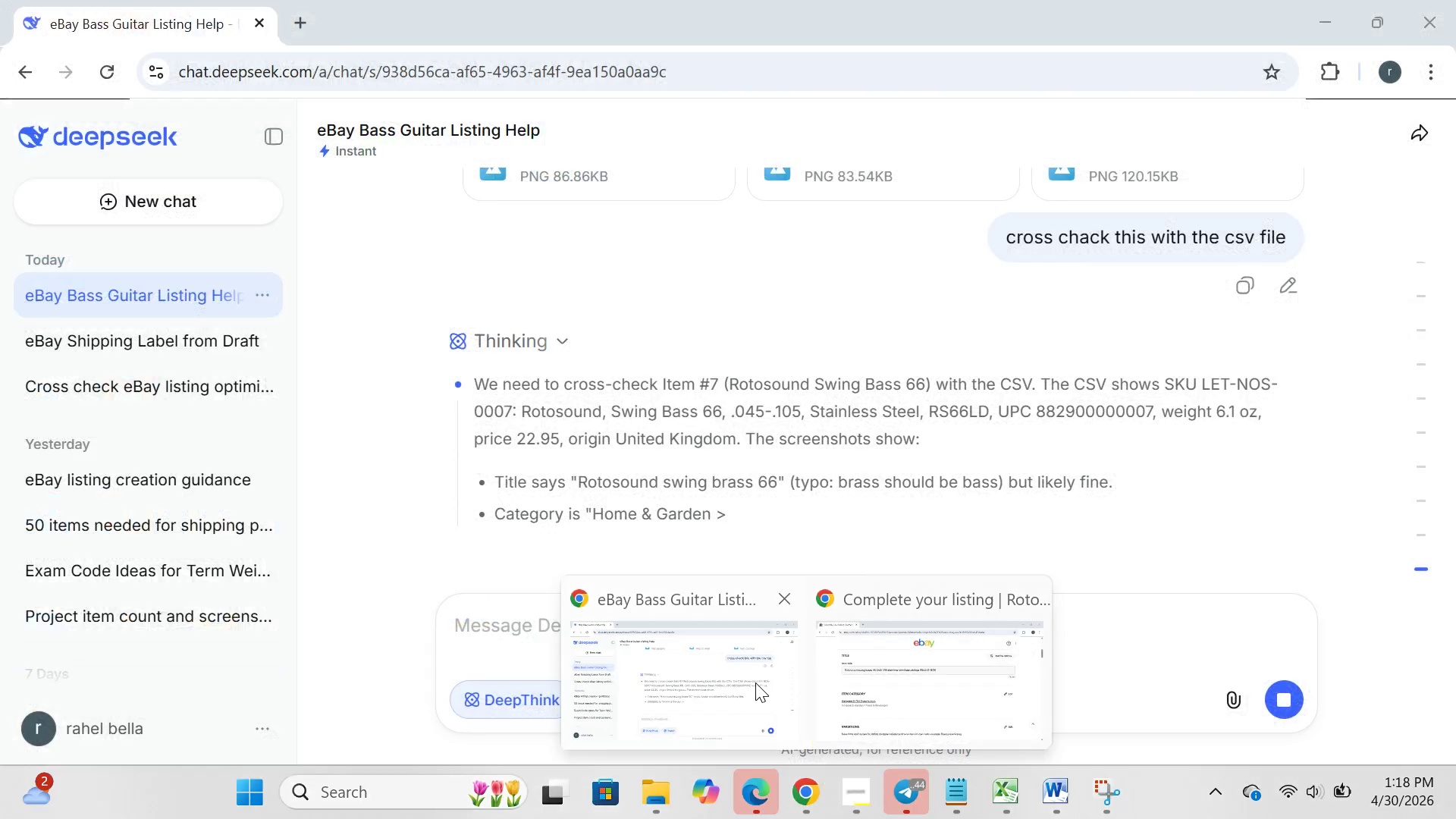 
left_click([743, 681])
 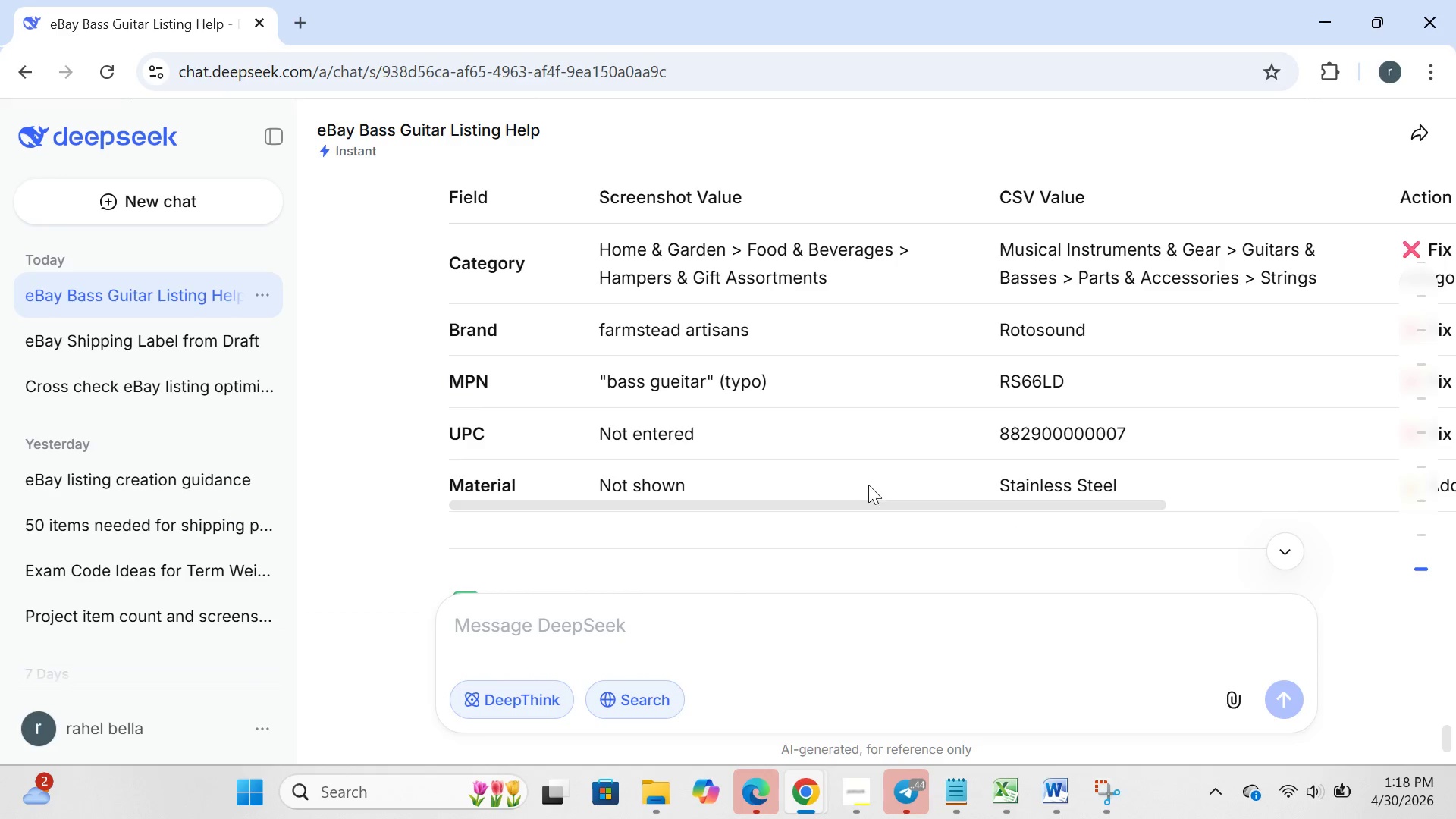 
wait(12.45)
 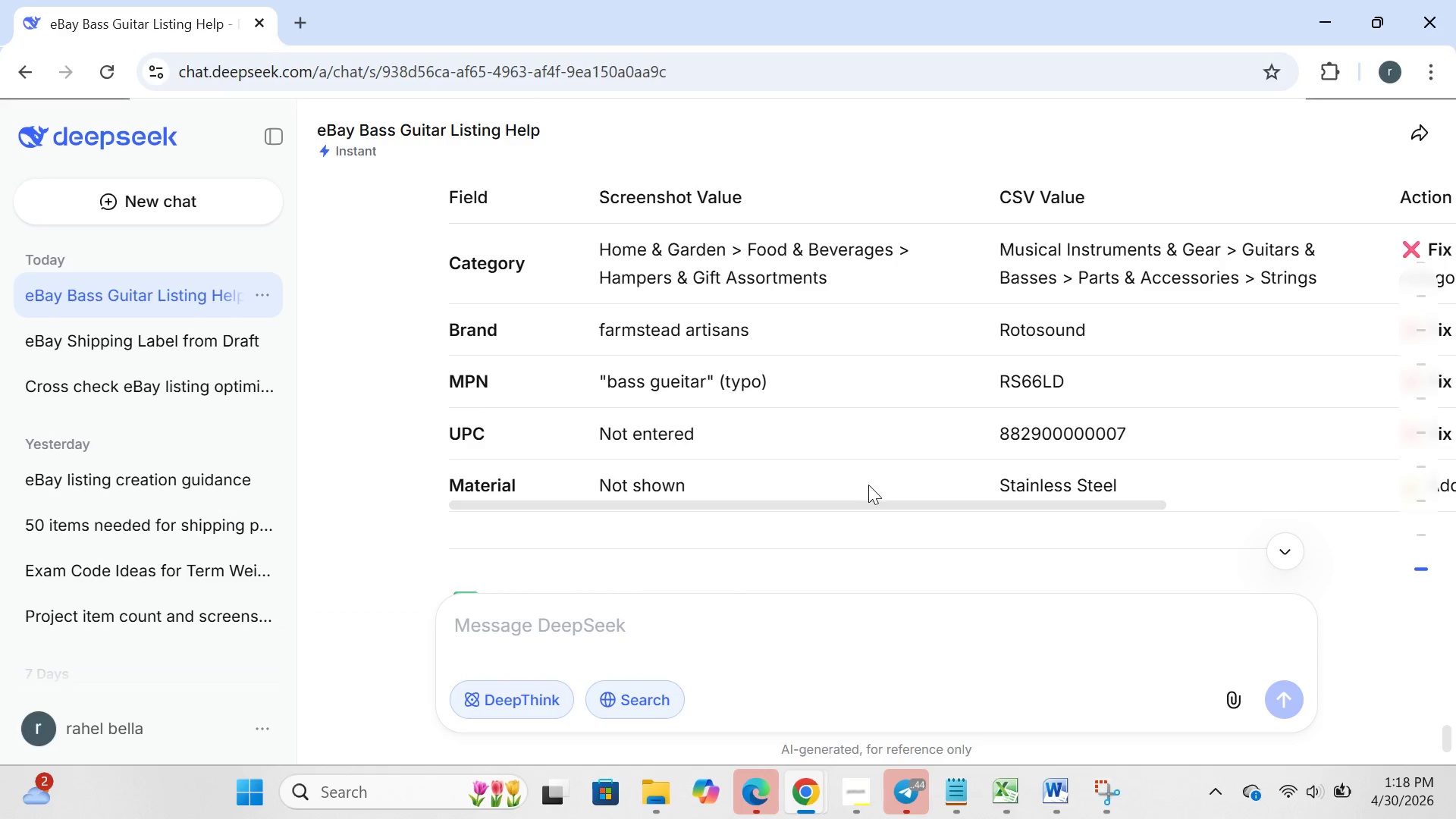 
left_click([909, 679])
 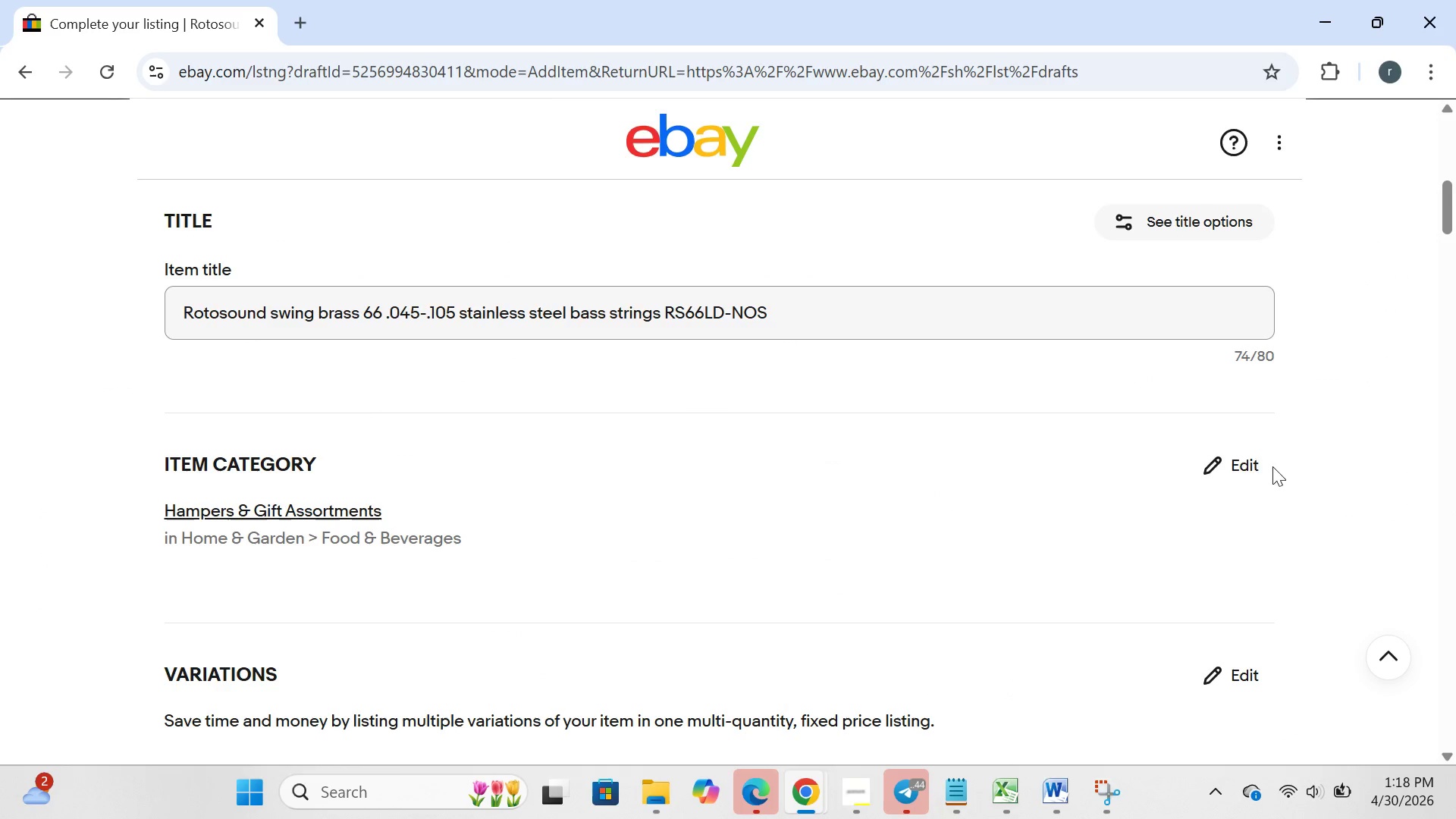 
left_click([1238, 466])
 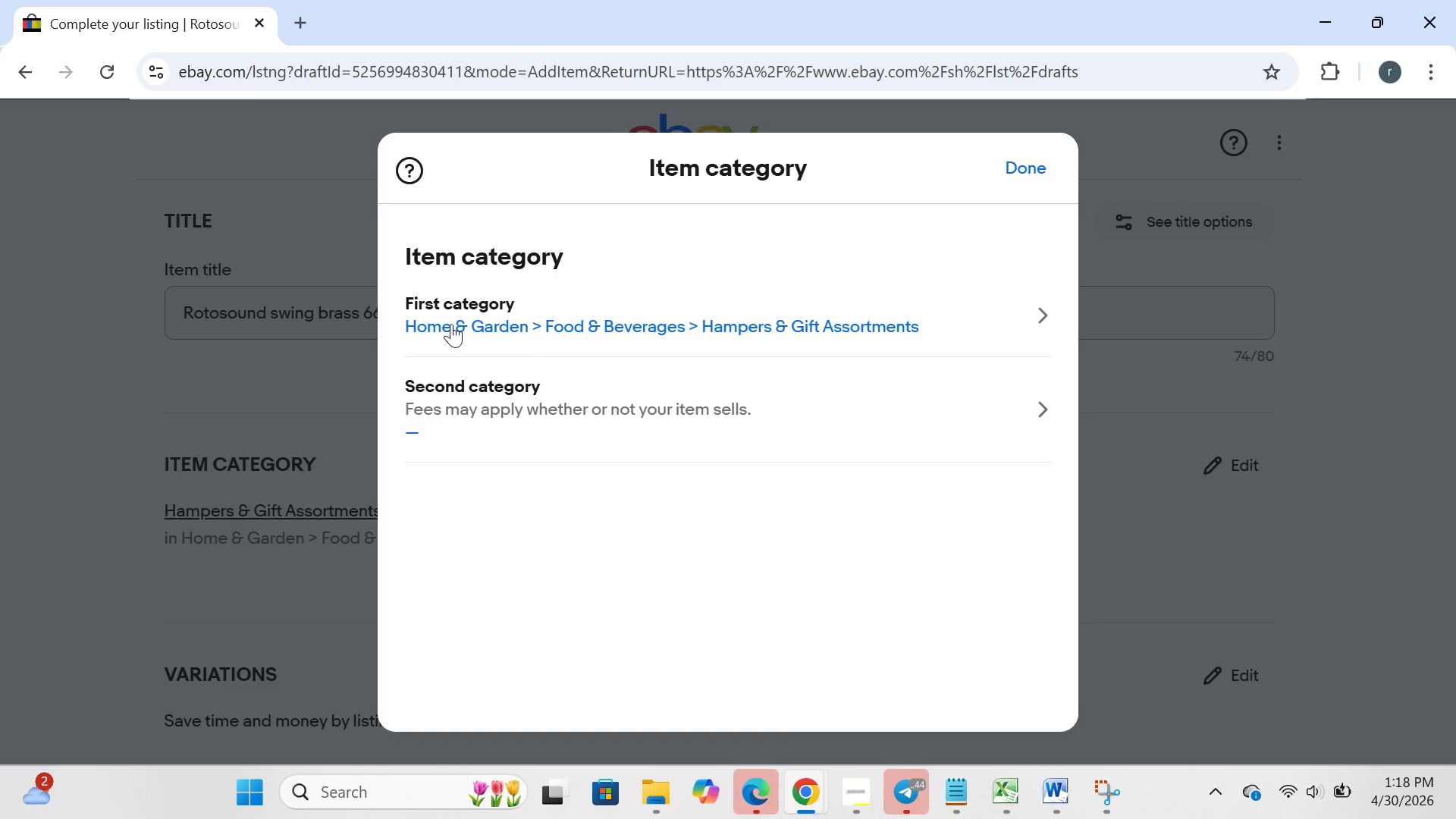 
left_click([448, 322])
 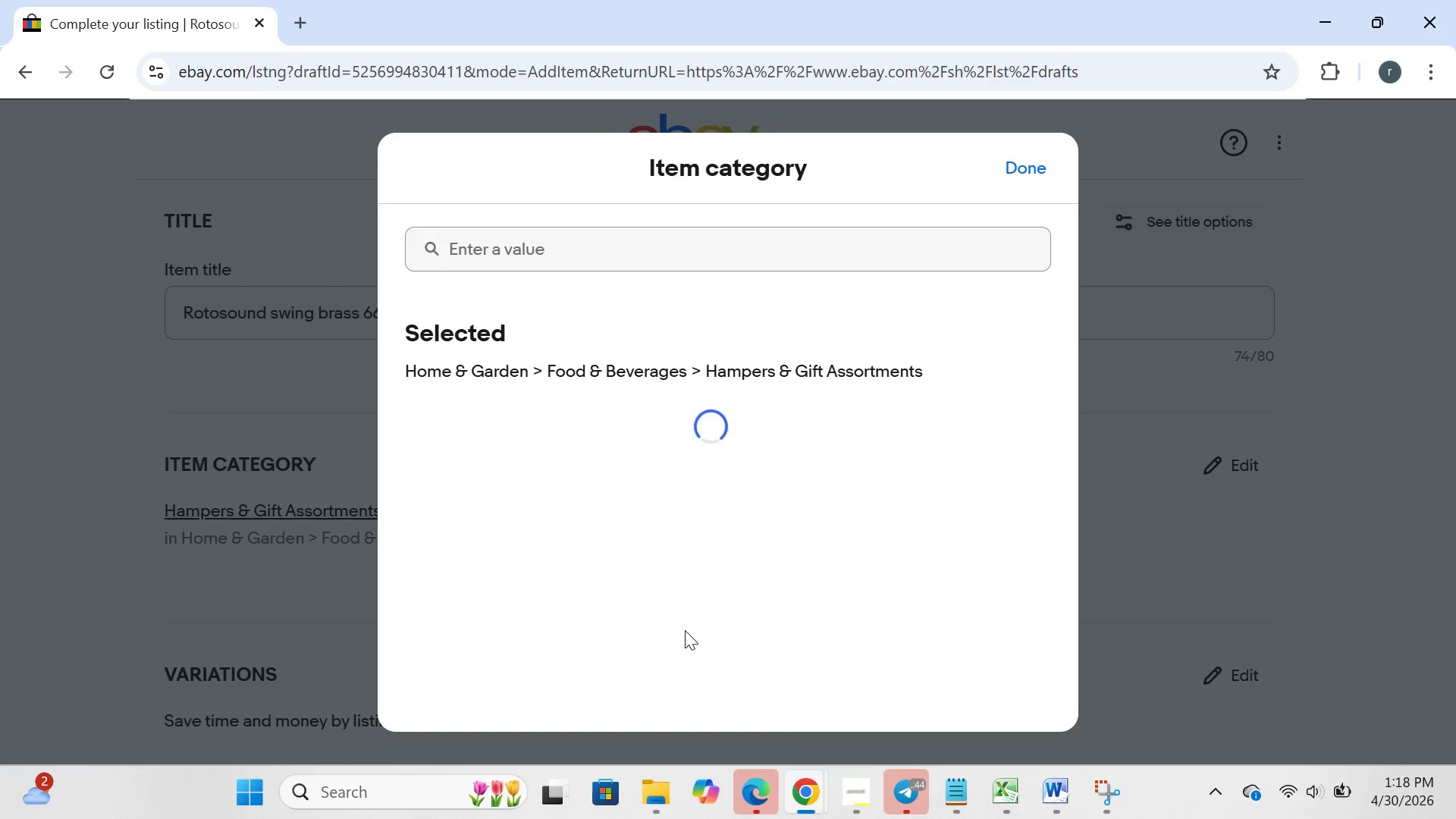 
mouse_move([713, 677])
 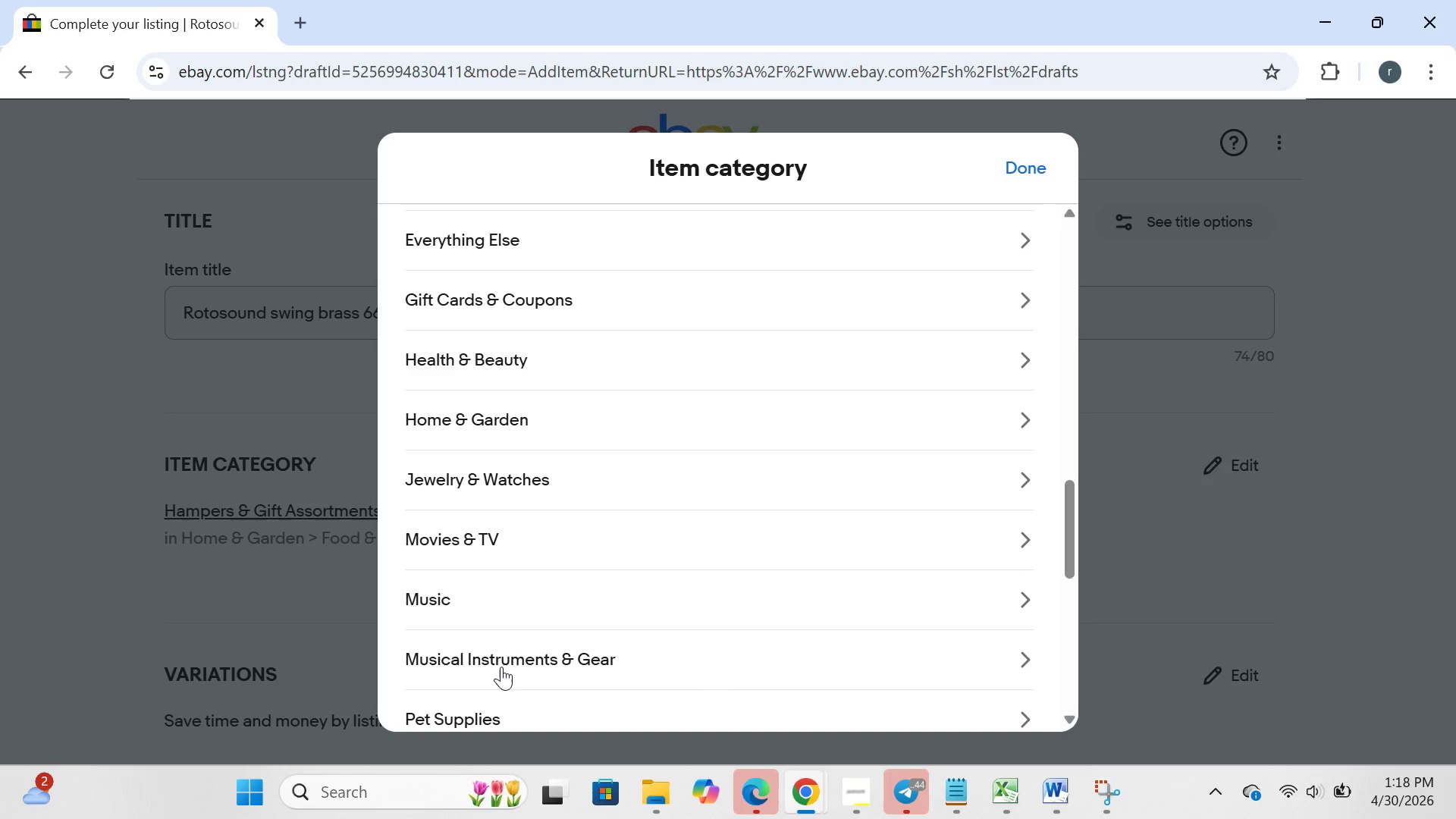 
left_click([501, 667])
 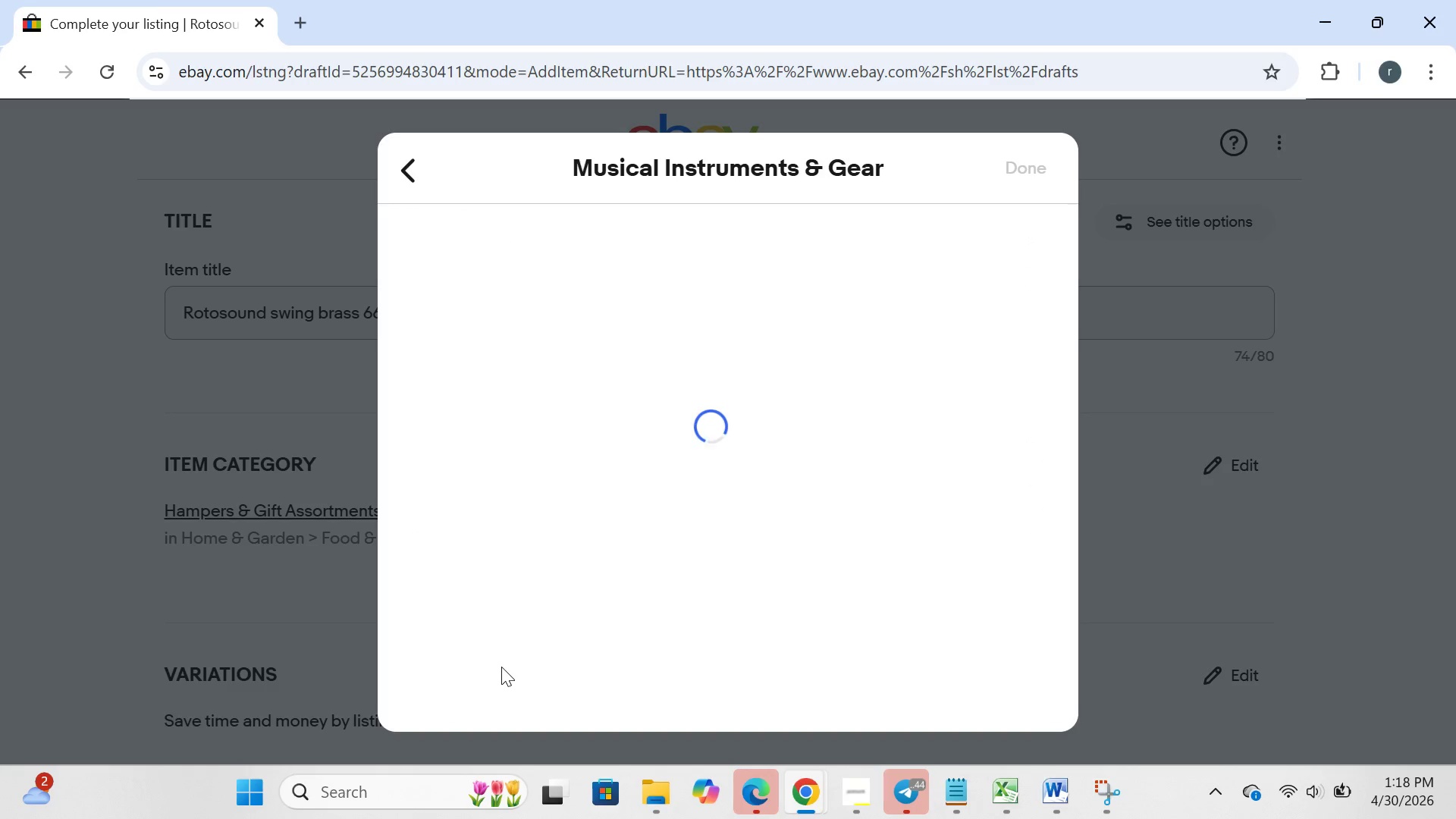 
double_click([501, 667])
 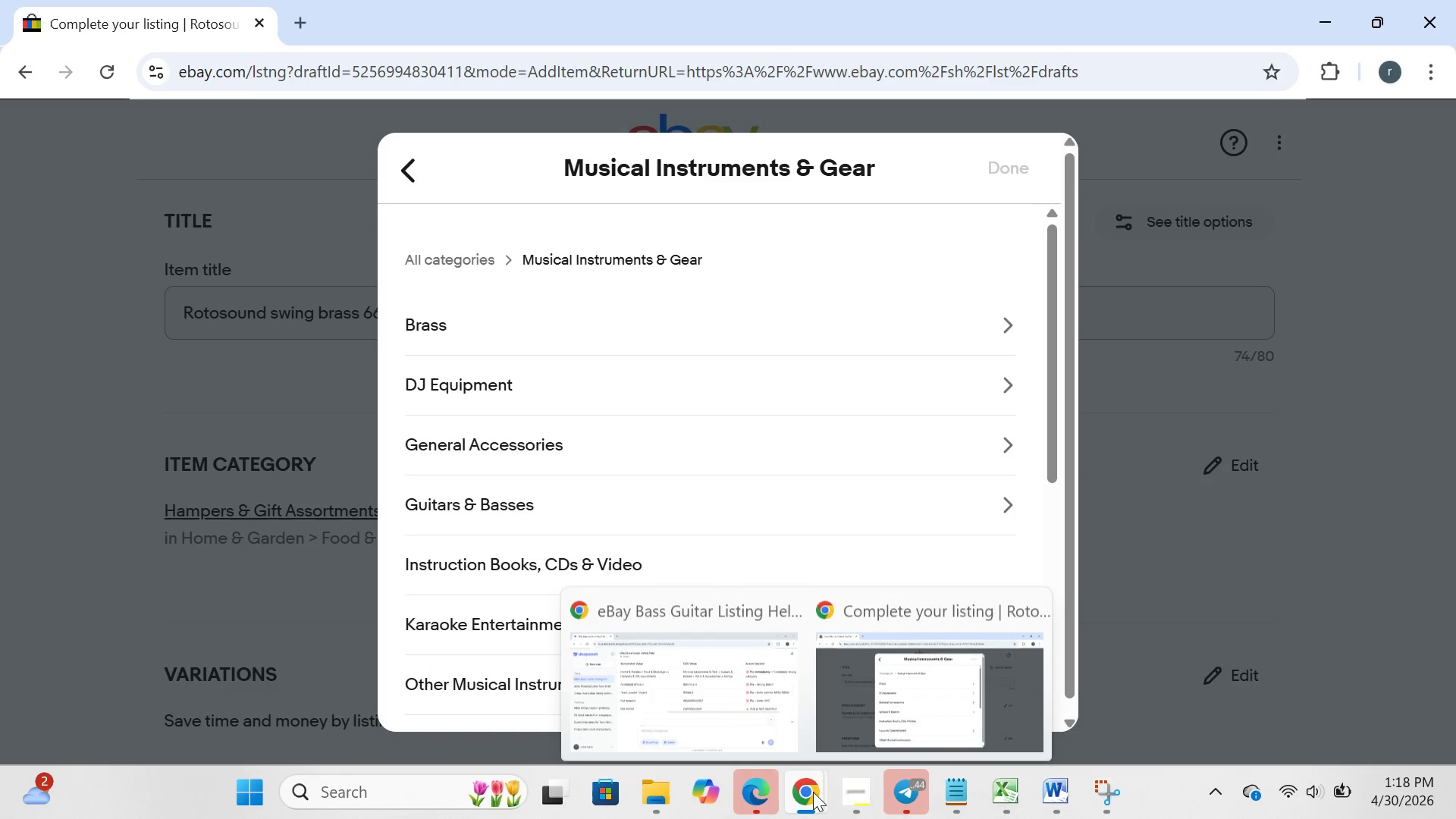 
left_click([695, 654])
 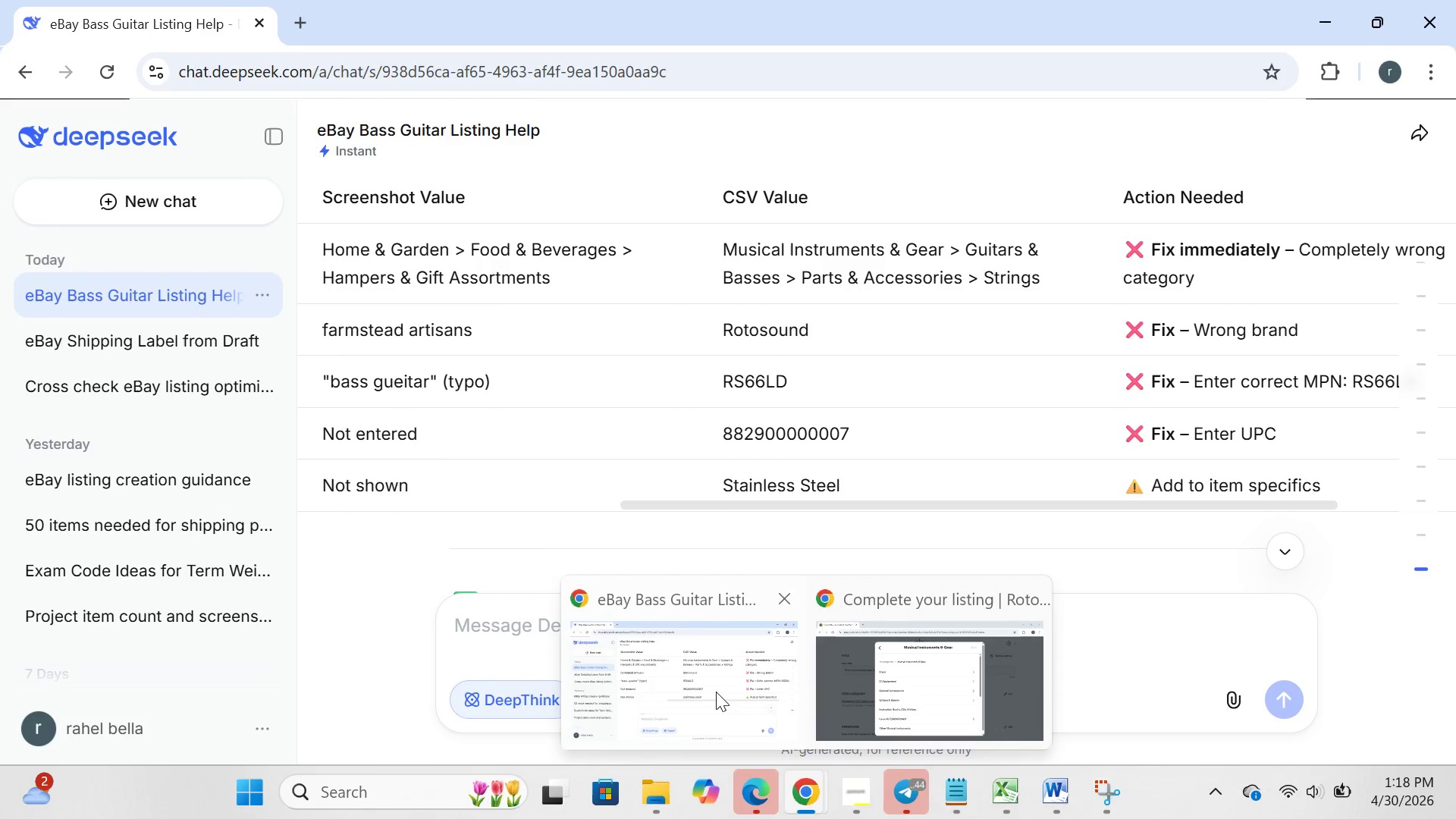 
wait(5.23)
 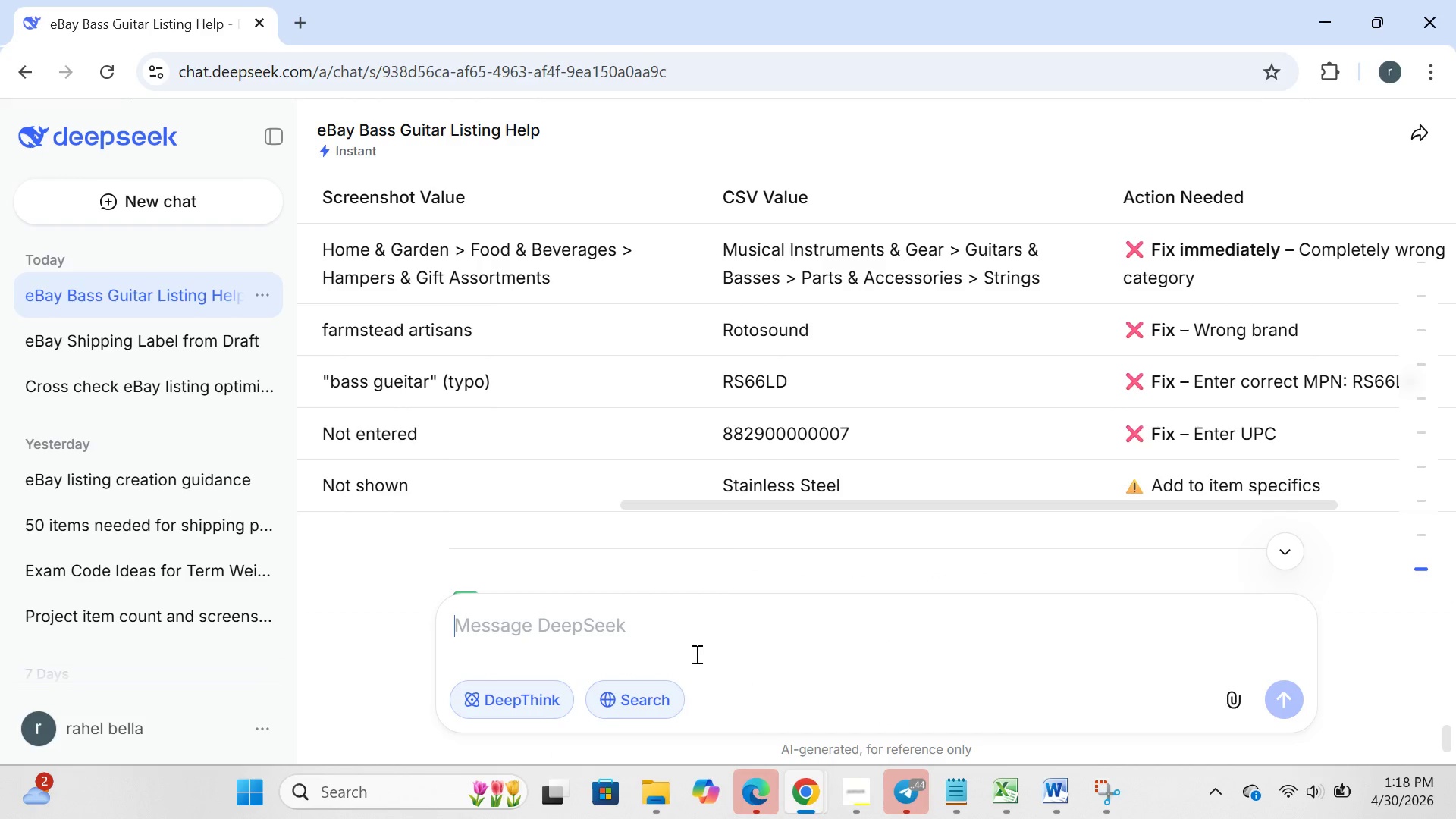 
left_click([861, 692])
 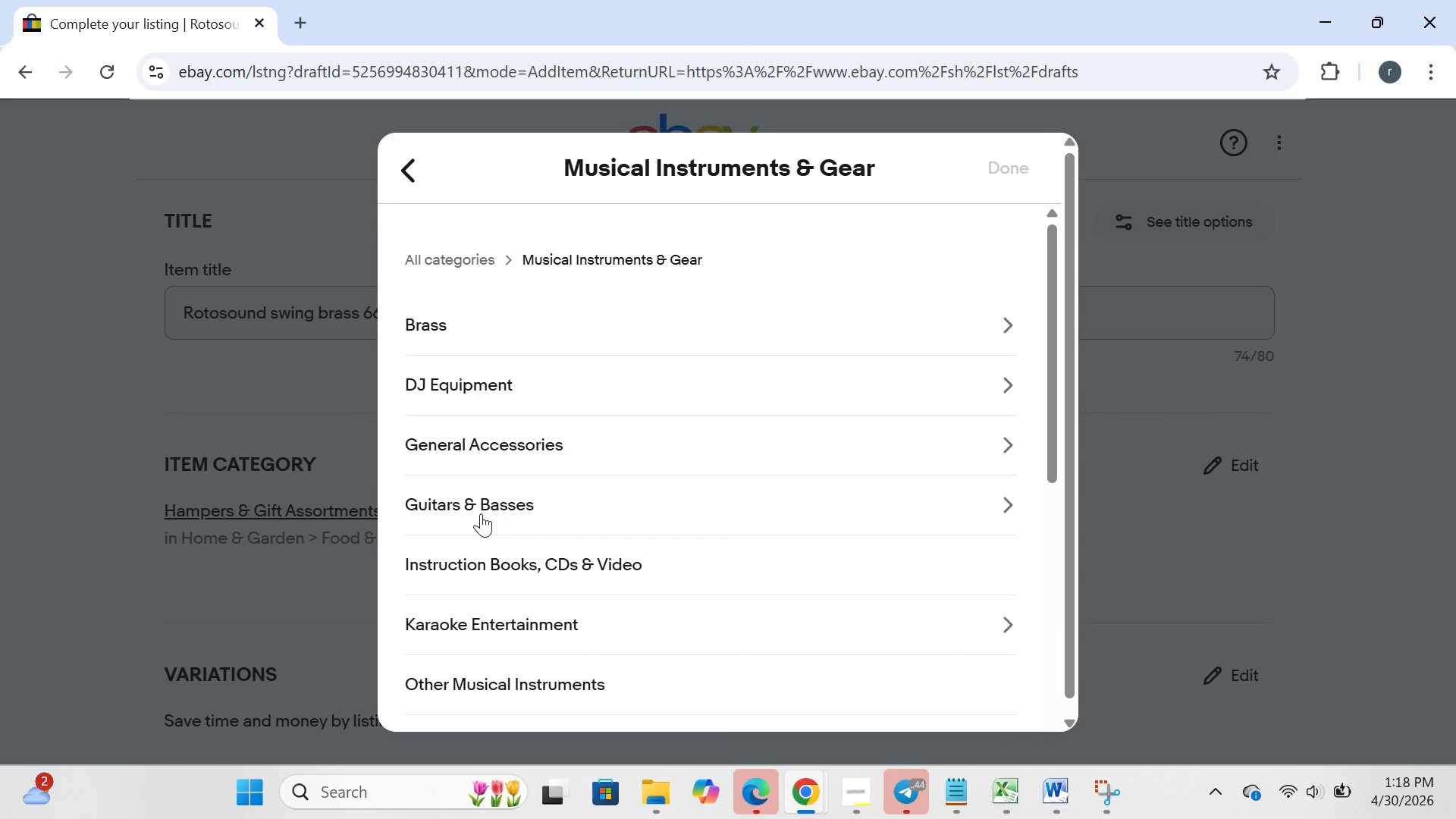 
left_click([481, 513])
 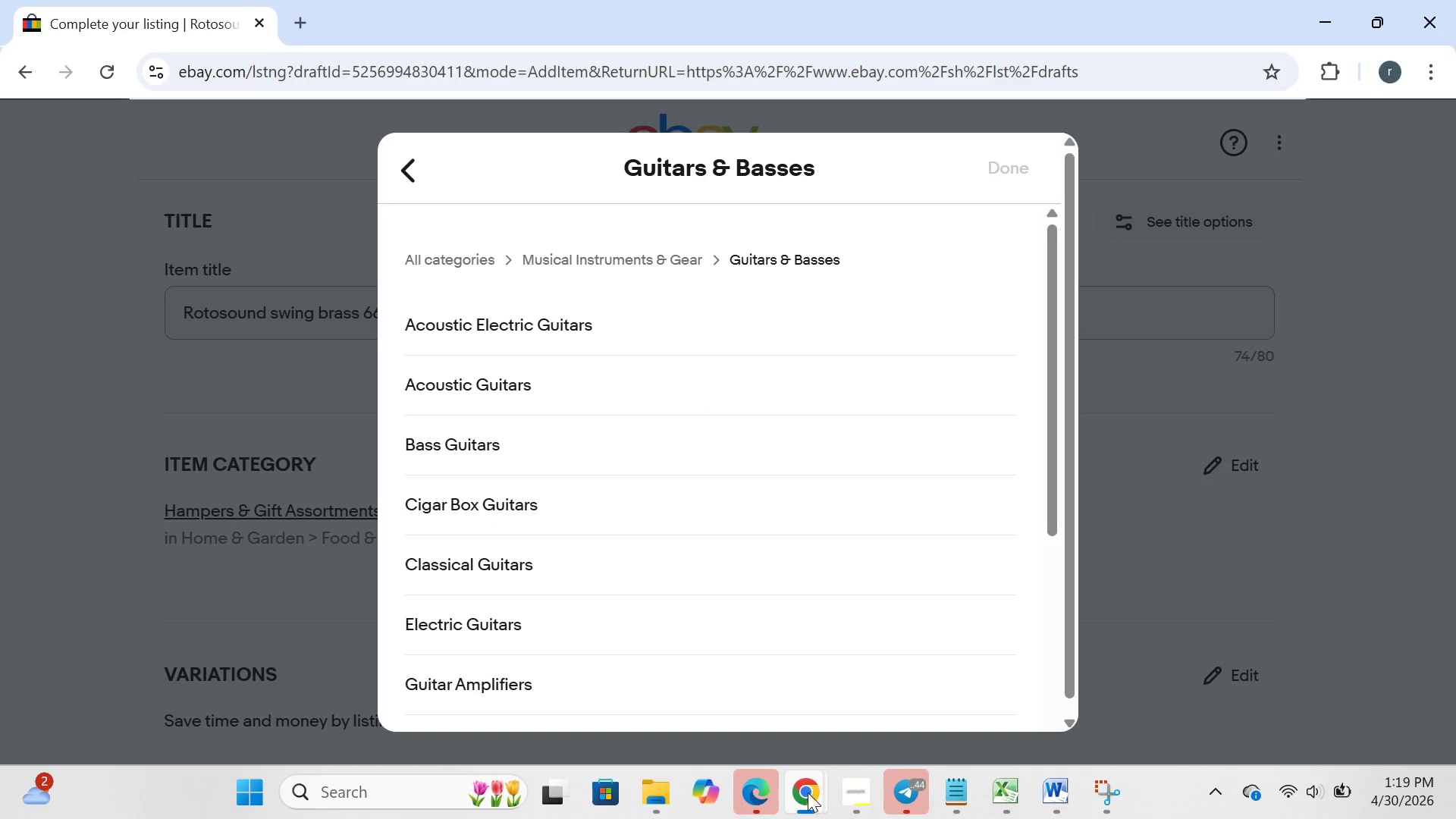 
left_click([724, 703])
 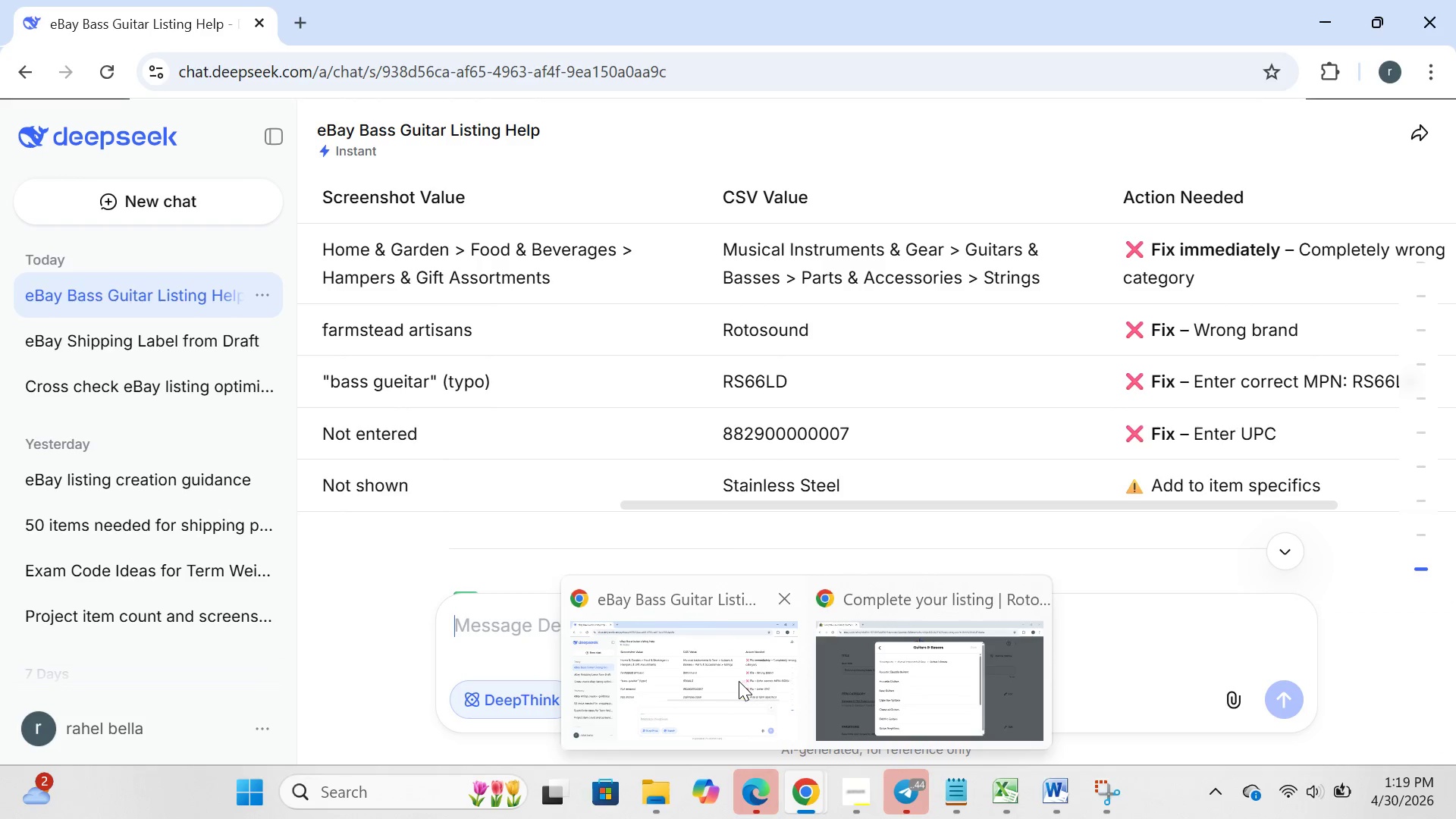 
left_click([886, 692])
 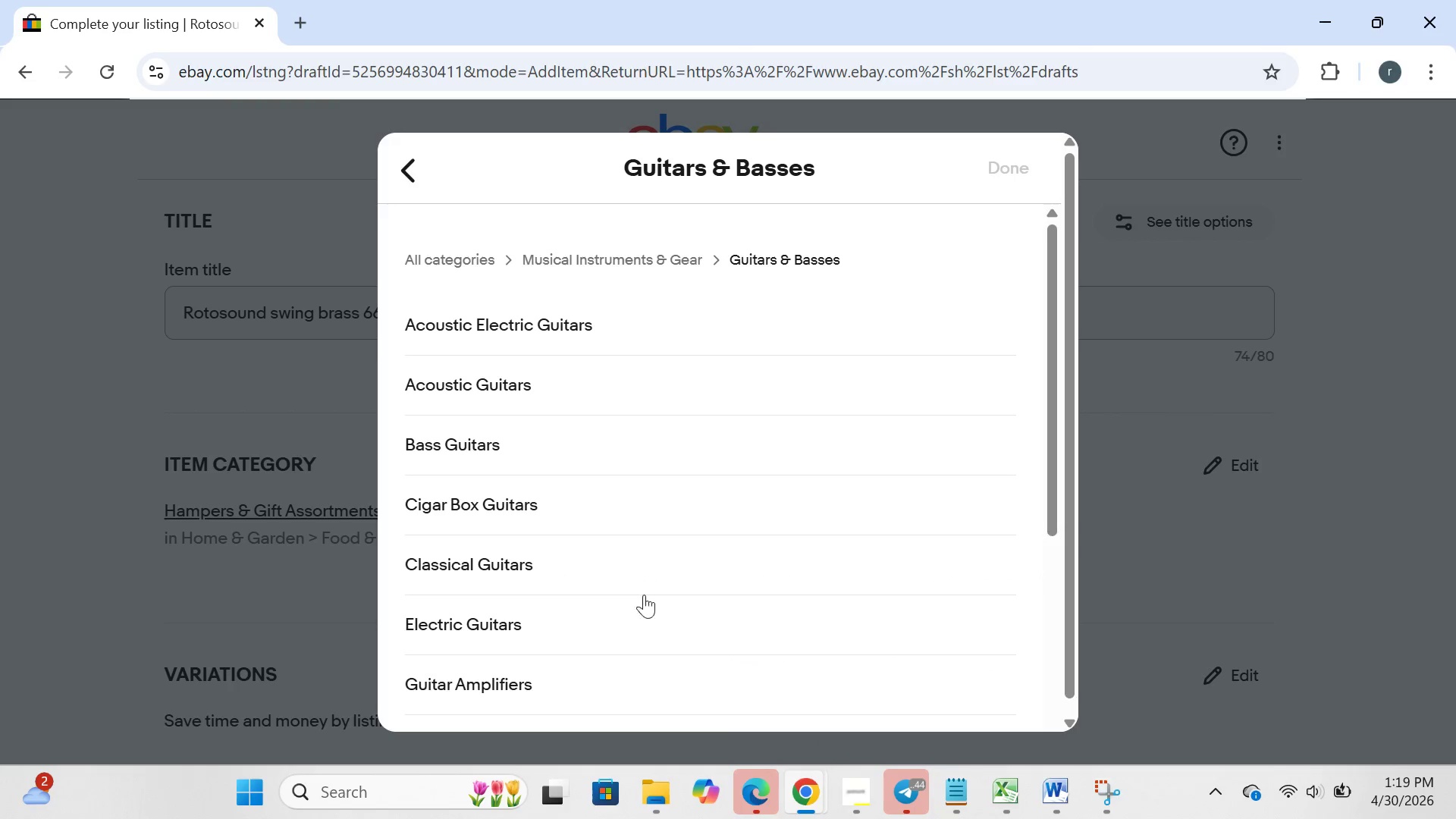 
mouse_move([614, 593])
 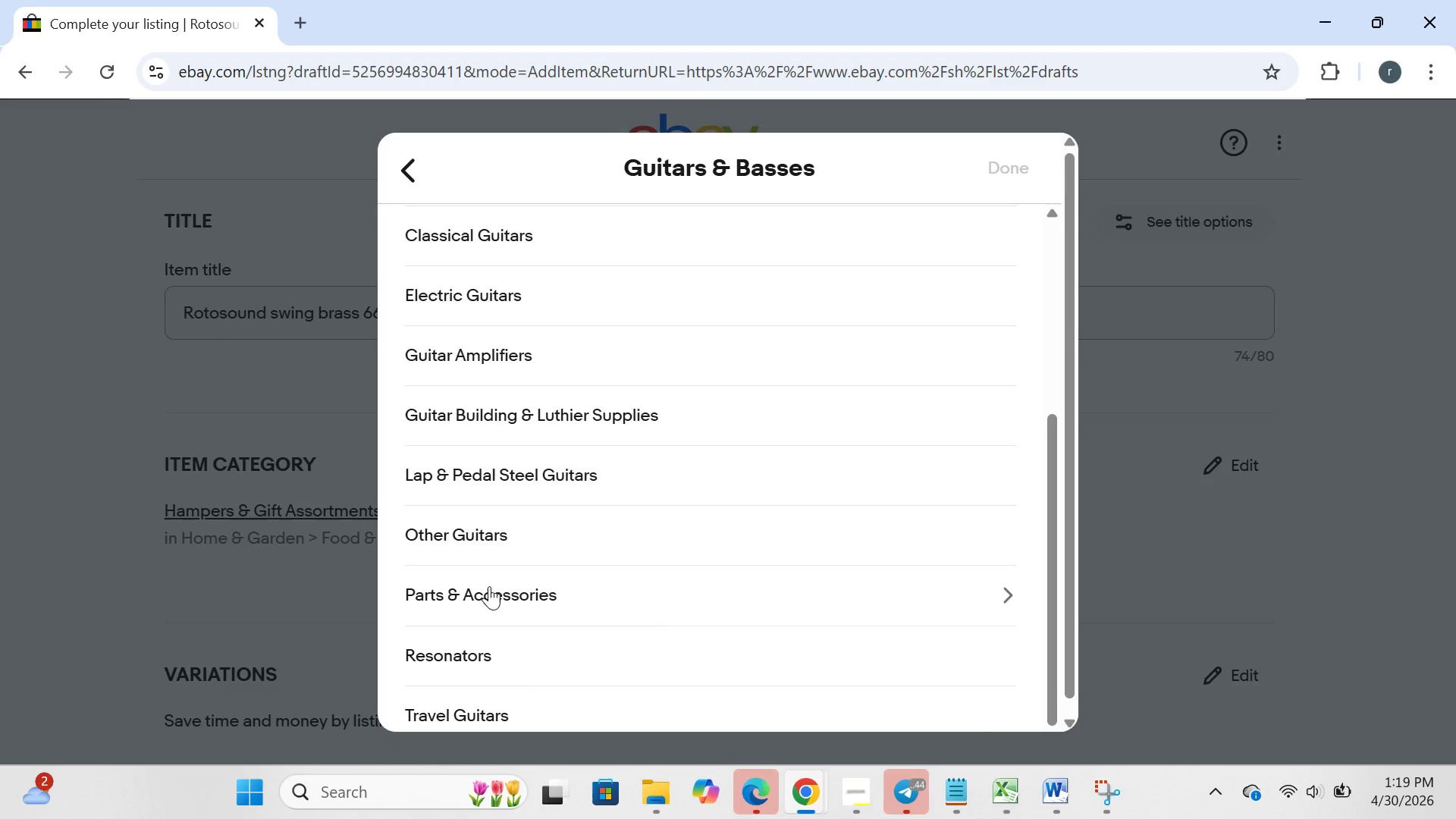 
left_click([489, 586])
 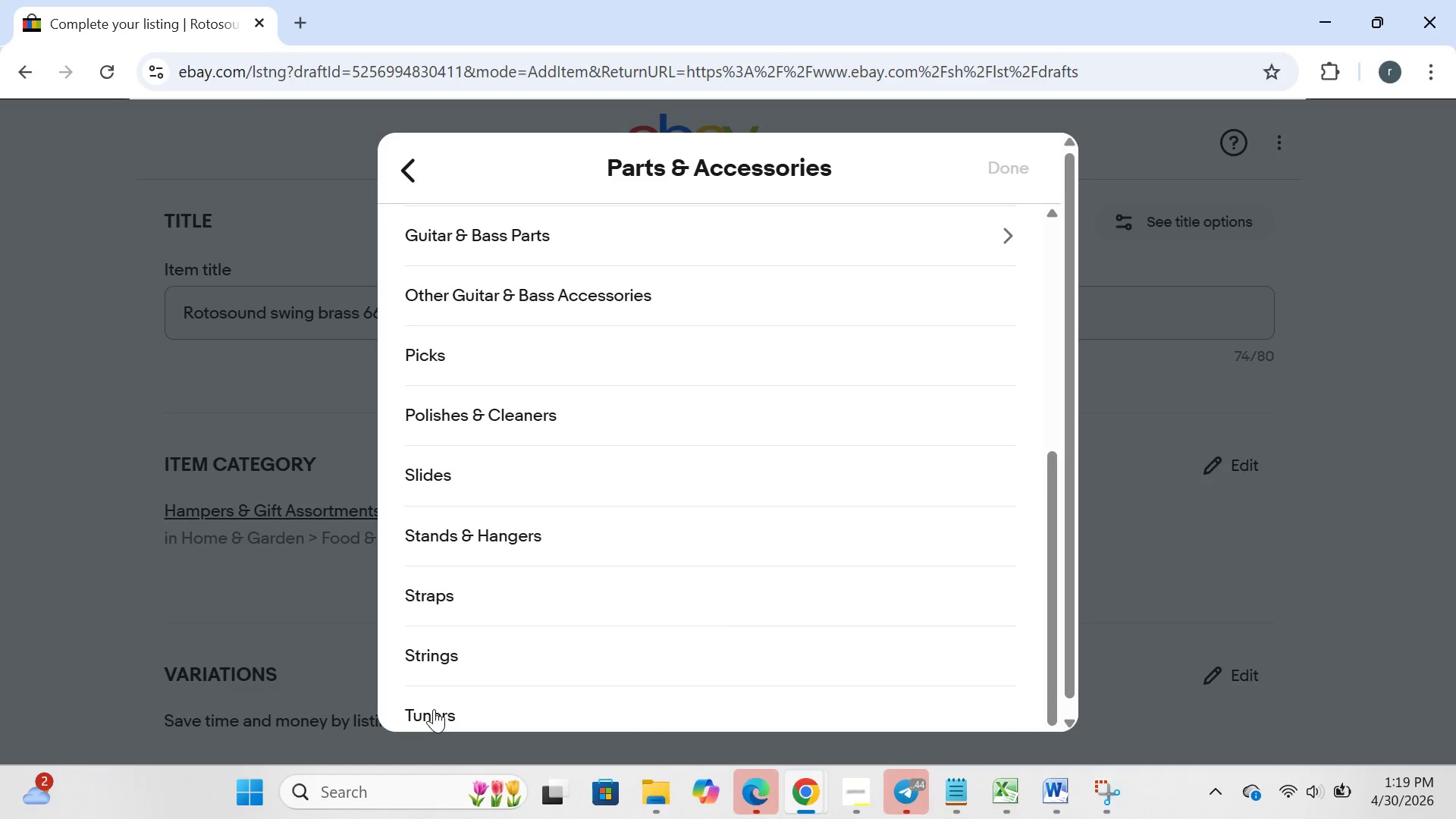 
left_click([433, 659])
 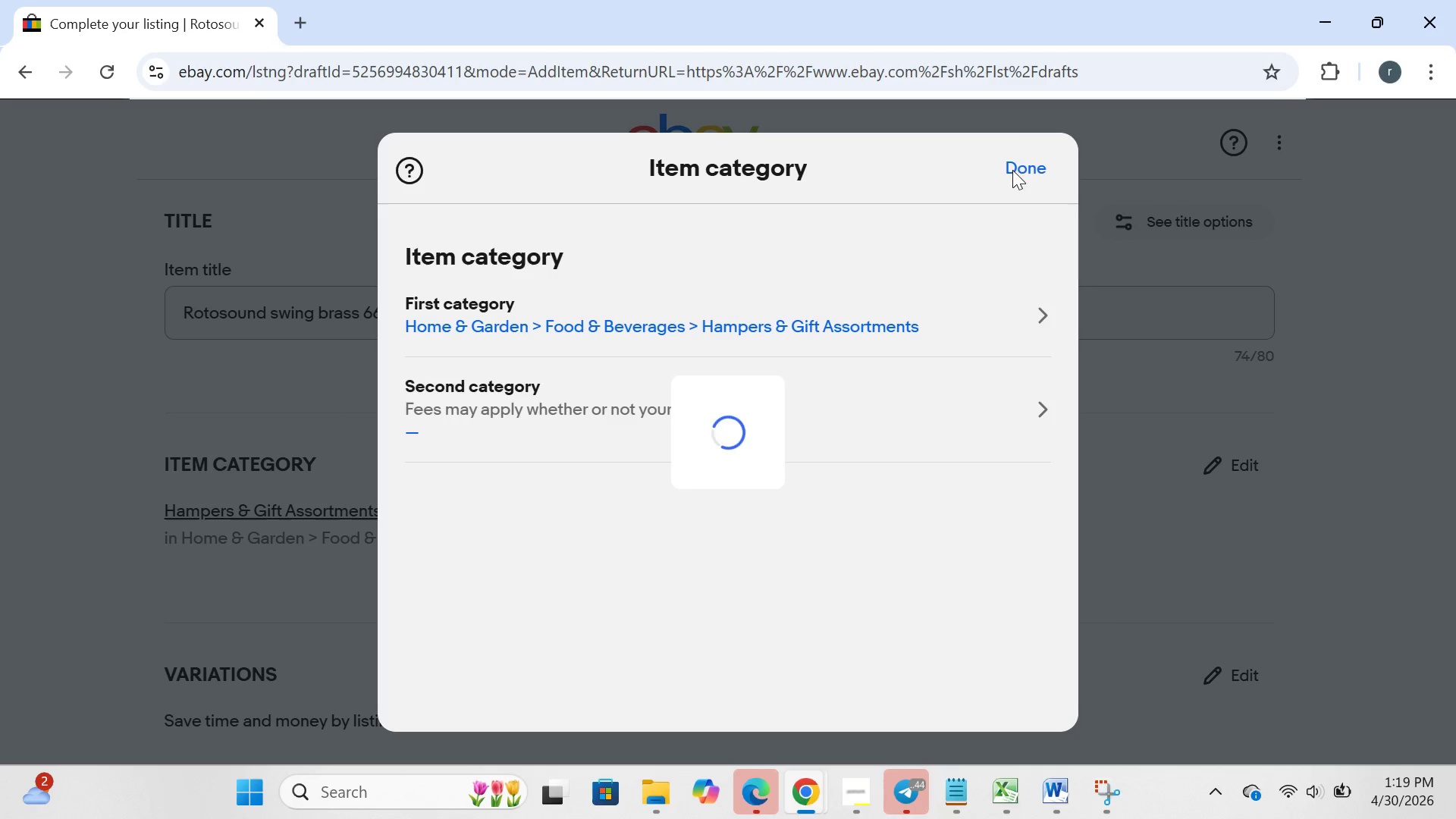 
left_click([1012, 170])
 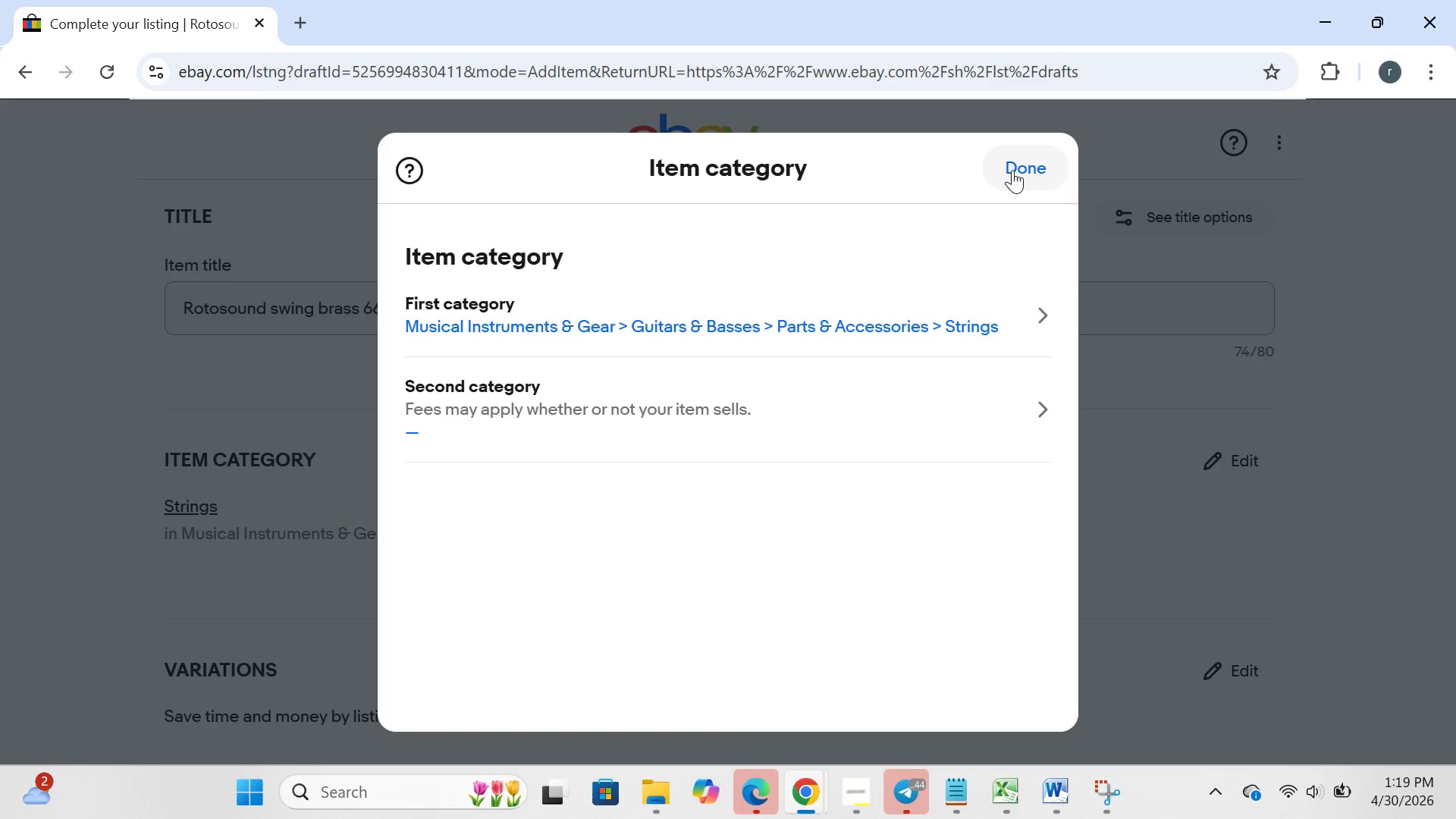 
left_click([1012, 170])
 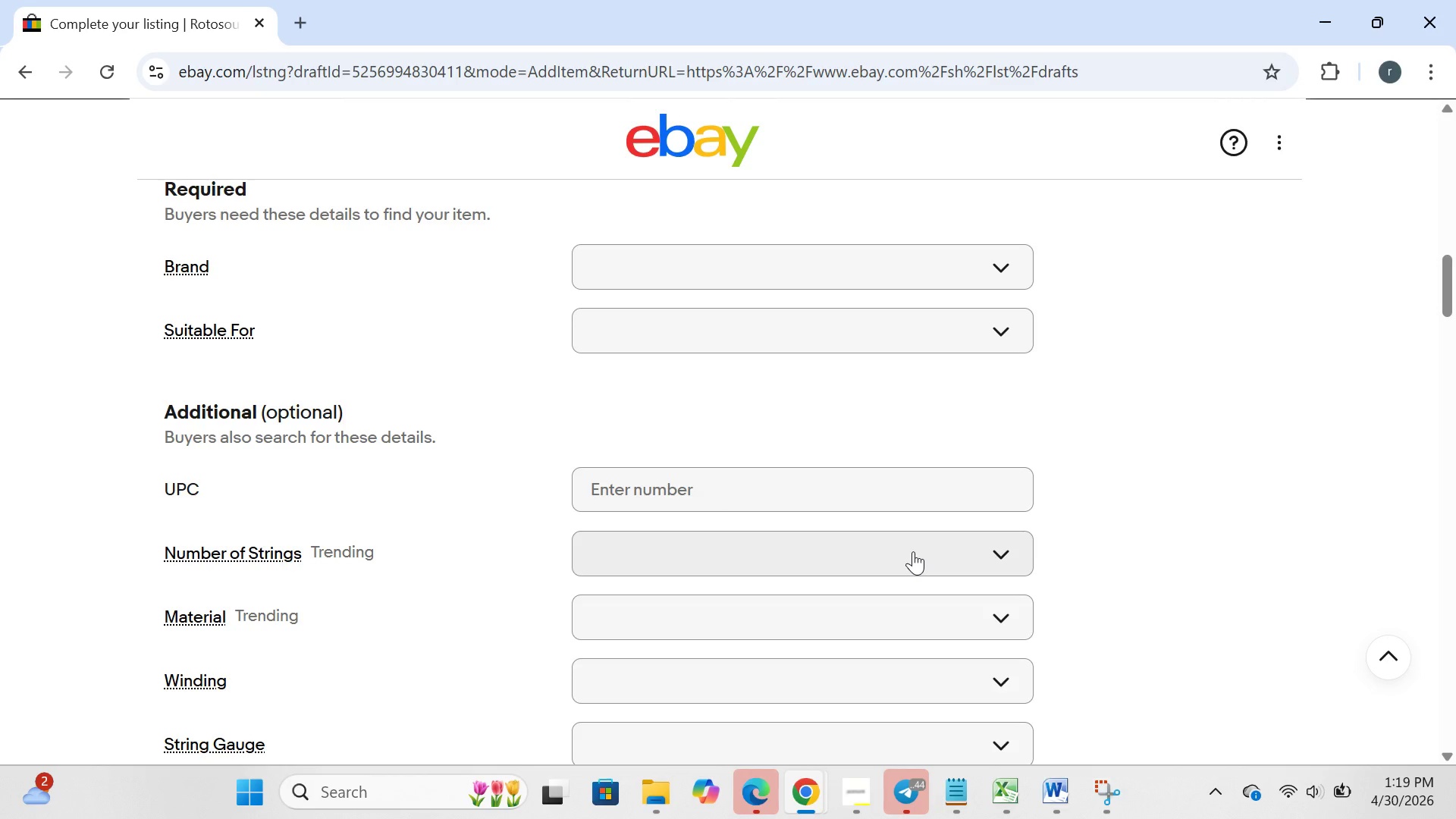 
wait(15.56)
 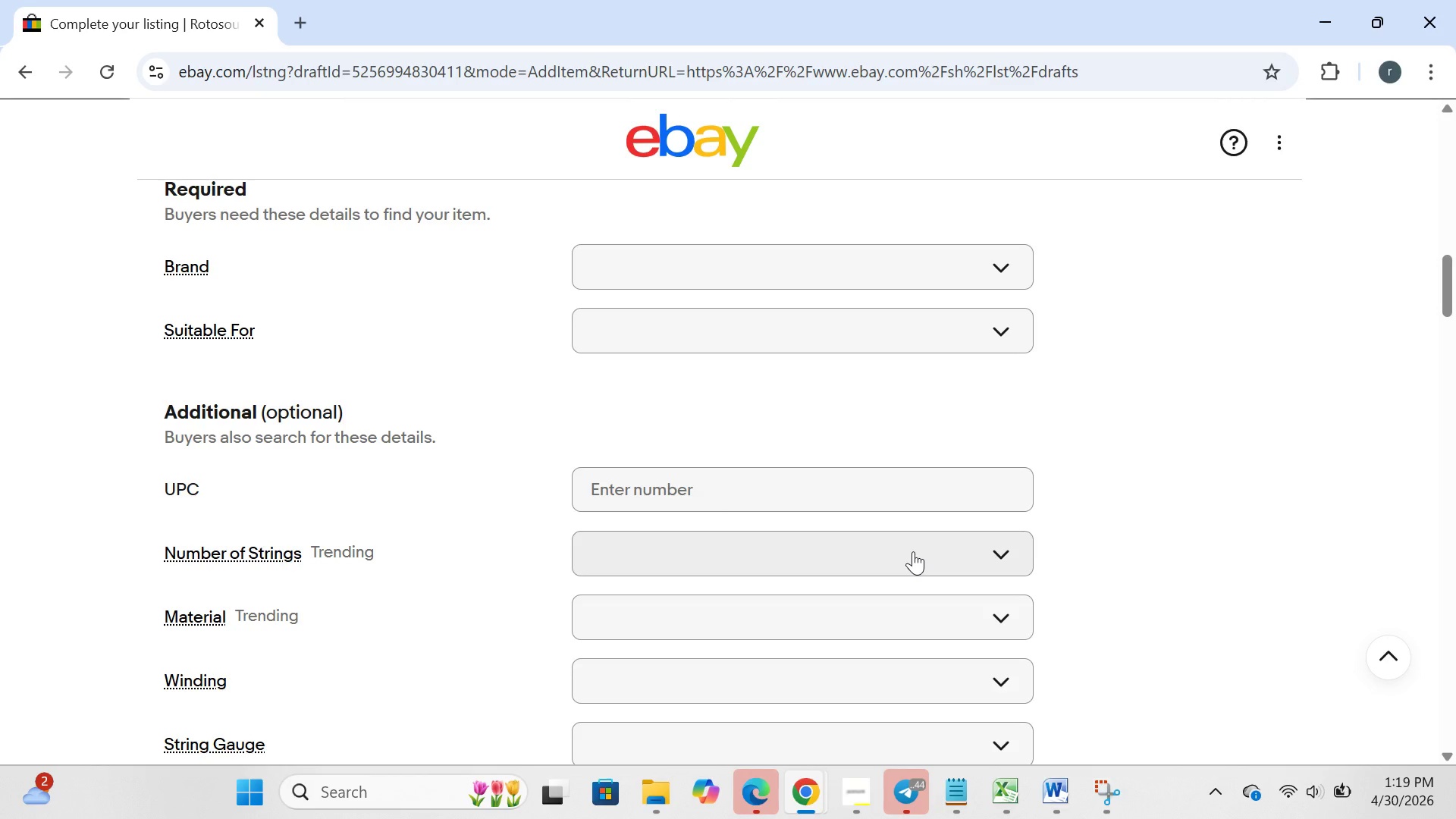 
left_click([752, 689])
 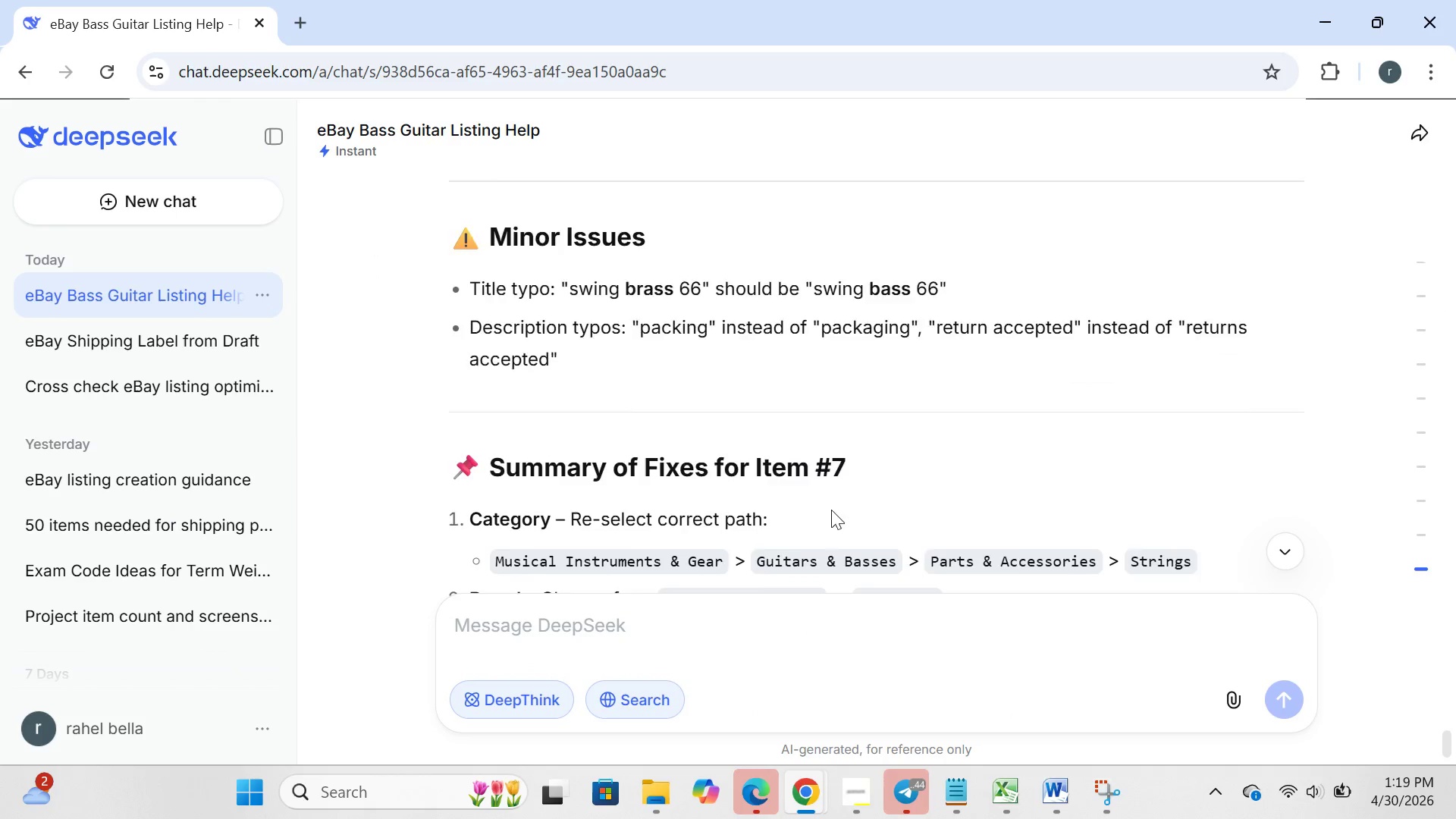 
wait(9.03)
 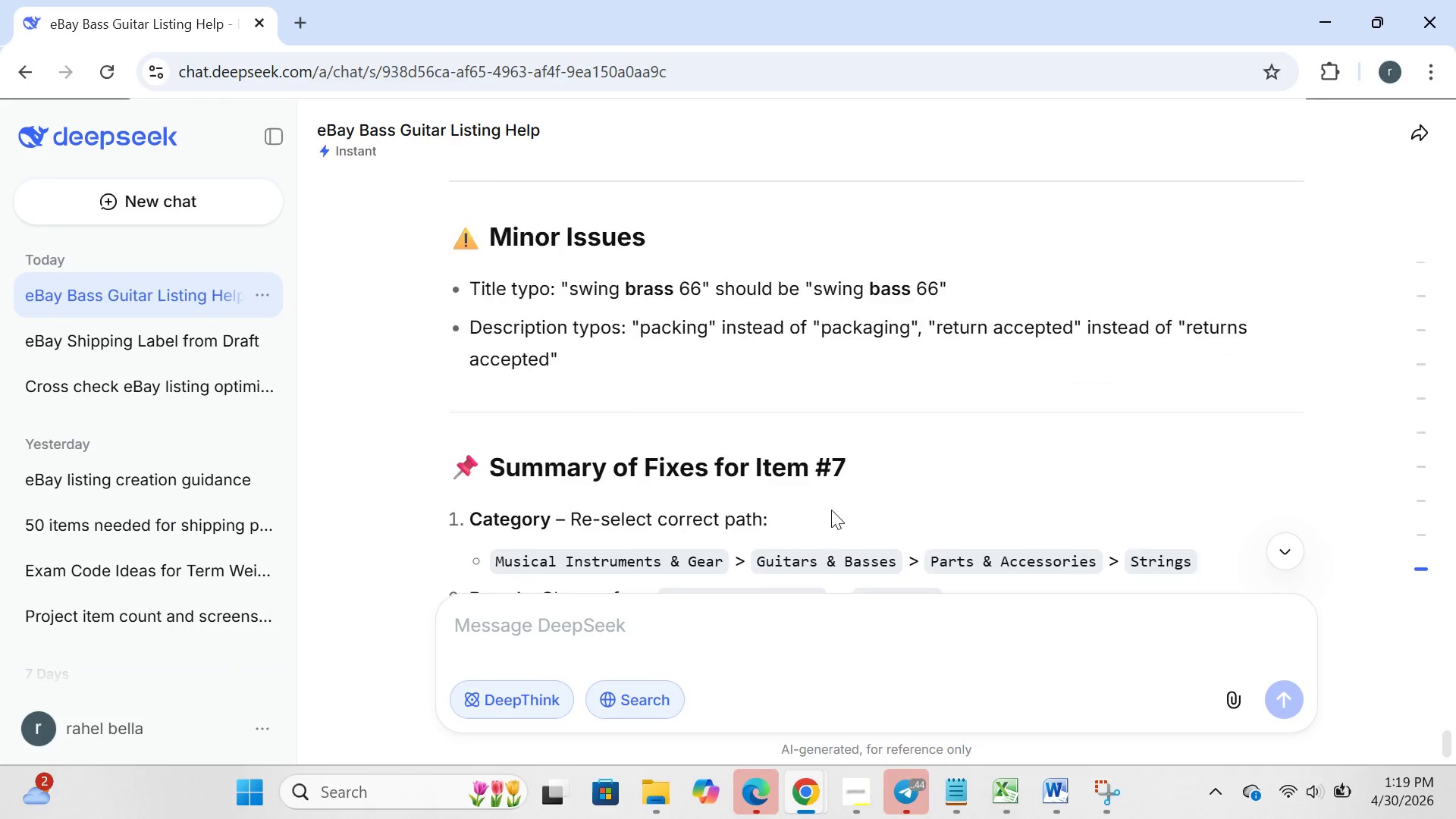 
left_click([908, 693])
 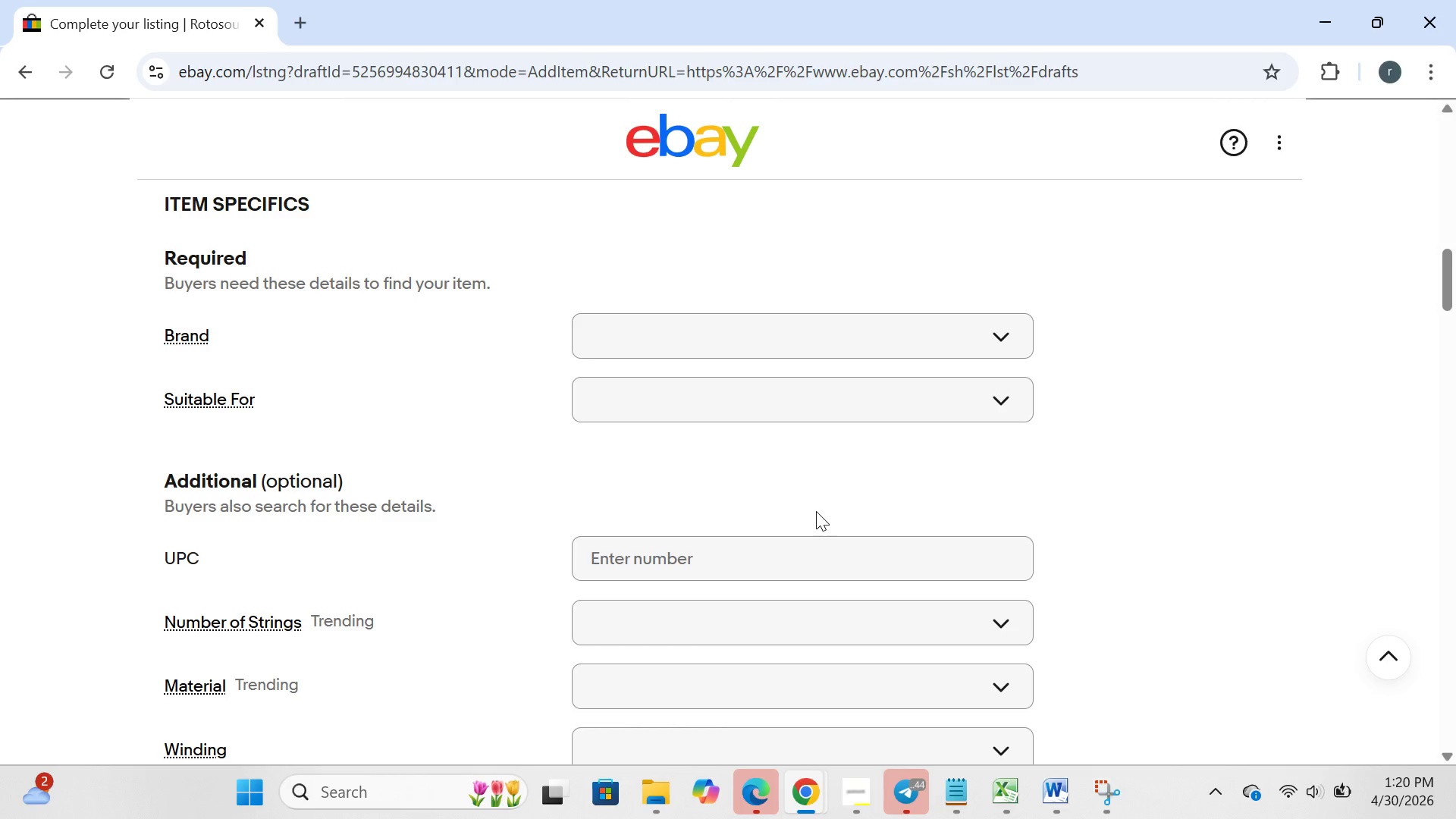 
wait(71.86)
 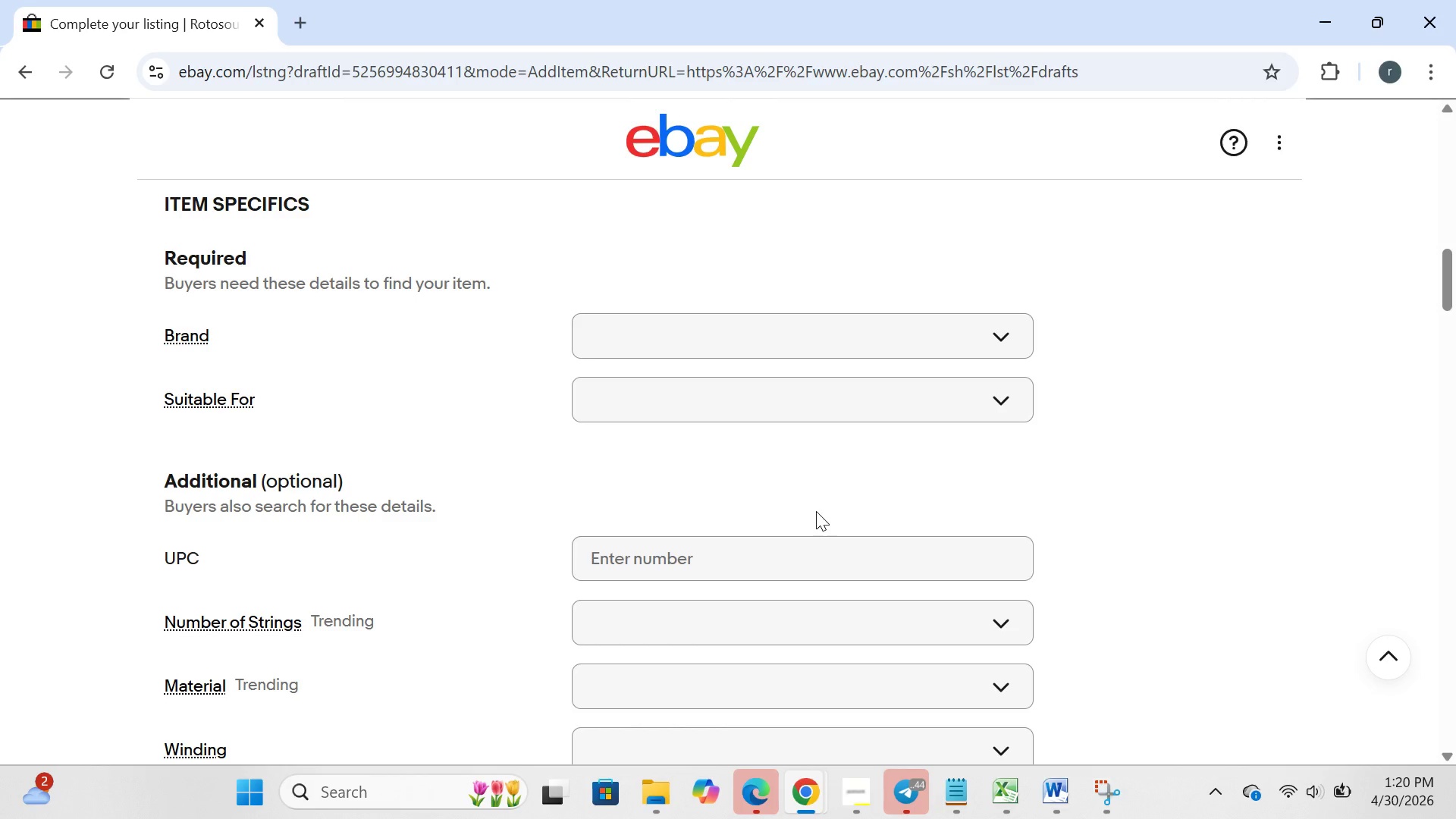 
left_click_drag(start_coordinate=[657, 302], to_coordinate=[642, 322])
 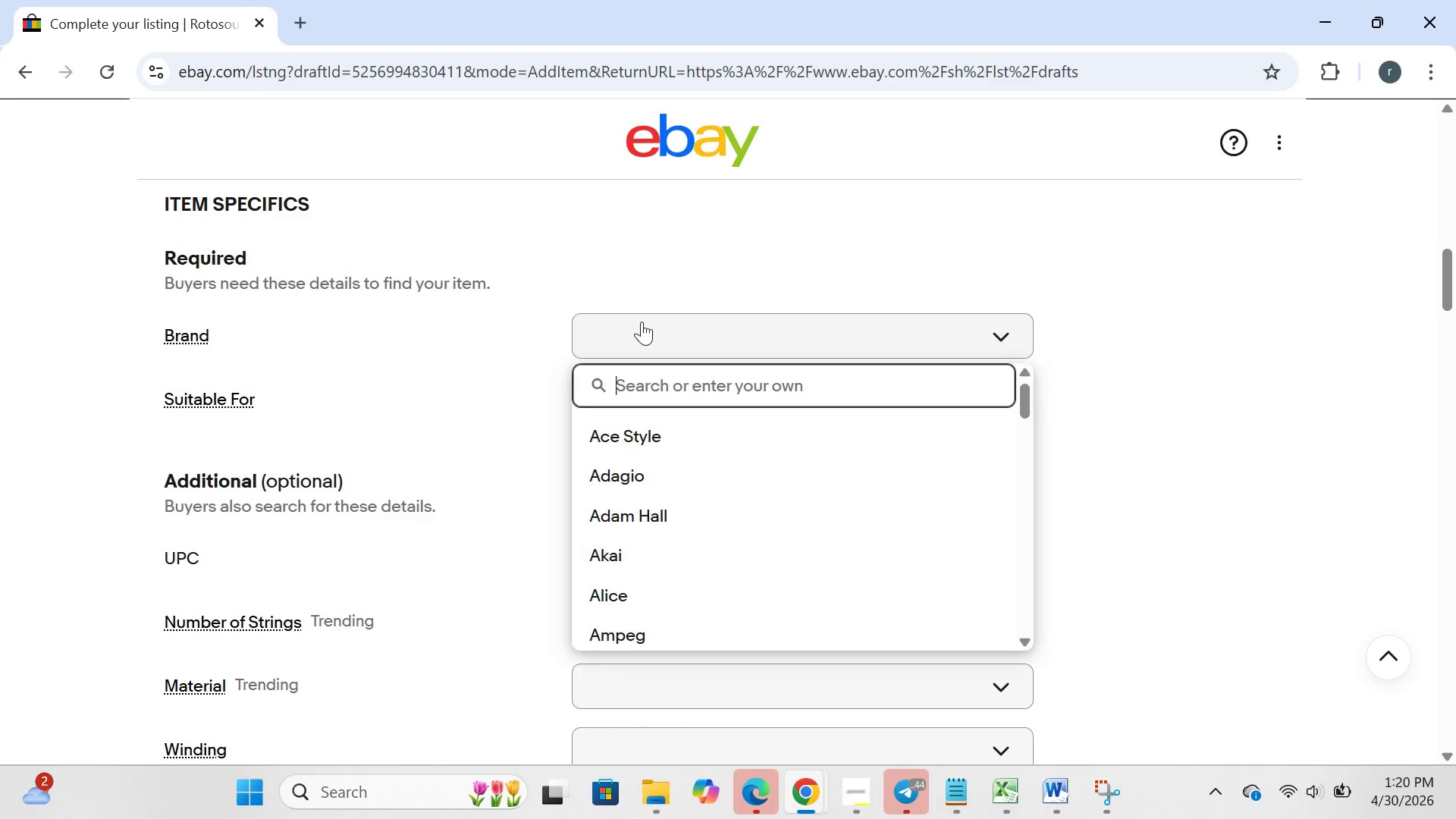 
left_click([642, 322])
 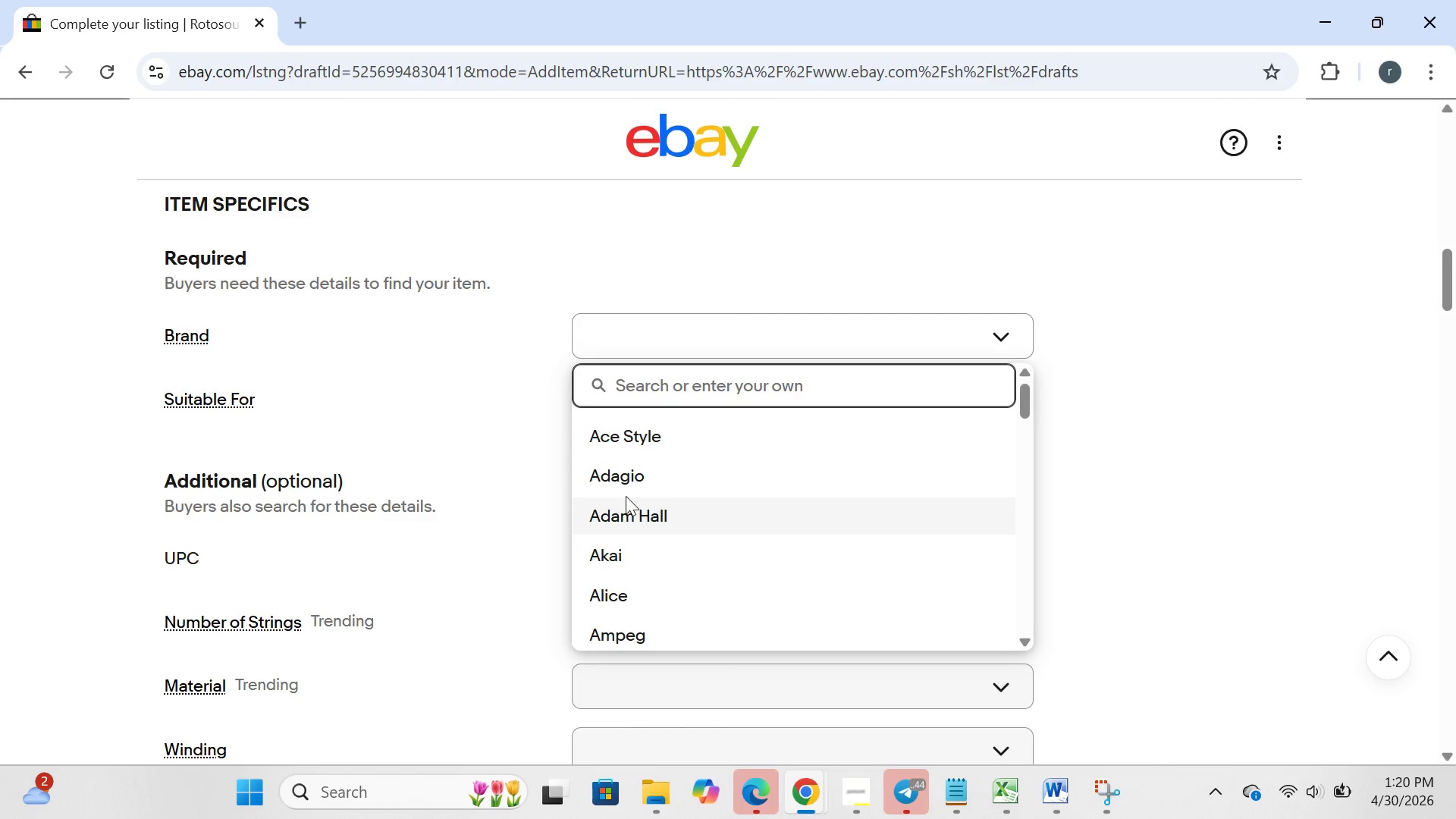 
type(Roto)
 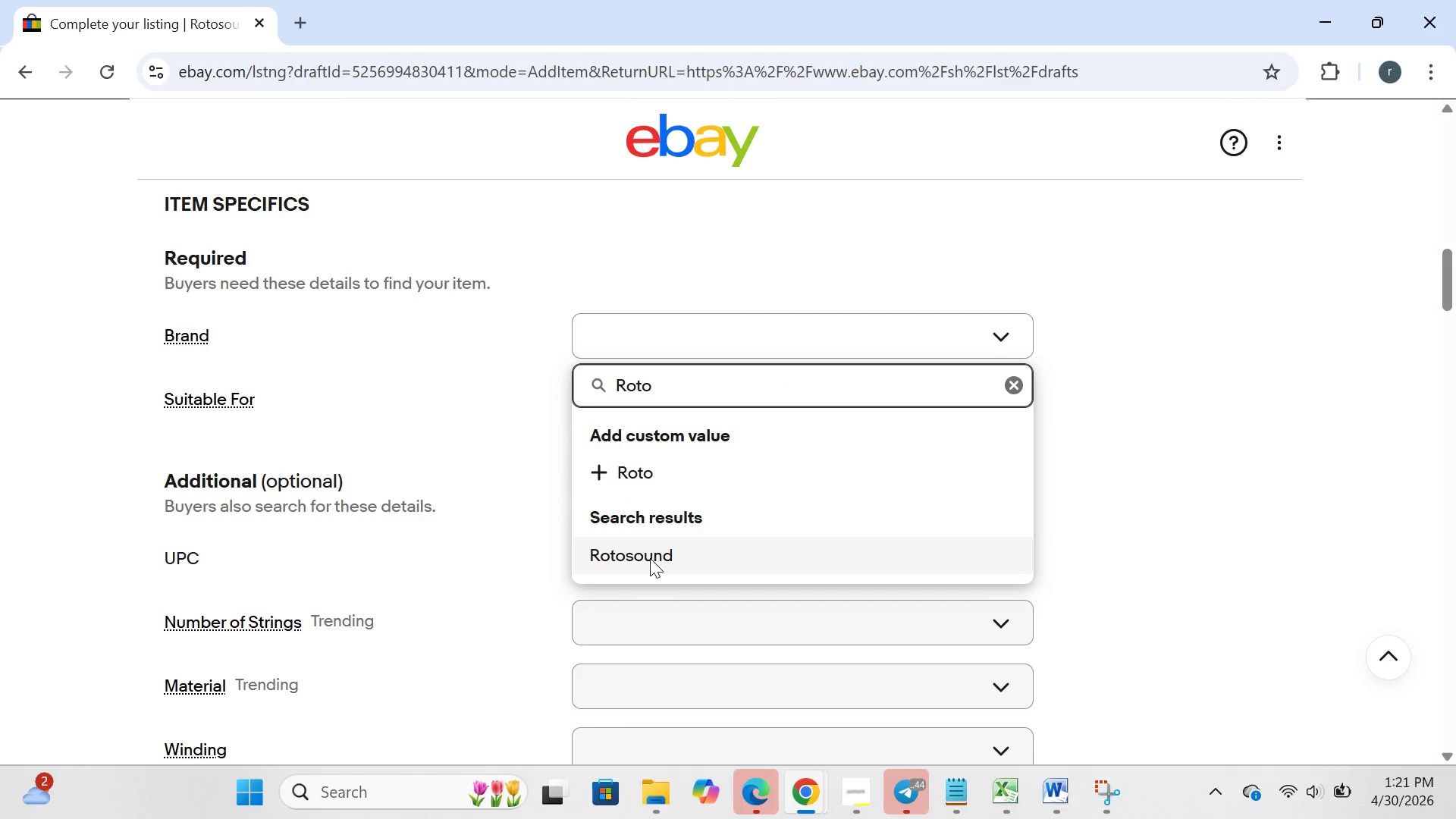 
key(Enter)
 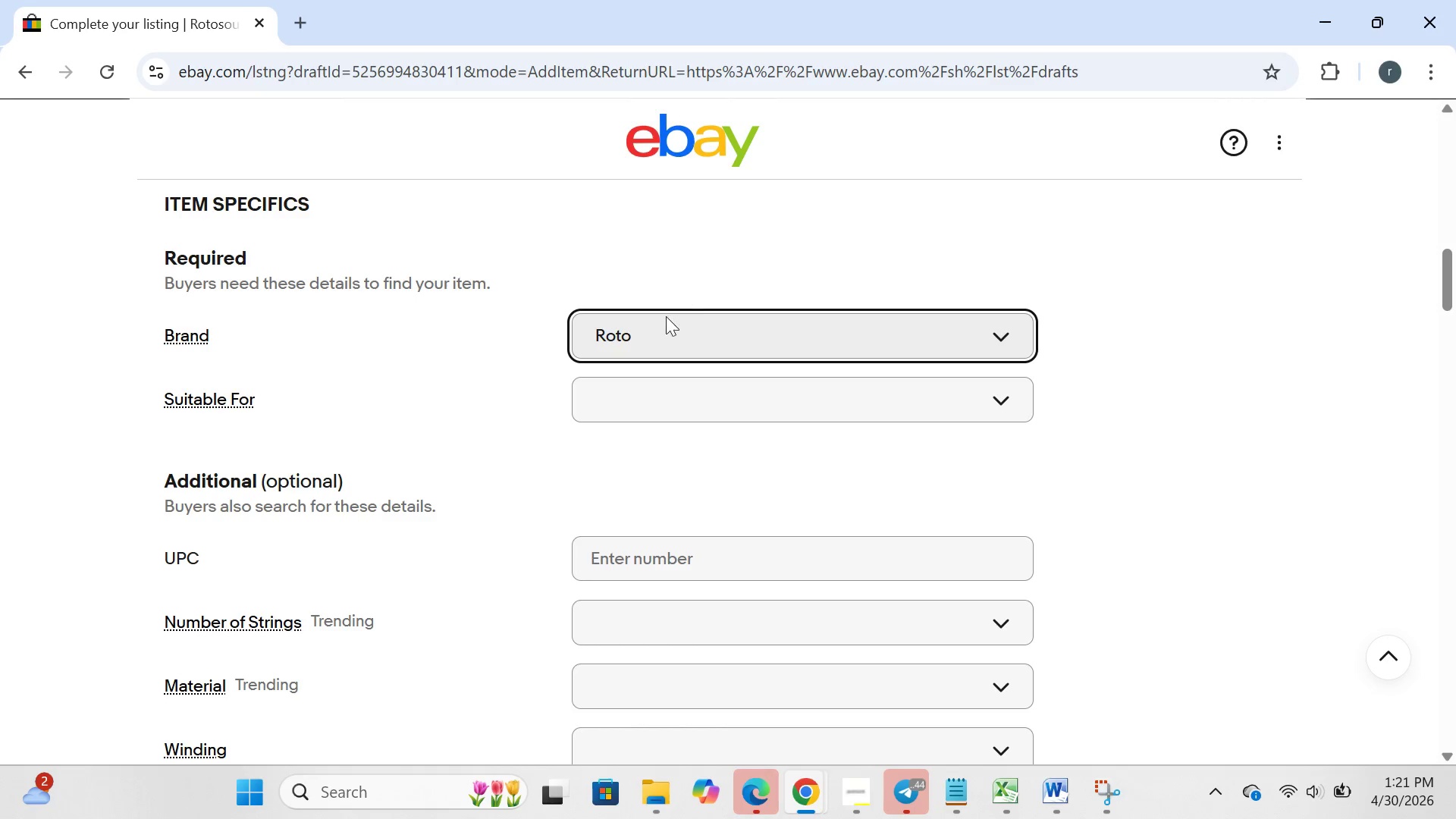 
left_click([659, 329])
 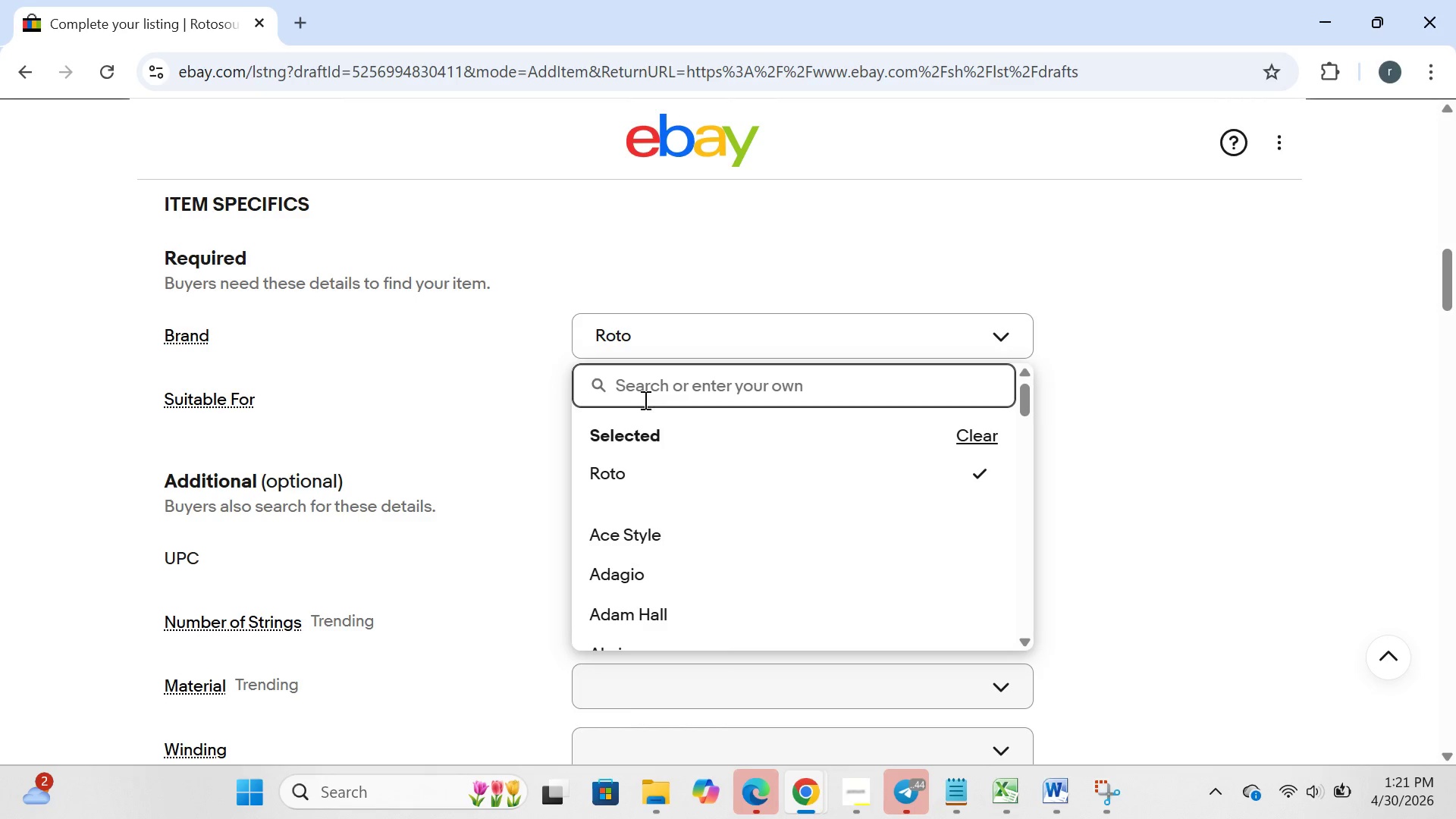 
type(r)
key(Backspace)
type(Rot)
 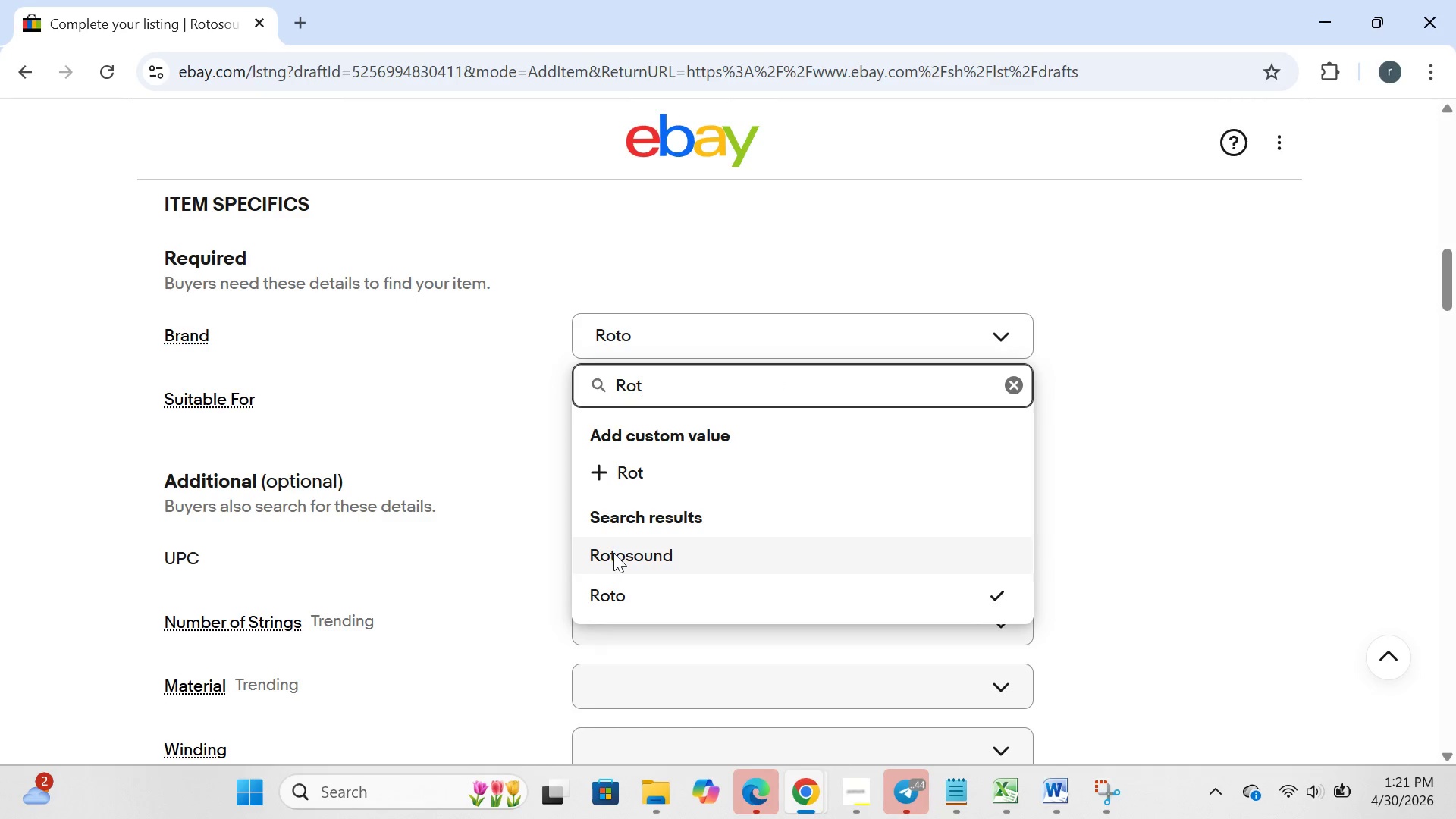 
left_click([613, 553])
 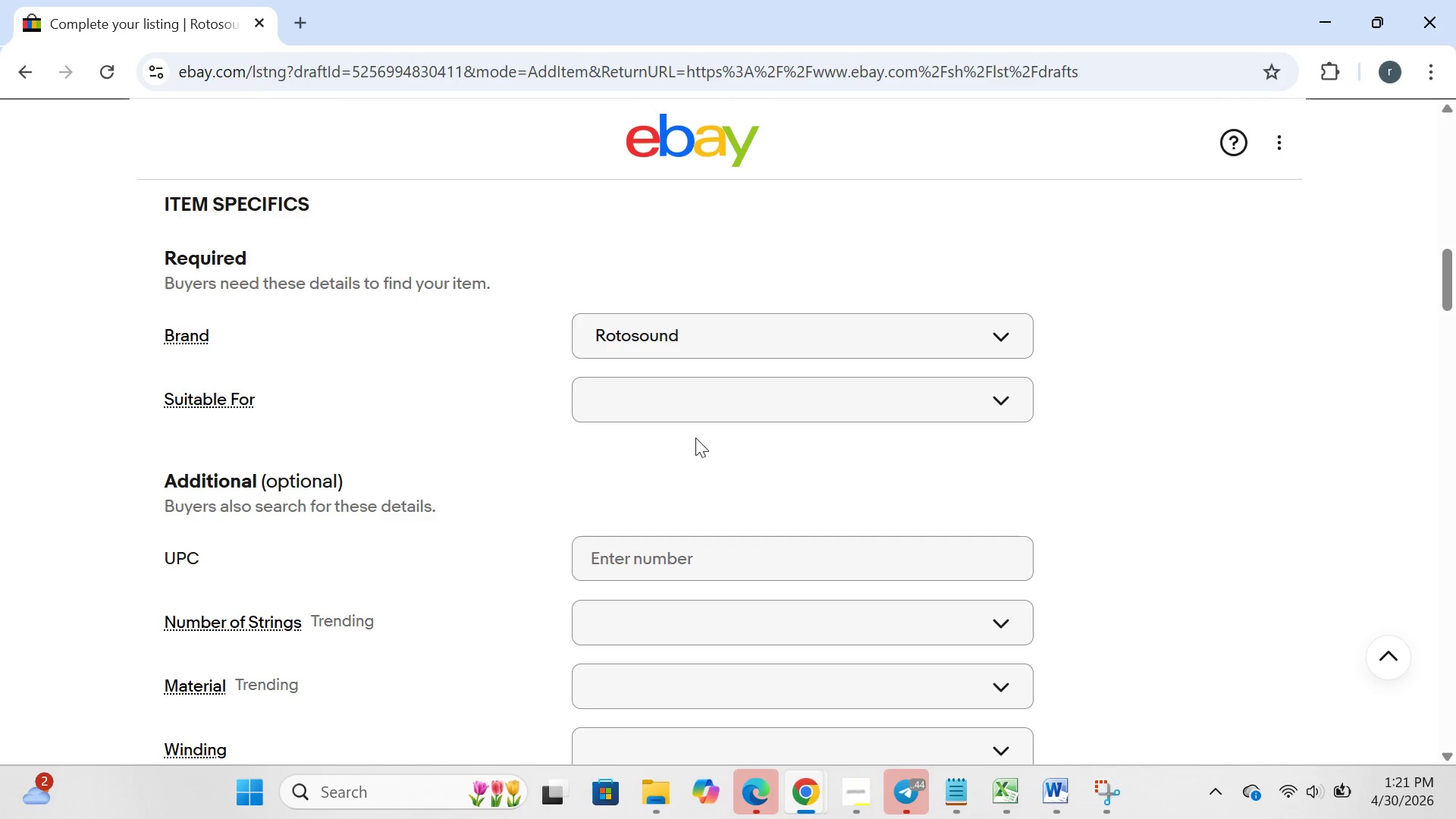 
left_click([687, 404])
 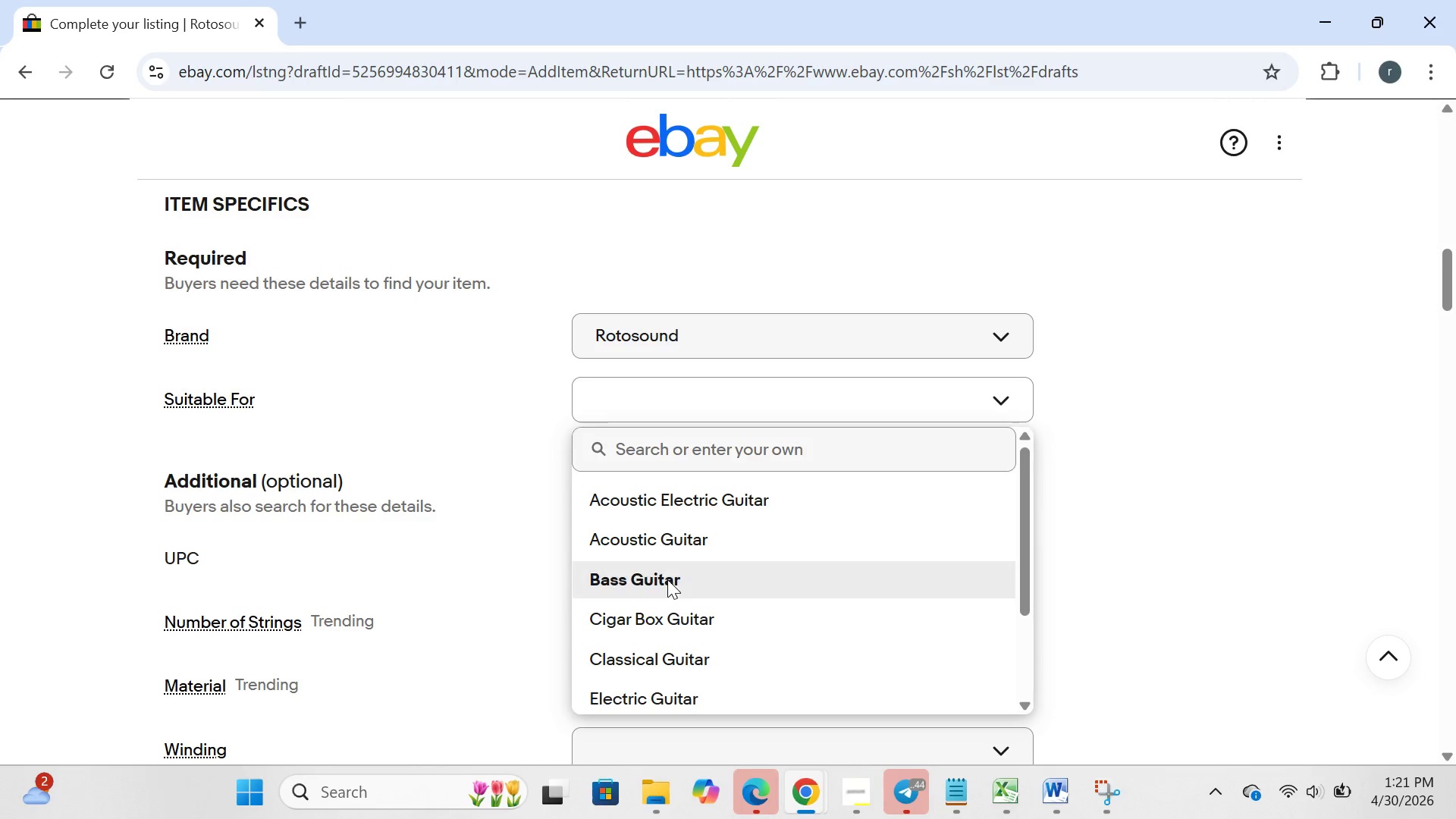 
left_click([667, 579])
 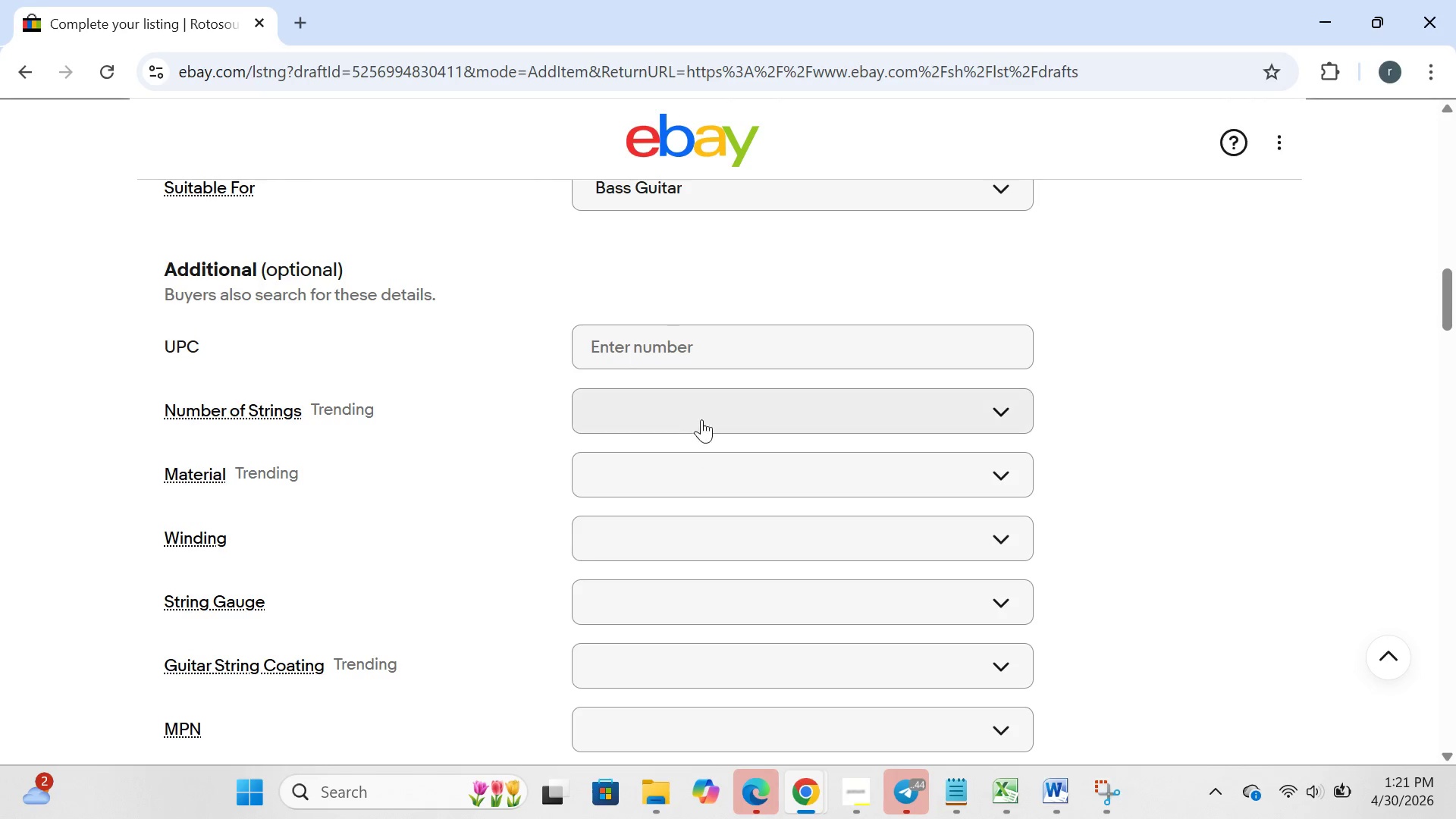 
left_click([692, 351])
 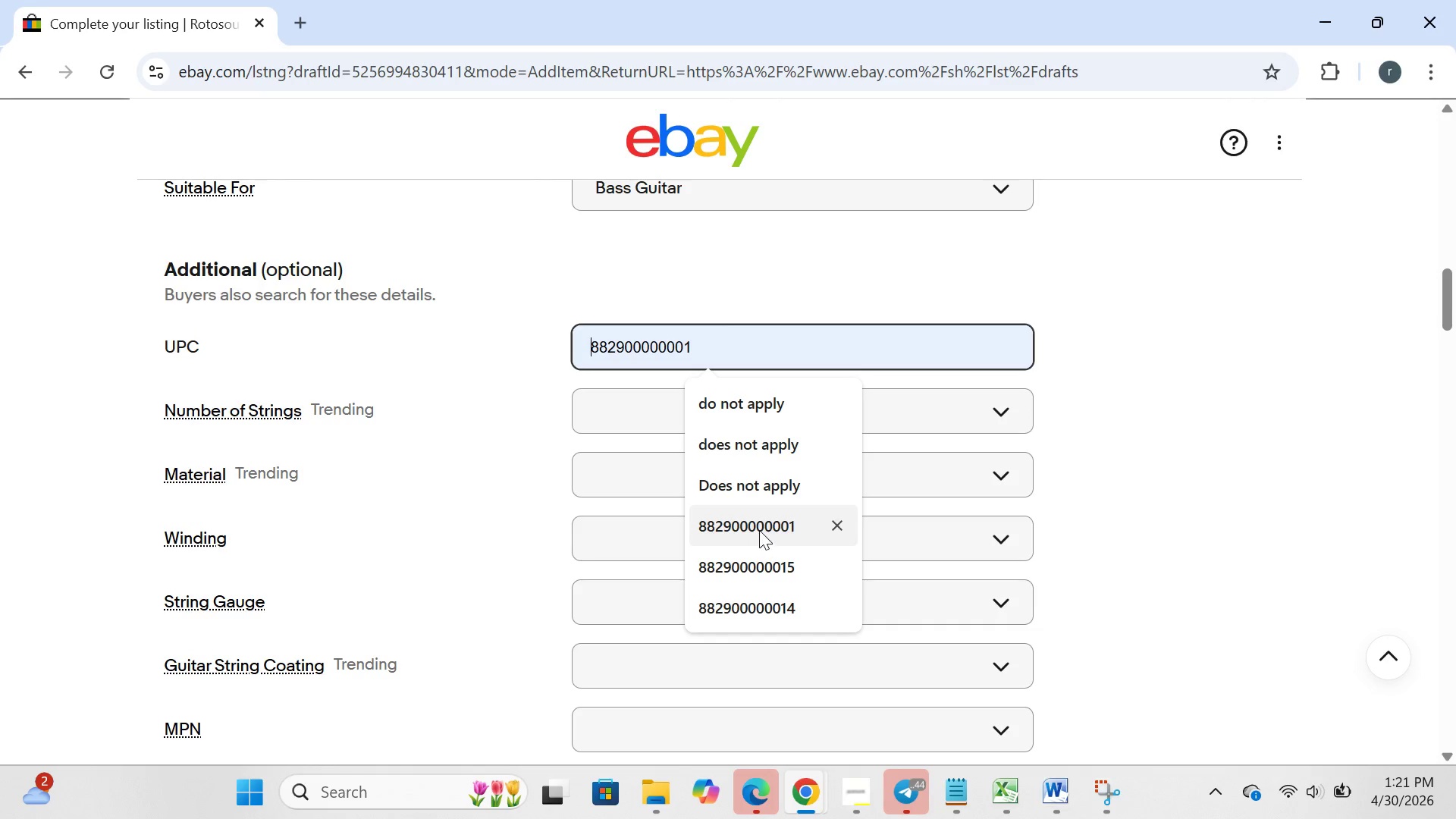 
left_click([759, 530])
 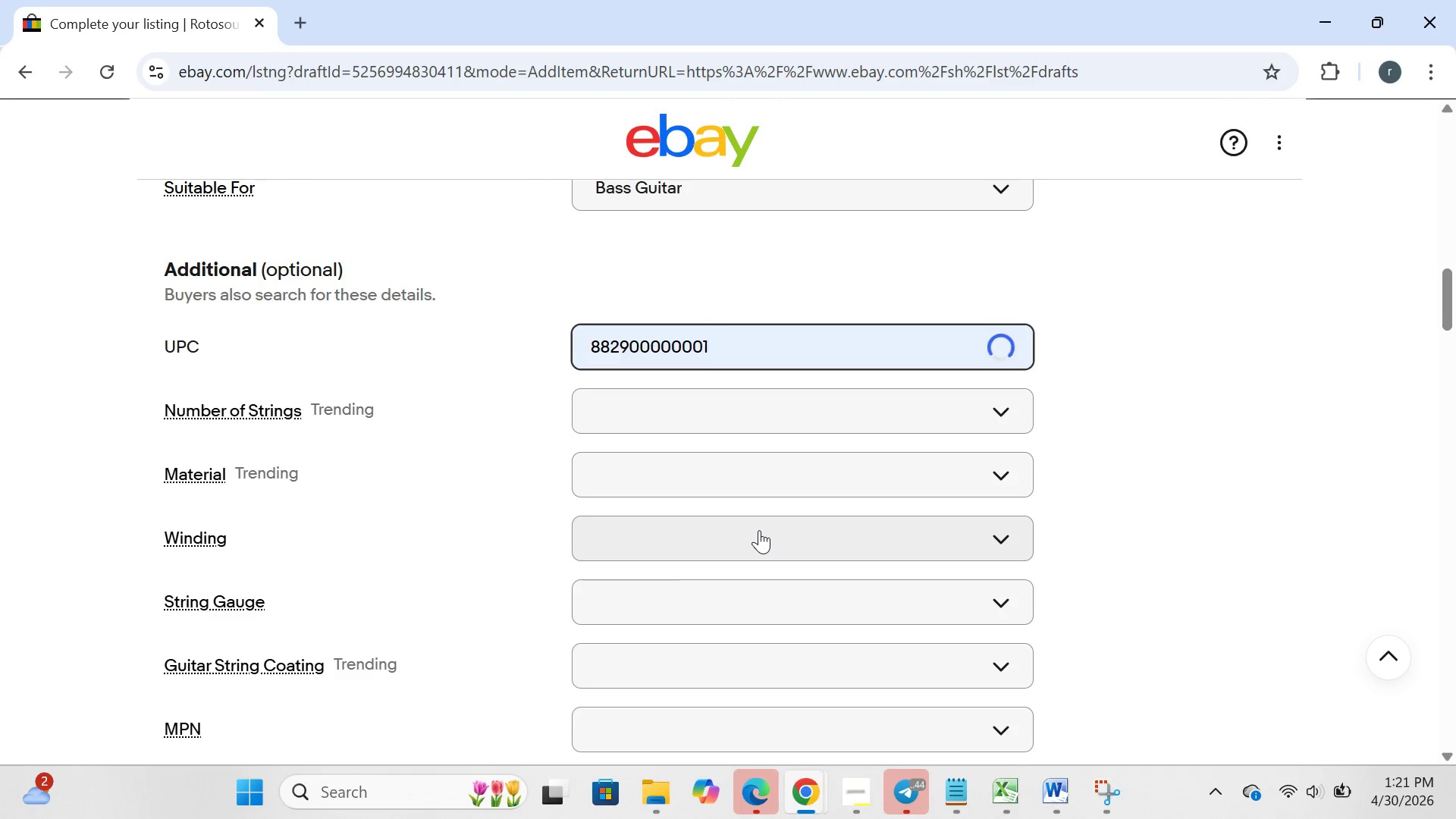 
key(Backspace)
 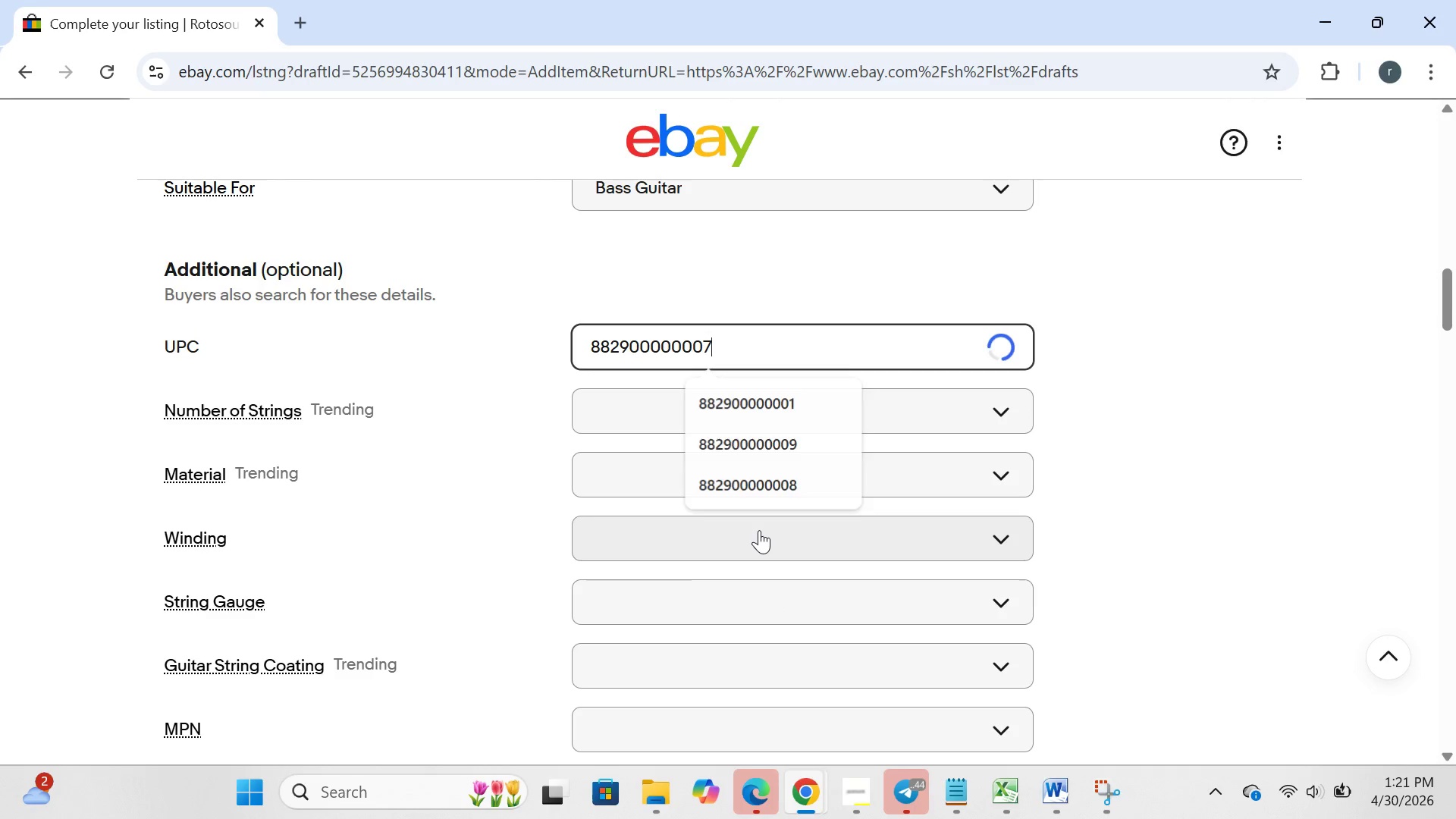 
key(7)
 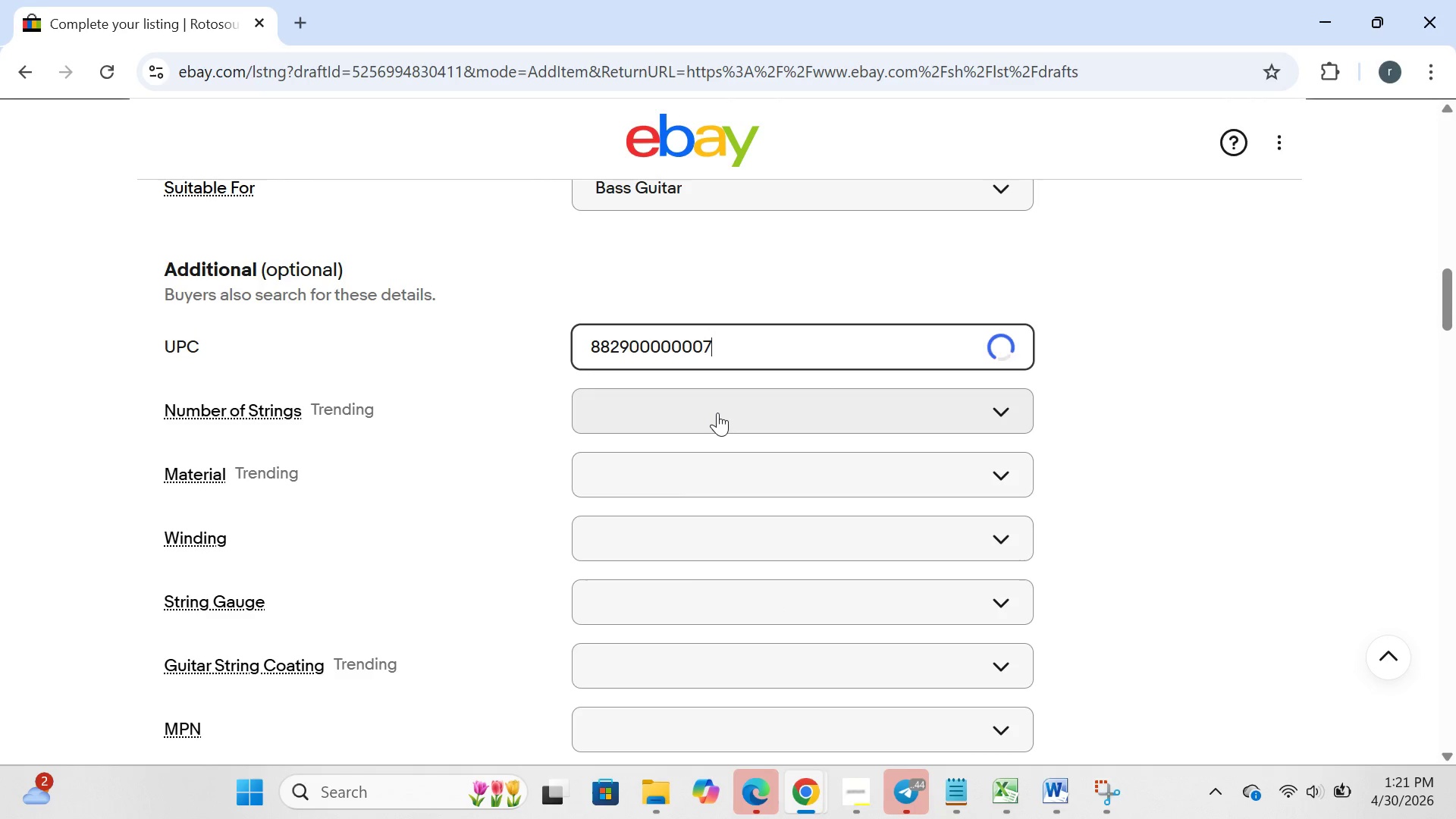 
left_click([717, 413])
 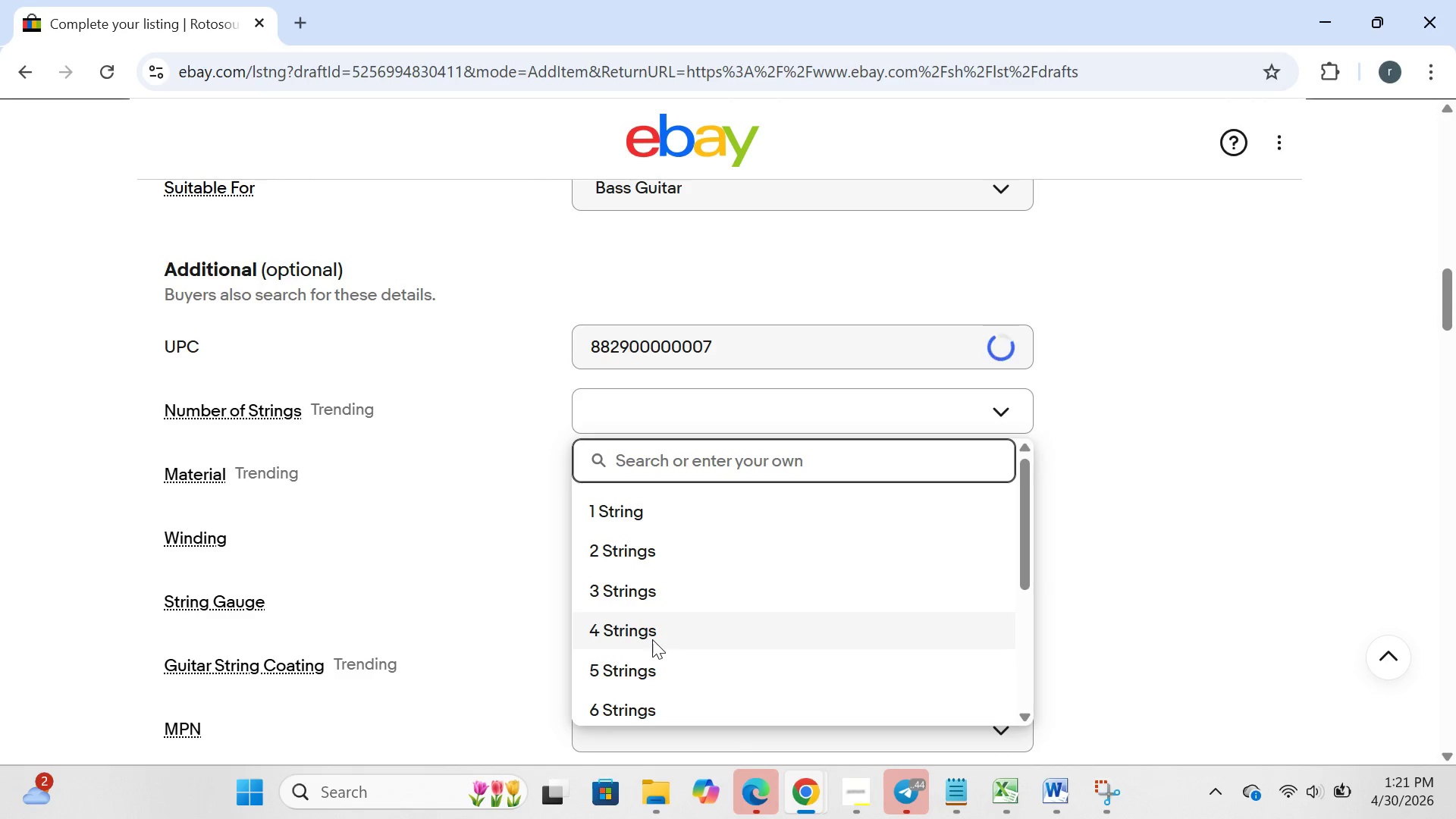 
left_click([652, 639])
 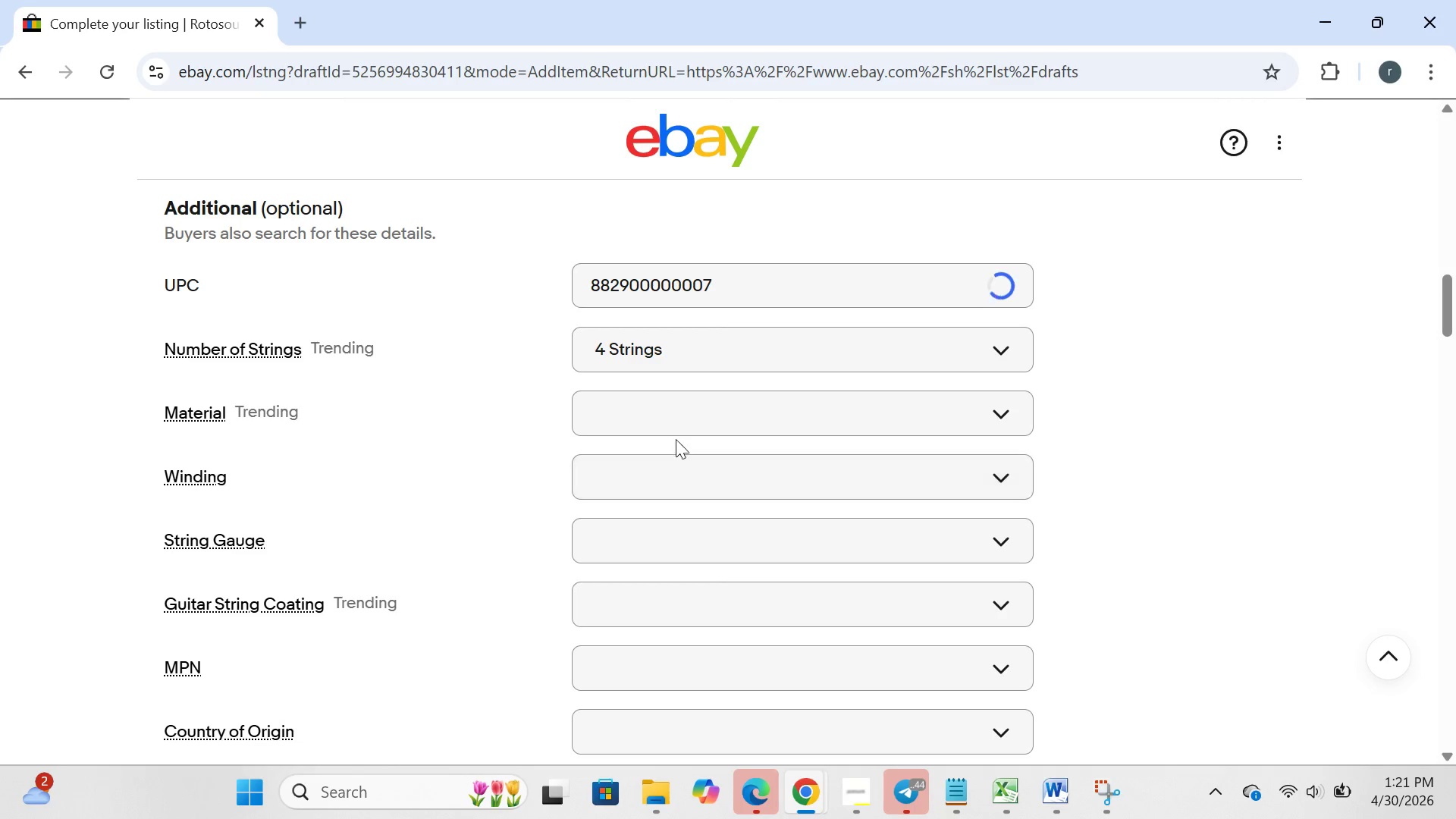 
left_click([683, 410])
 